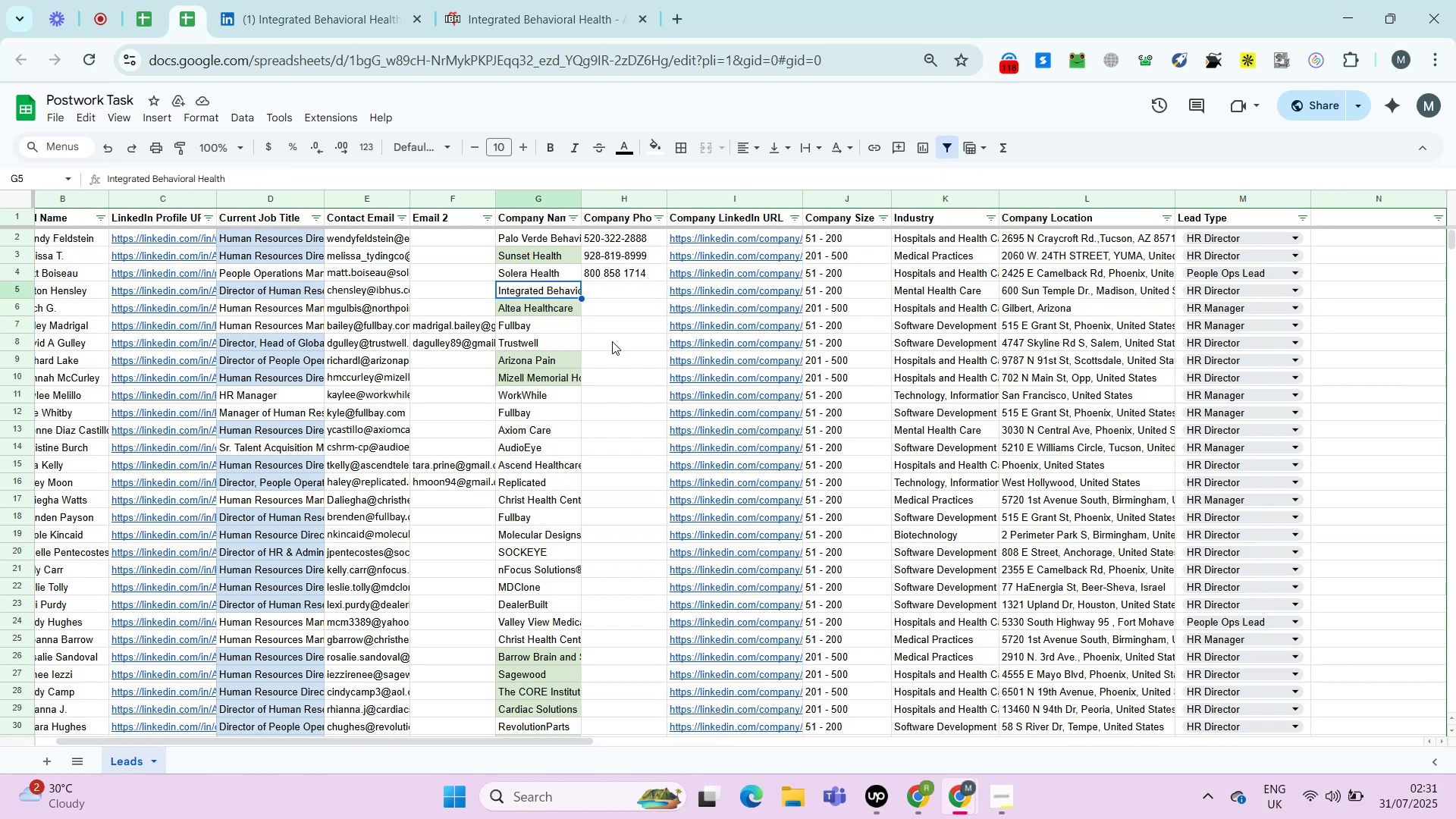 
key(Control+C)
 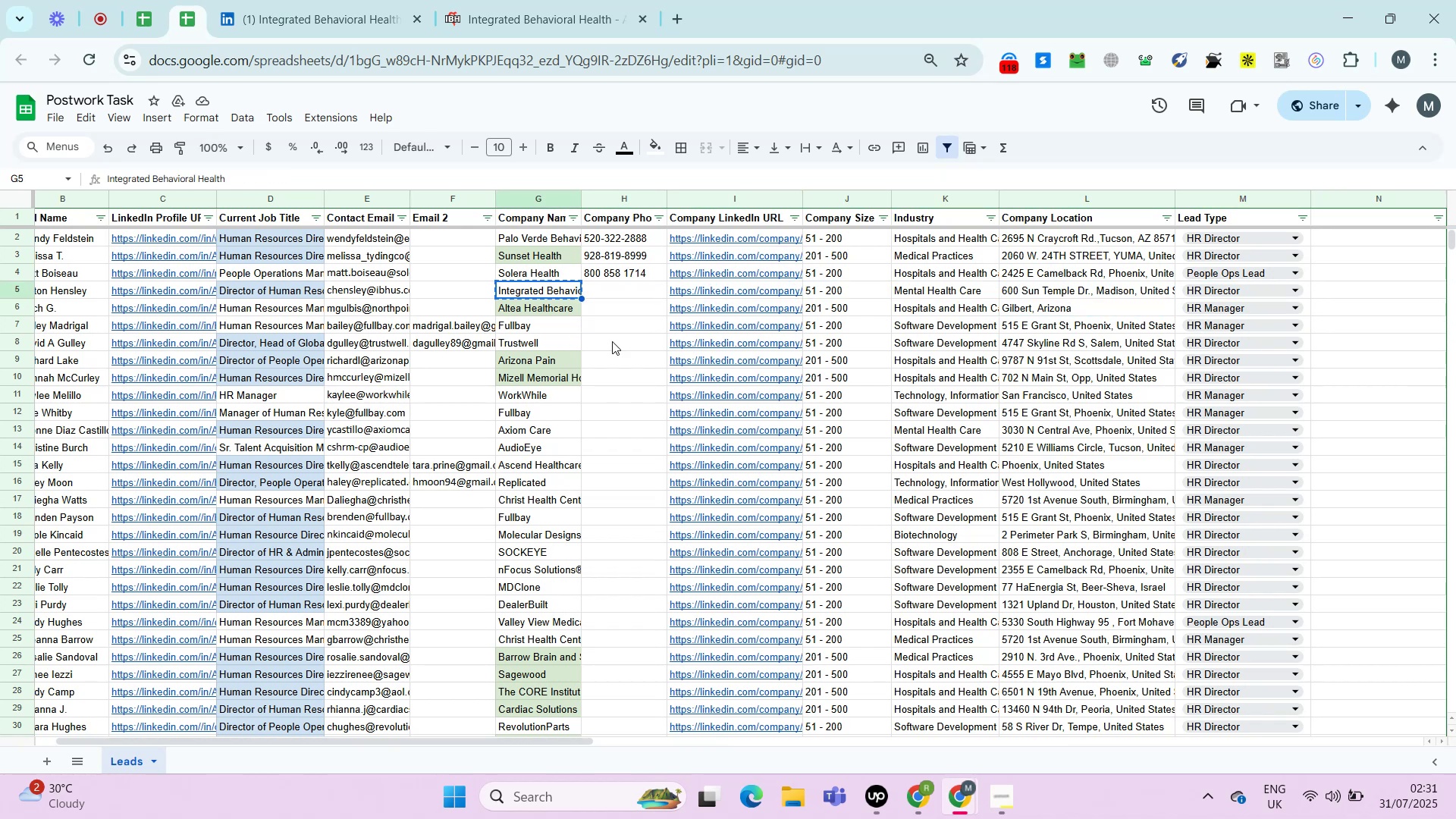 
key(Control+T)
 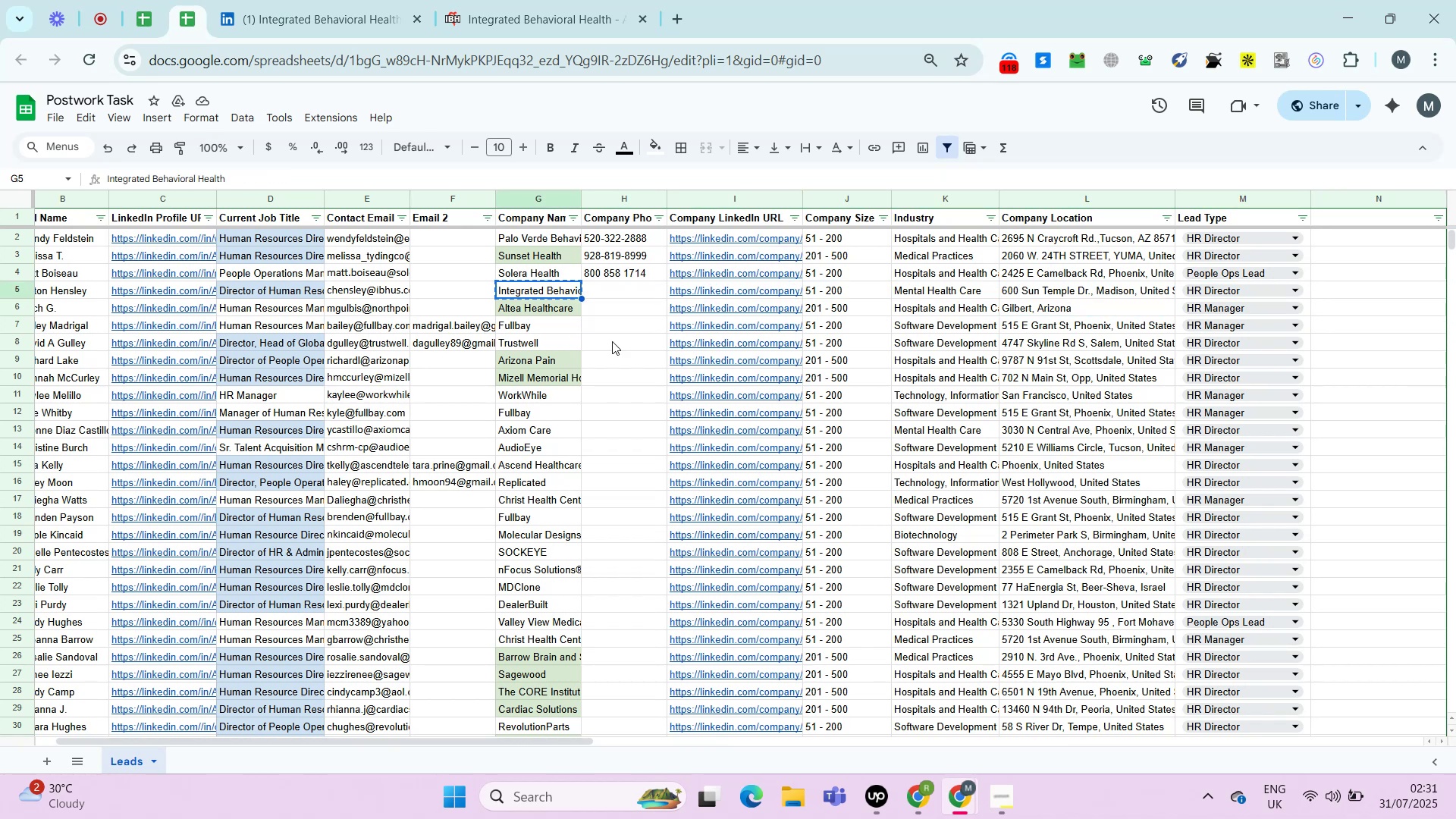 
key(Control+V)
 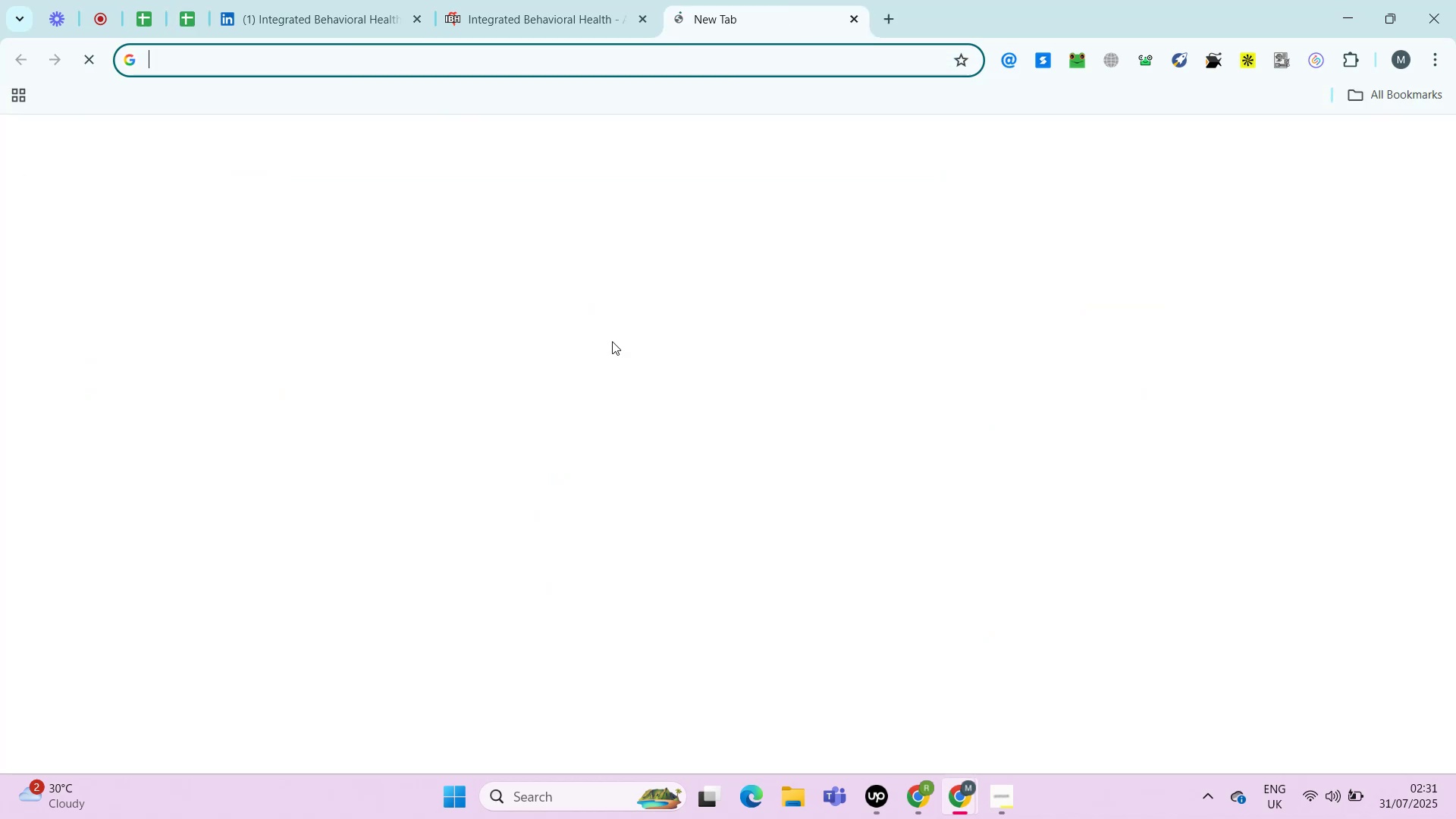 
key(Enter)
 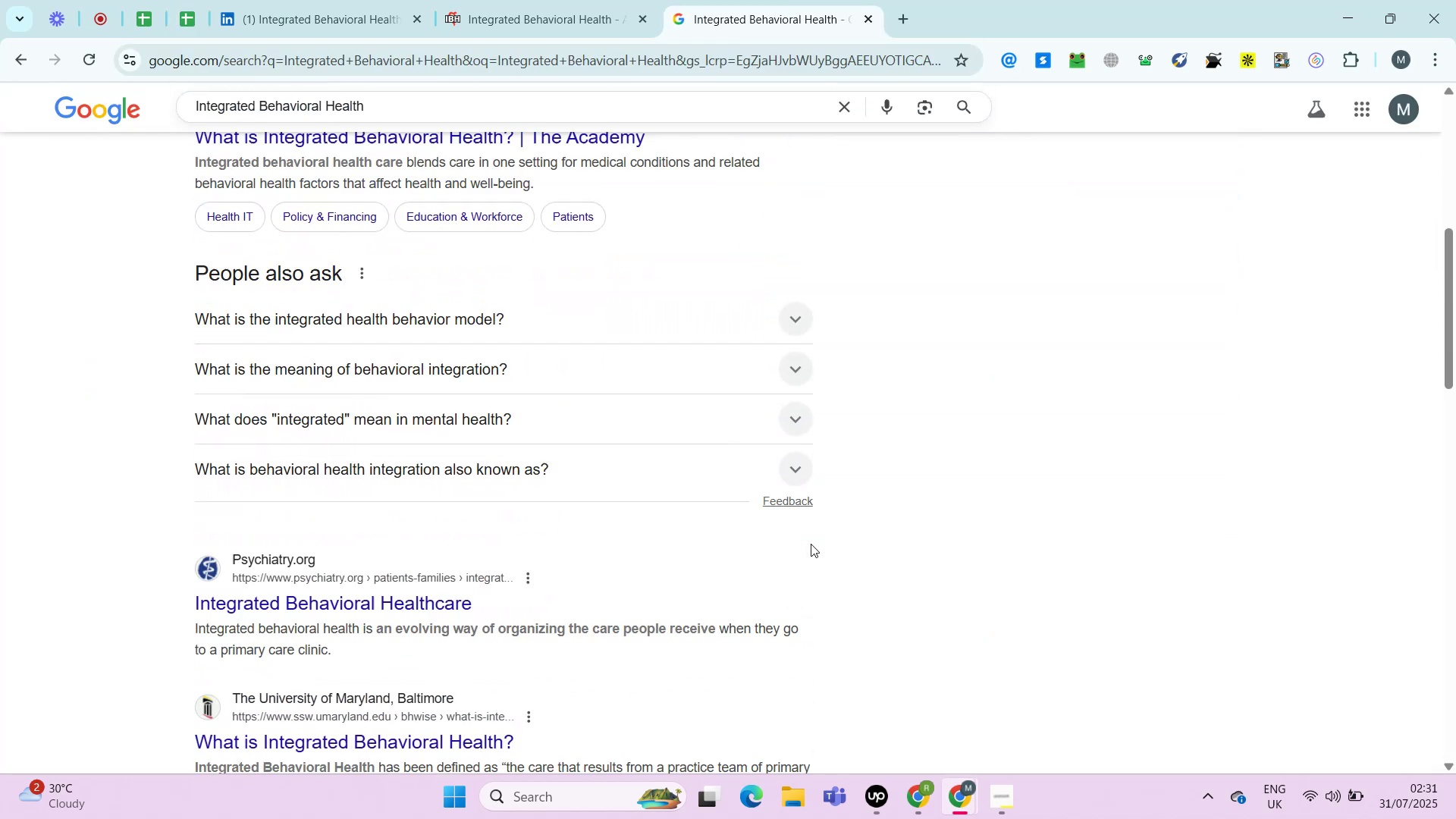 
wait(8.77)
 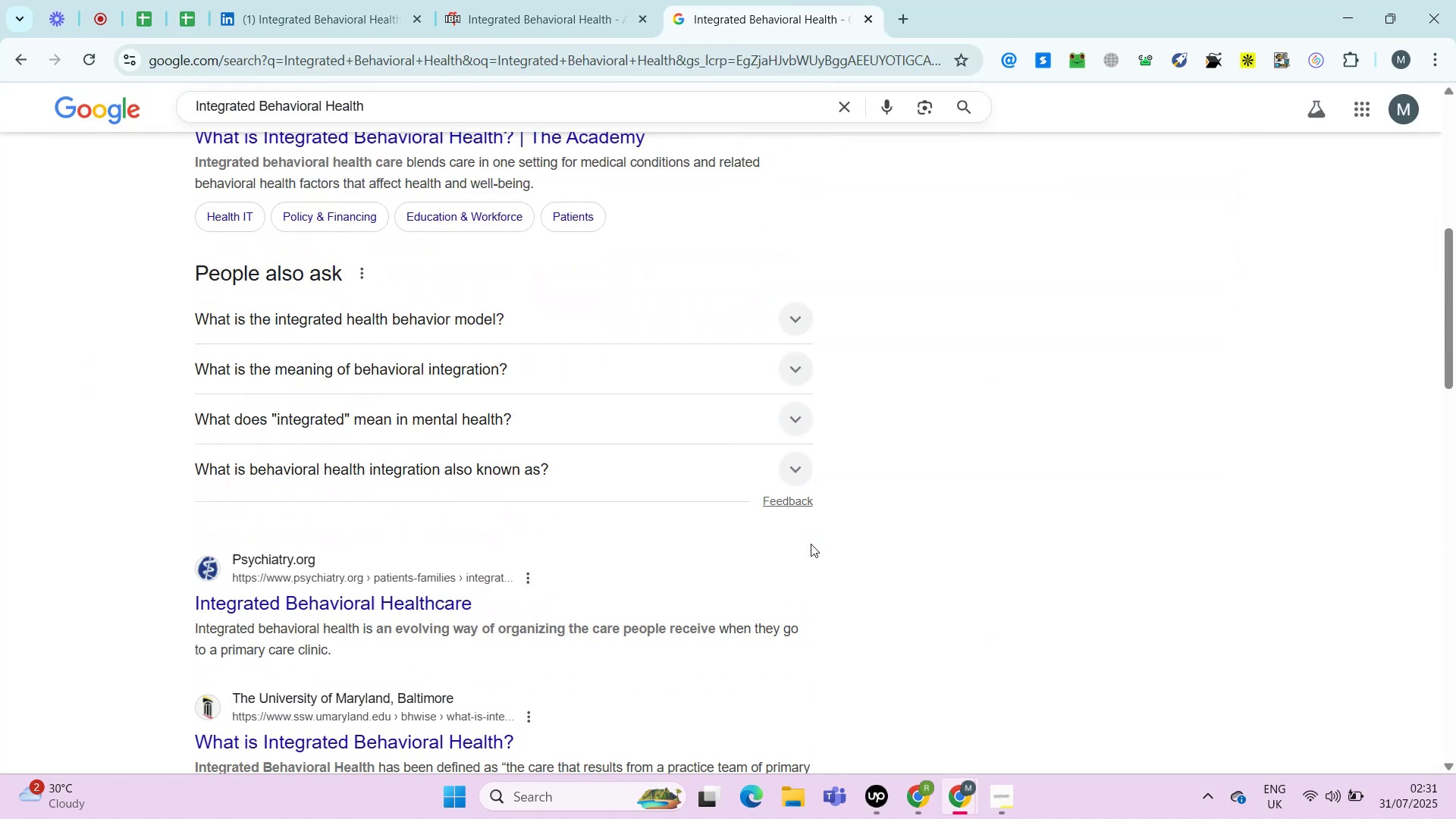 
hold_key(key=ControlLeft, duration=0.68)
left_click([1078, 648])
 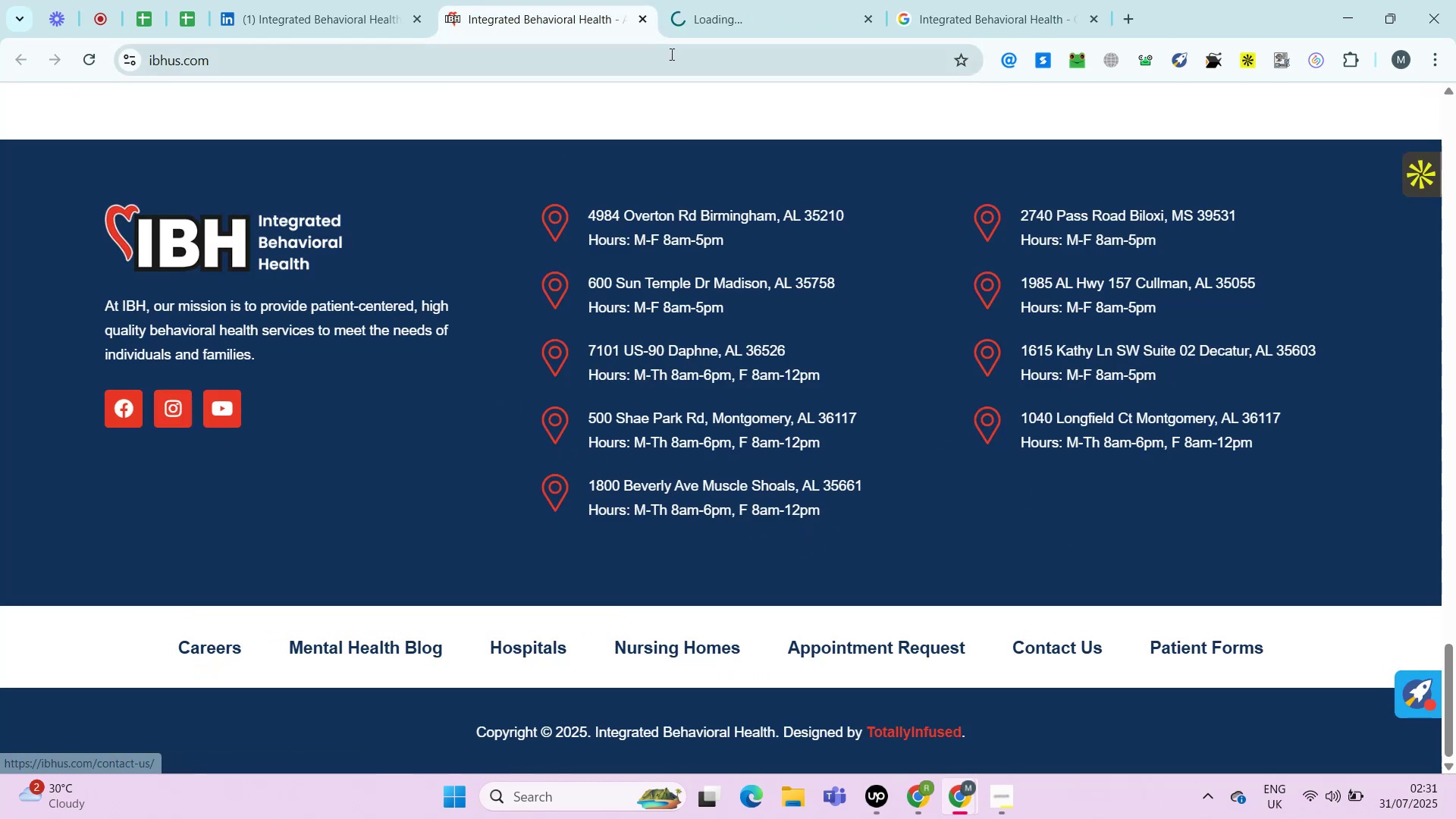 
double_click([695, 5])
 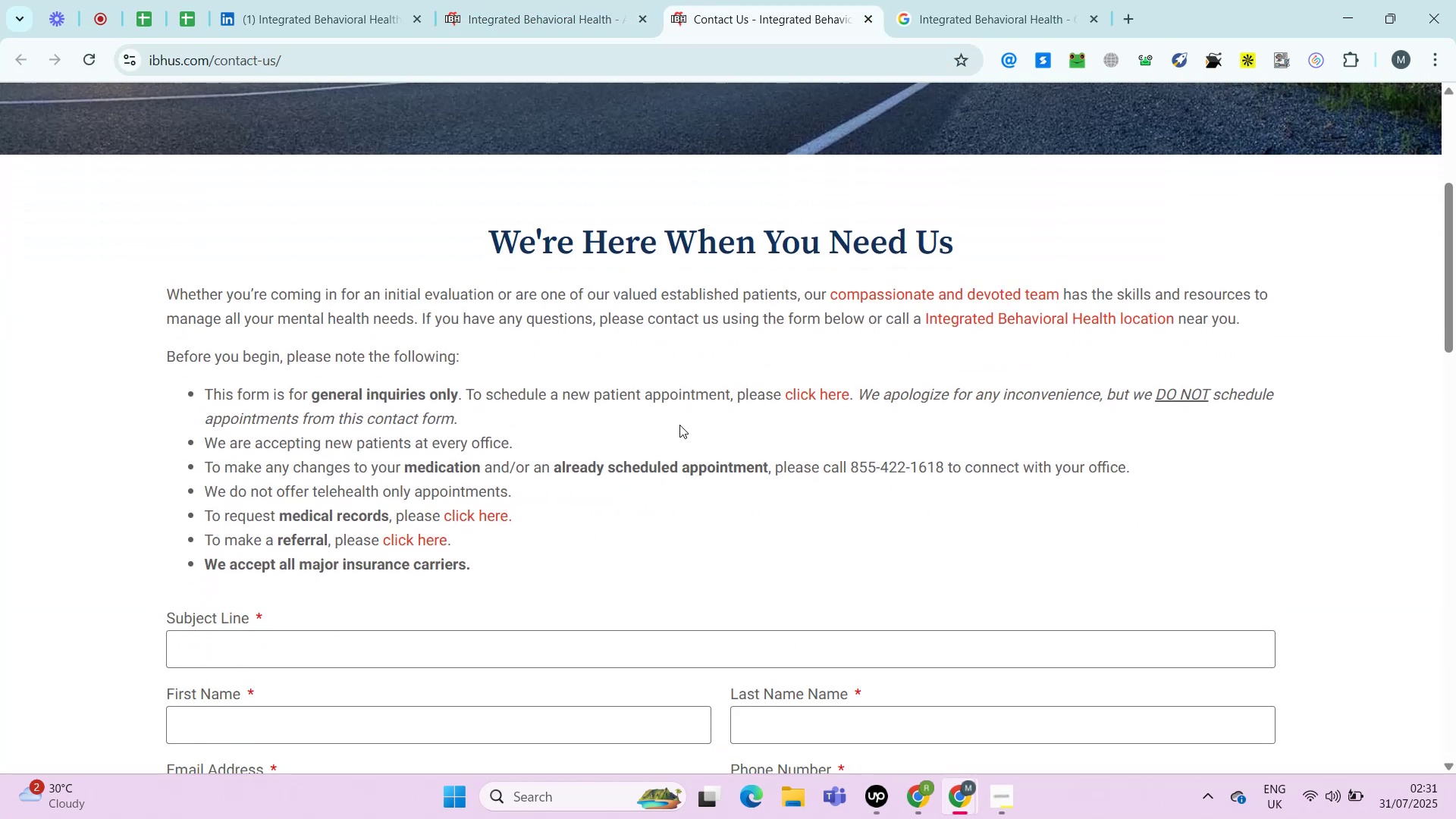 
wait(8.46)
 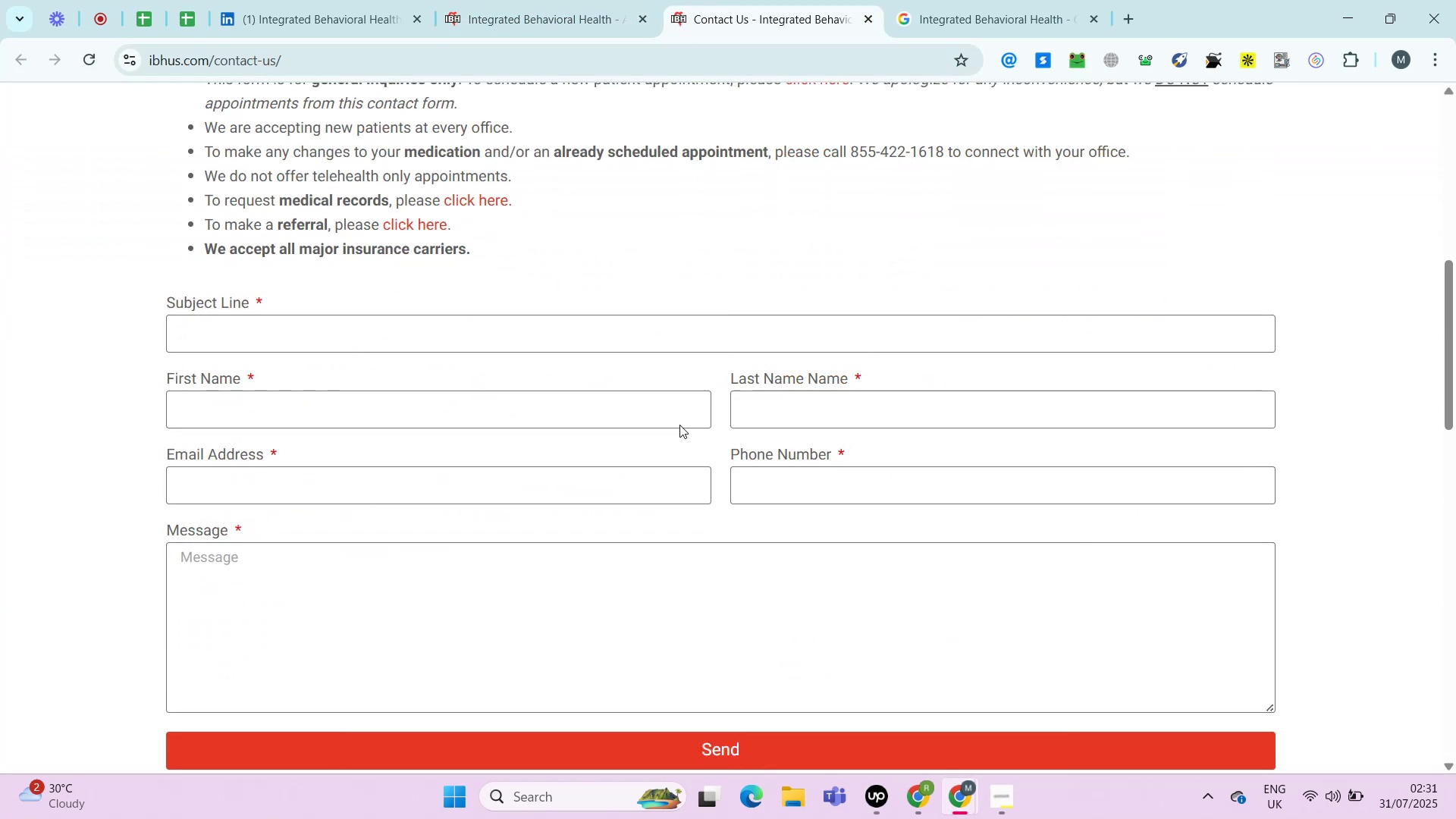 
key(Control+C)
 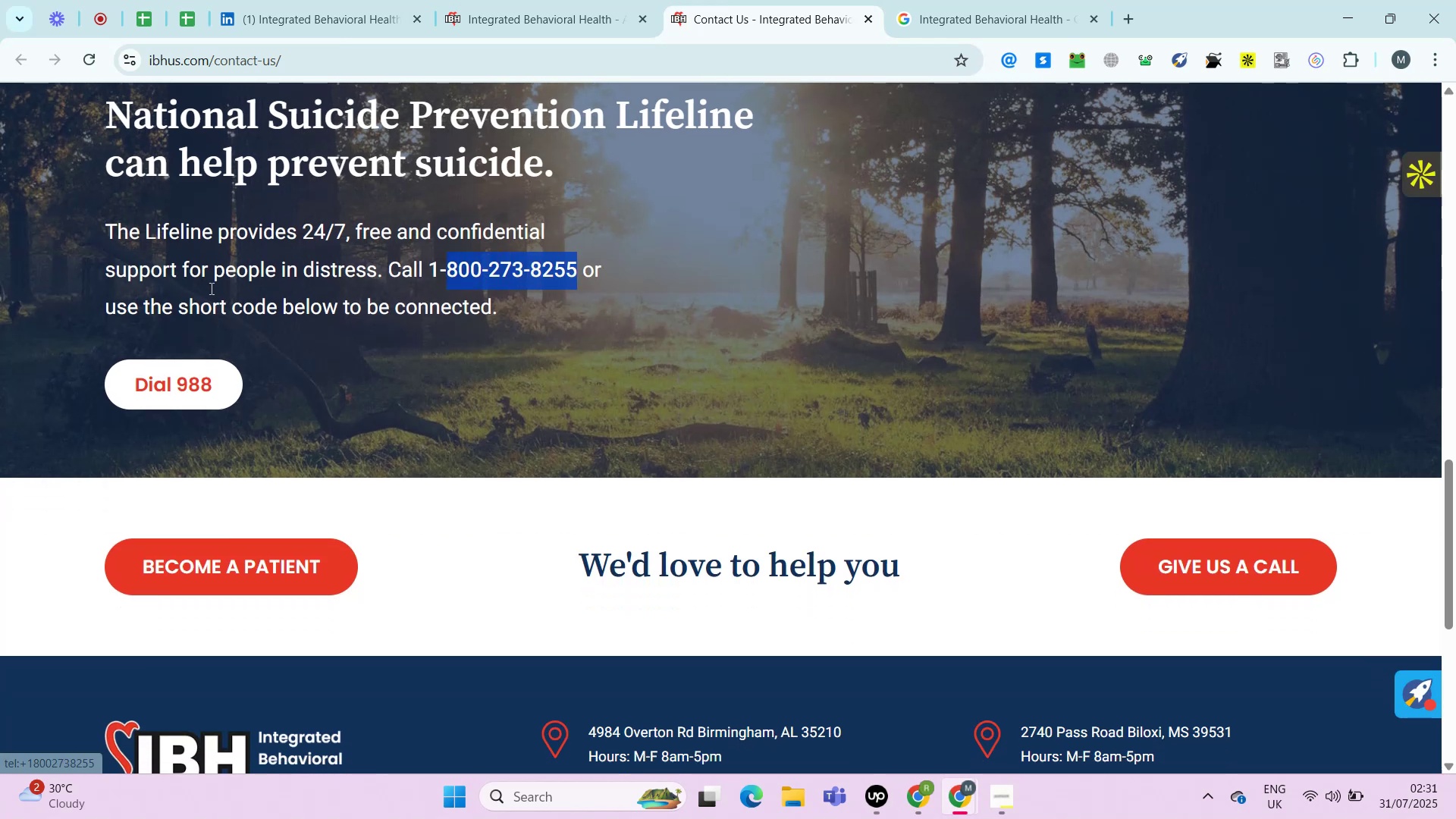 
key(Control+C)
 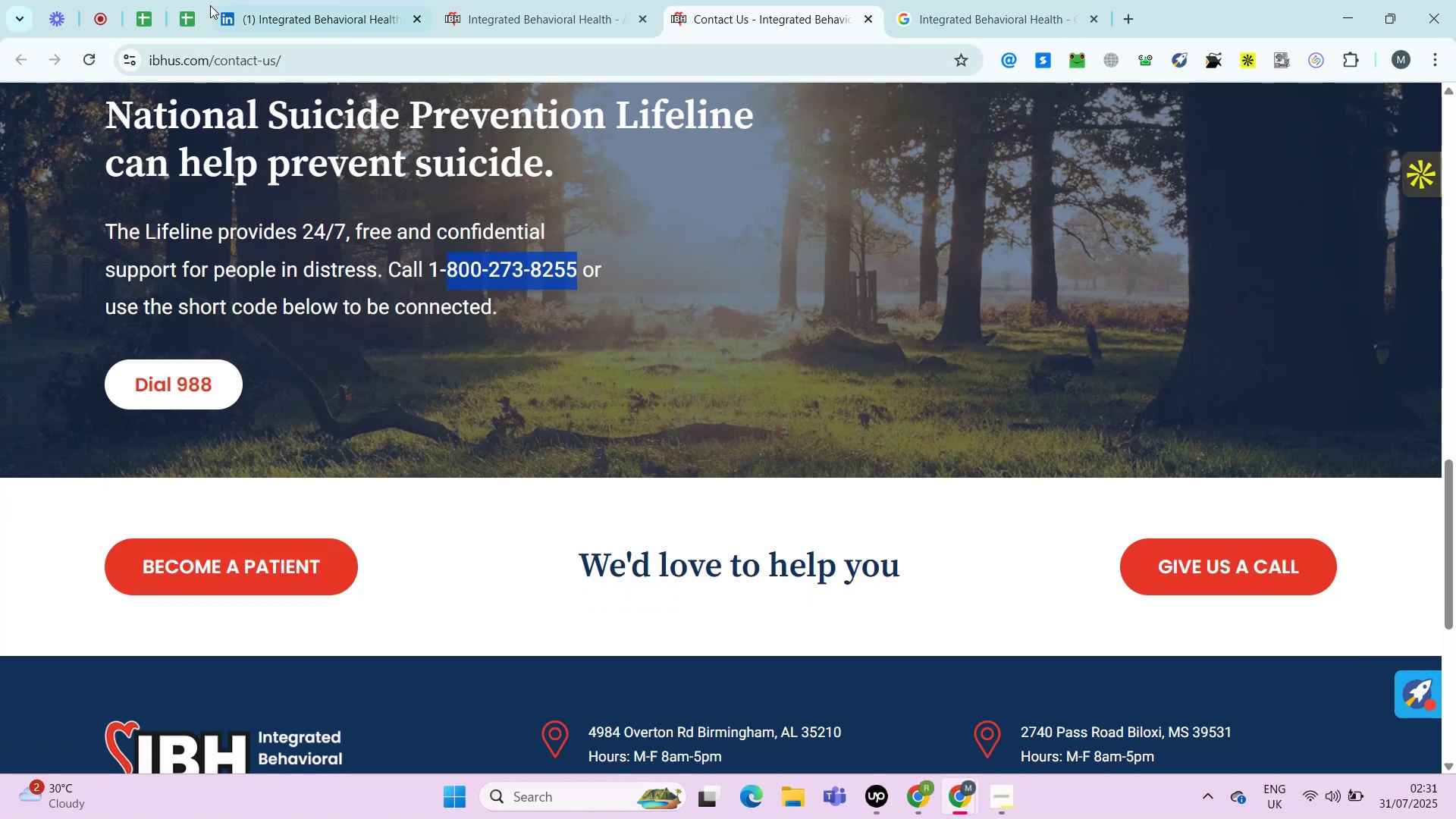 
left_click([201, 0])
 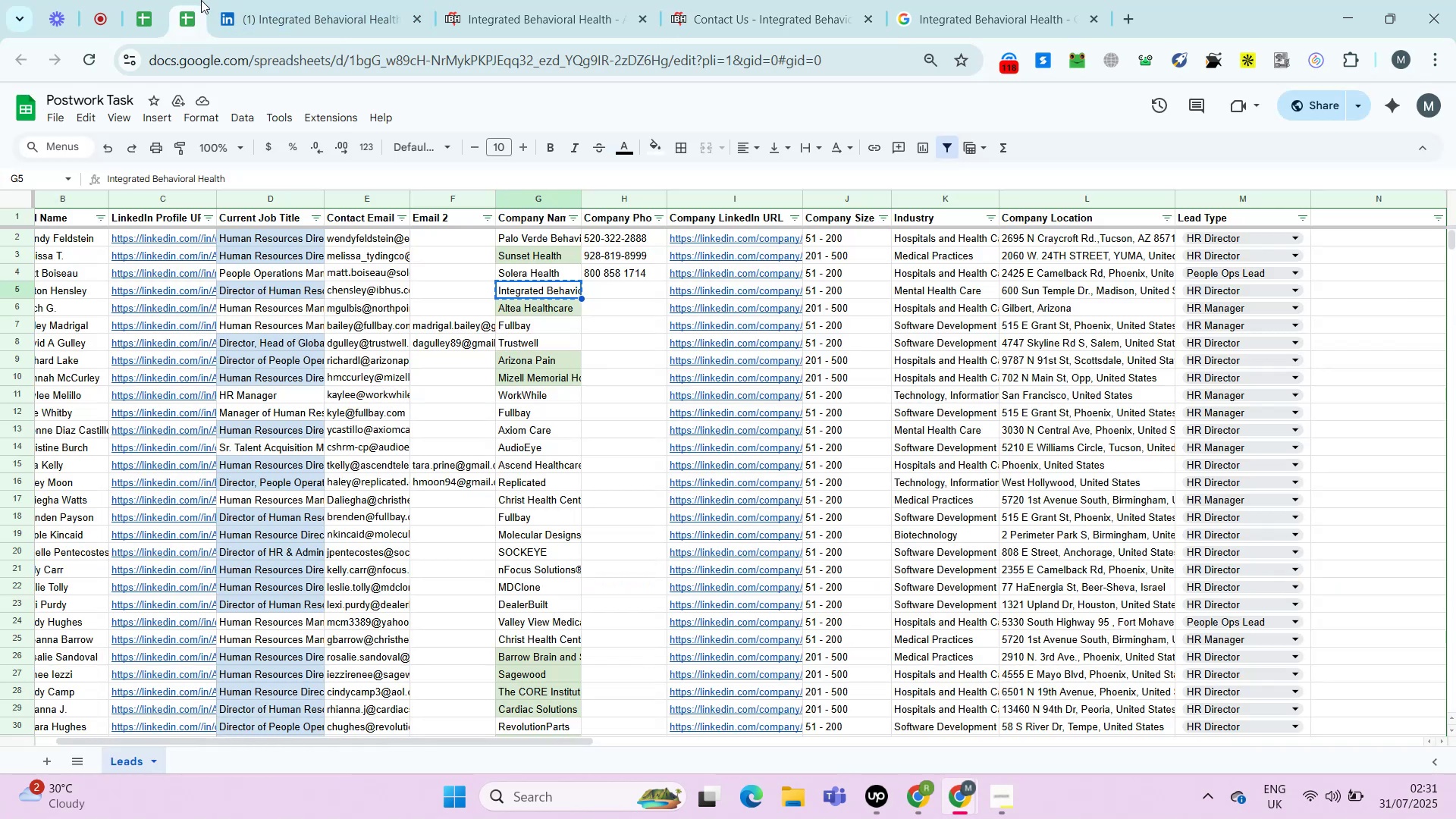 
key(ArrowRight)
 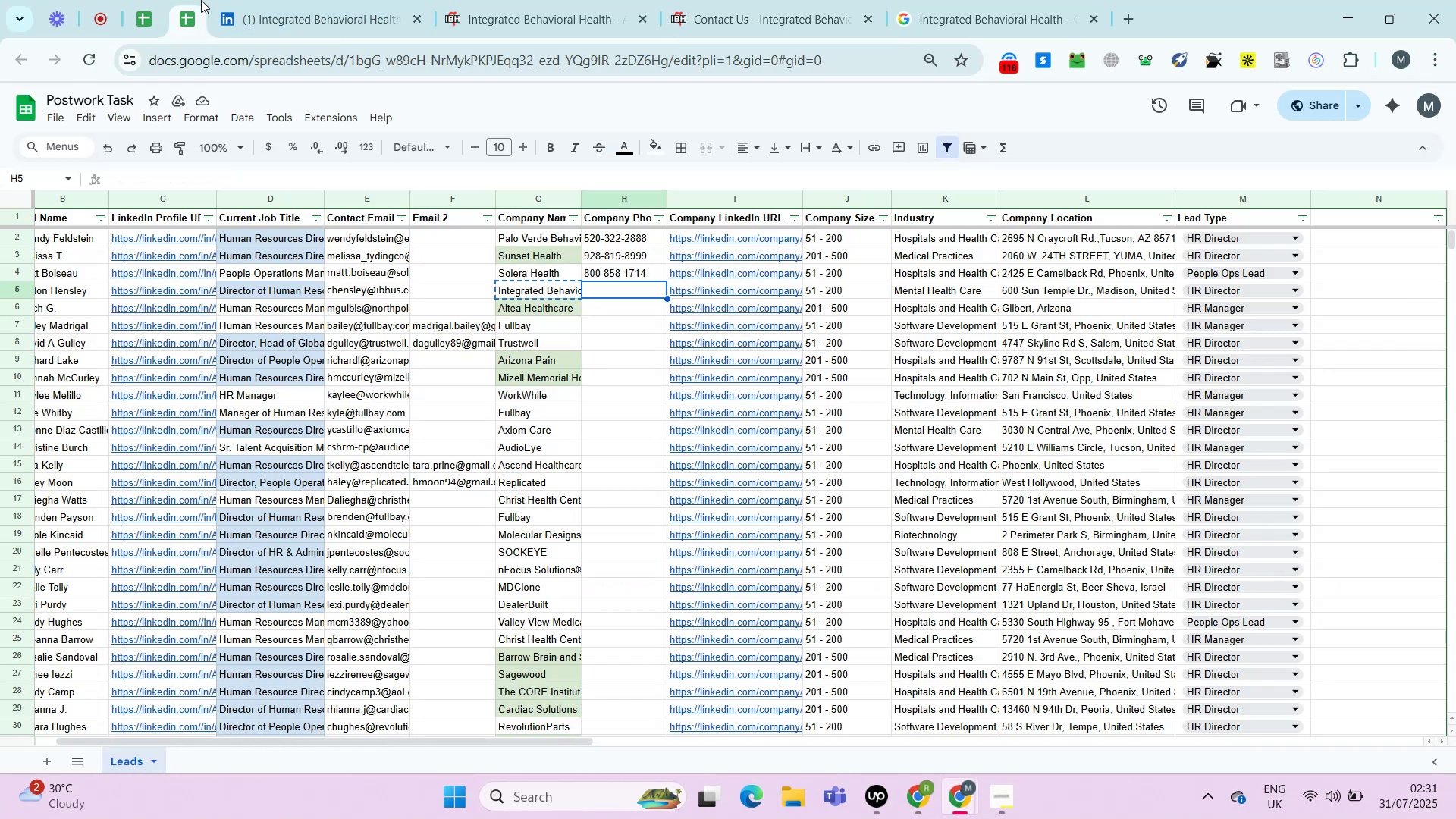 
key(ArrowRight)
 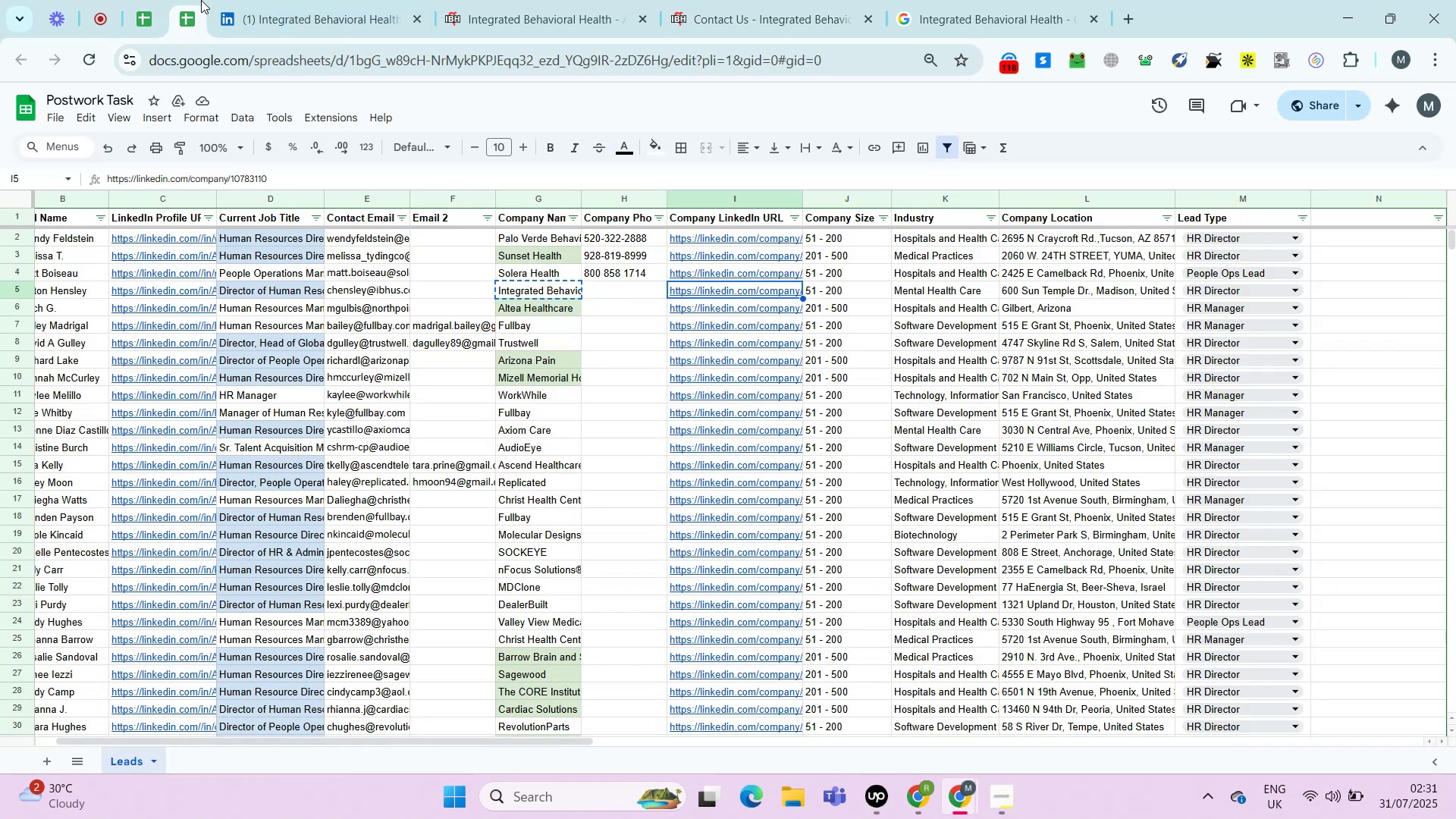 
key(ArrowLeft)
 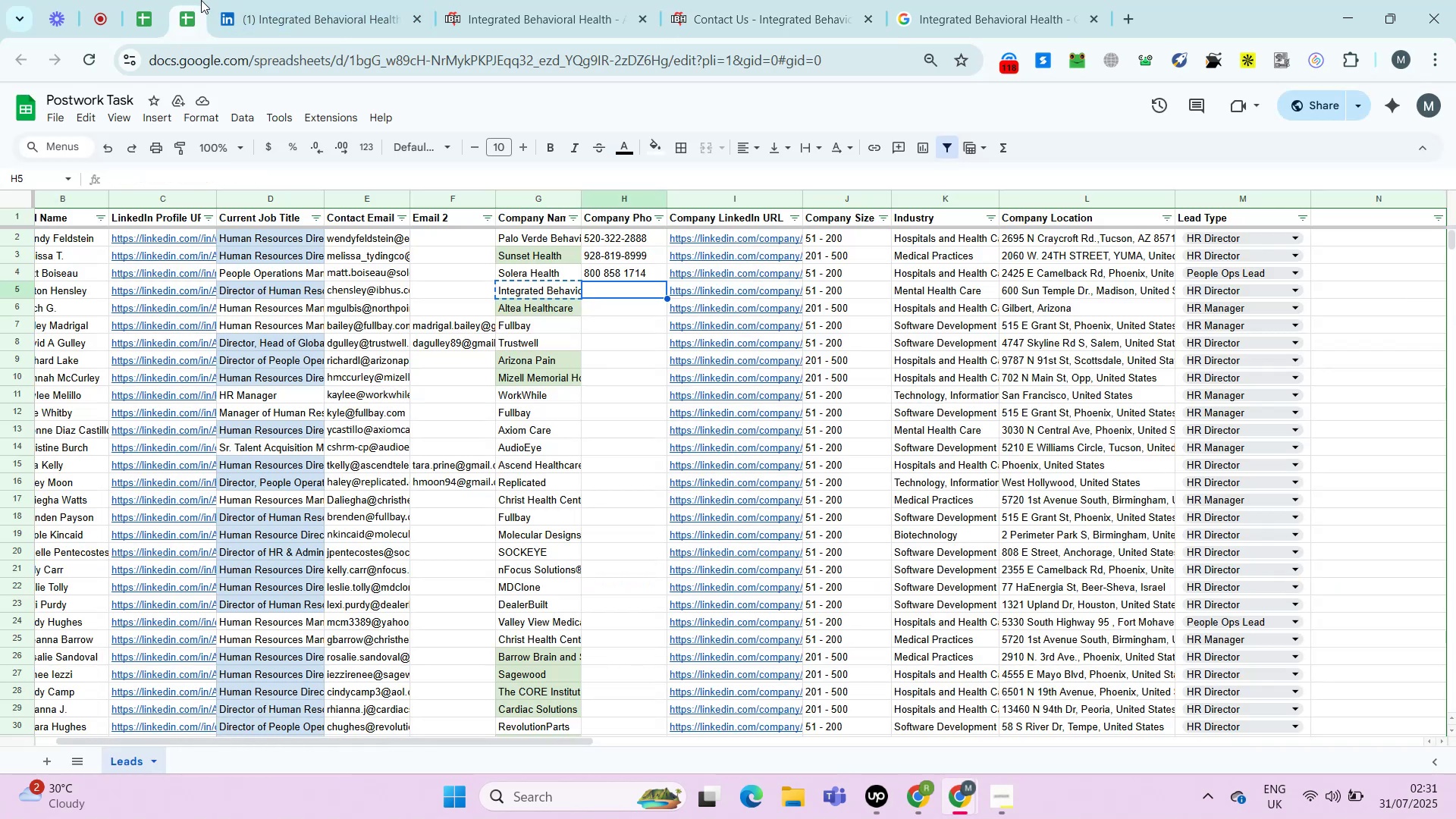 
key(Enter)
 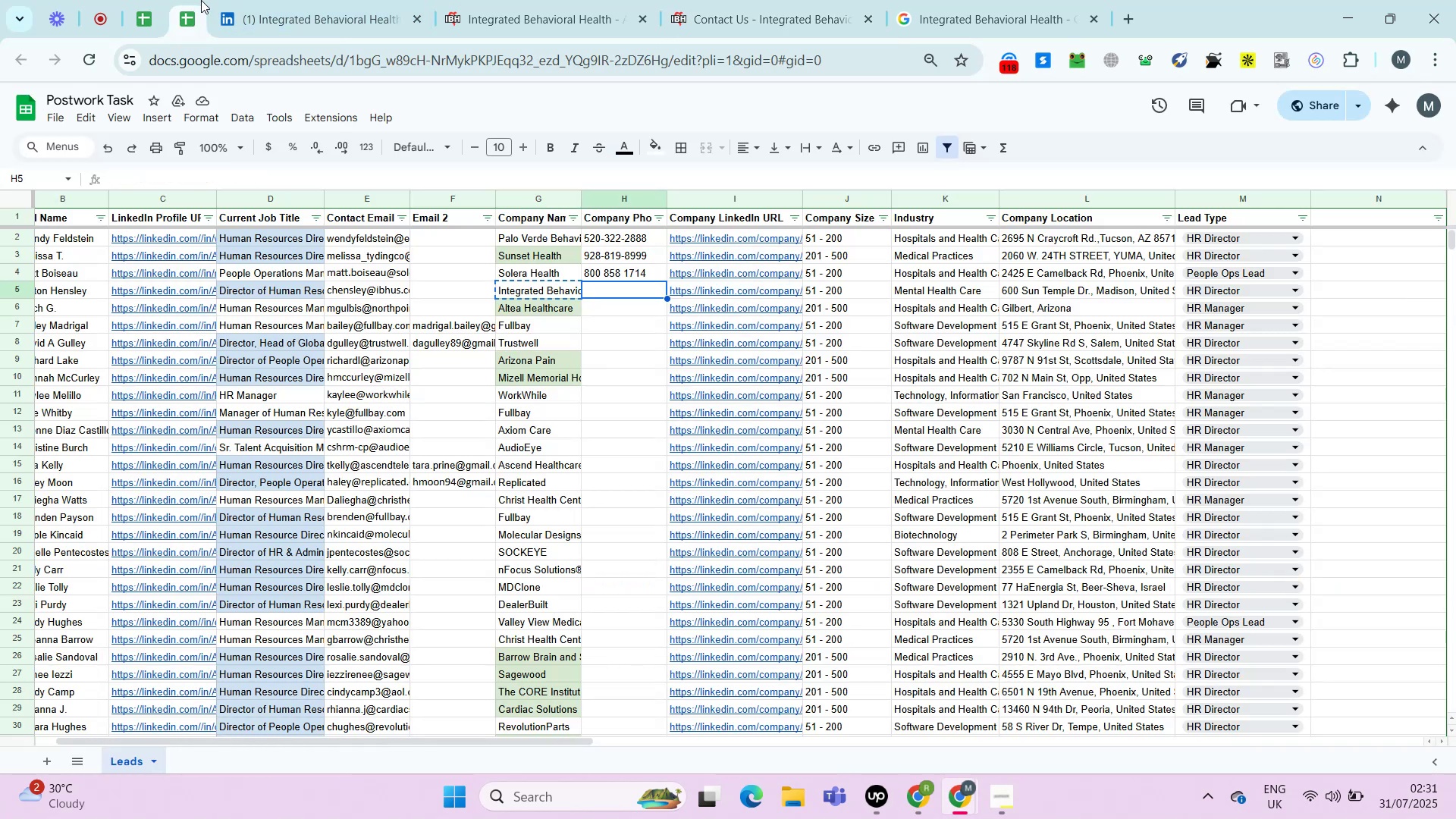 
key(Control+ControlLeft)
 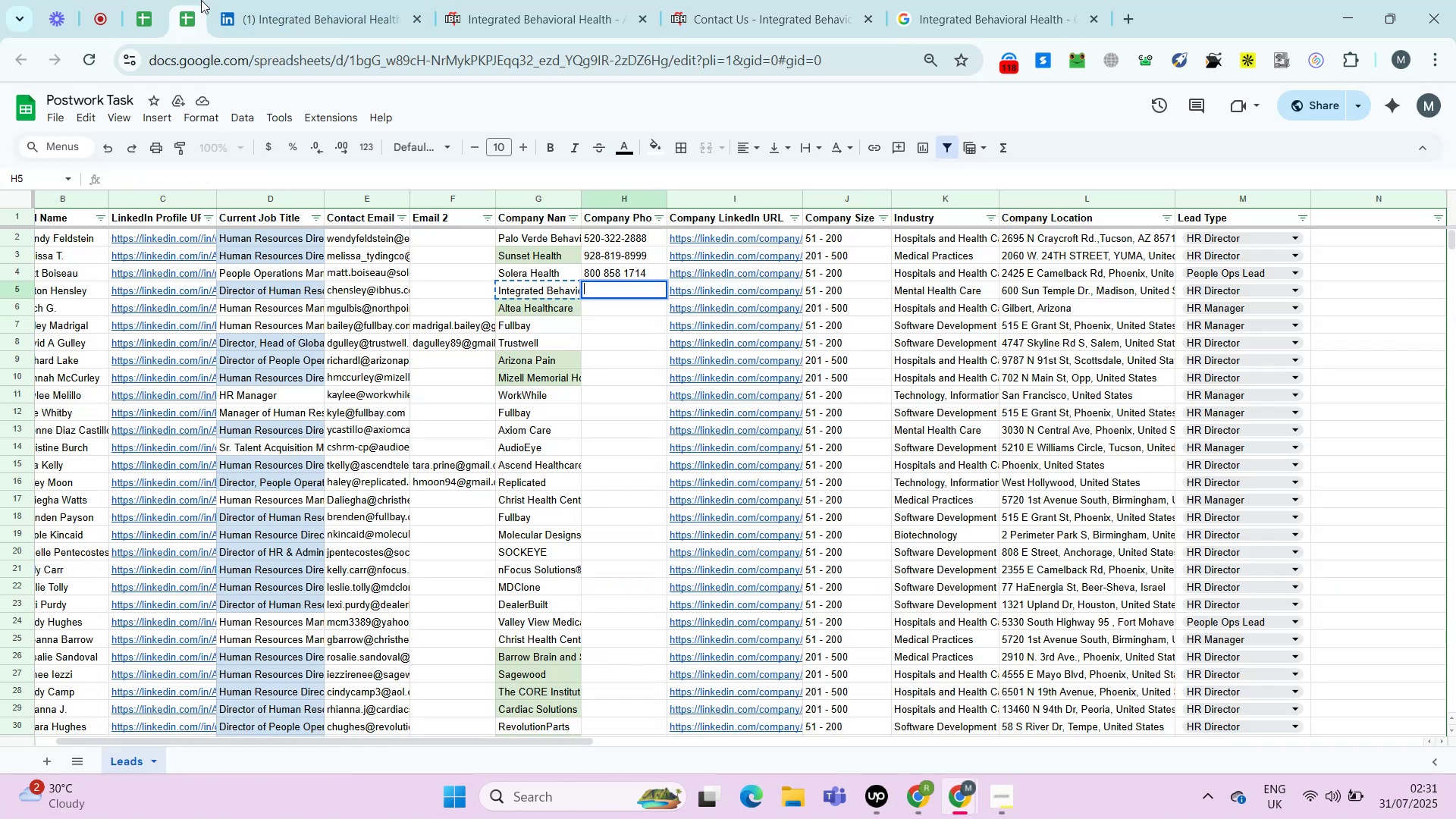 
key(Control+V)
 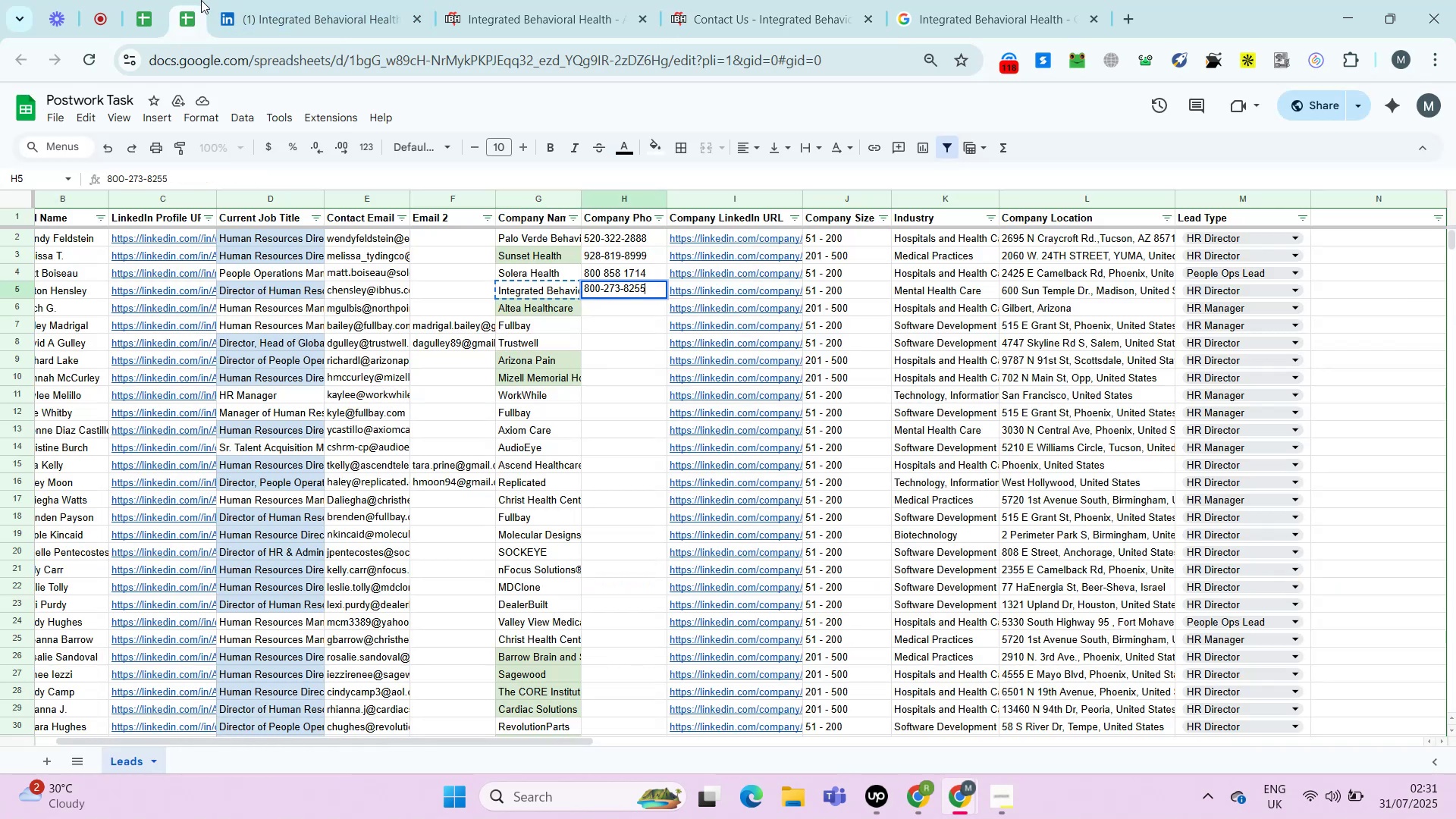 
key(Tab)
 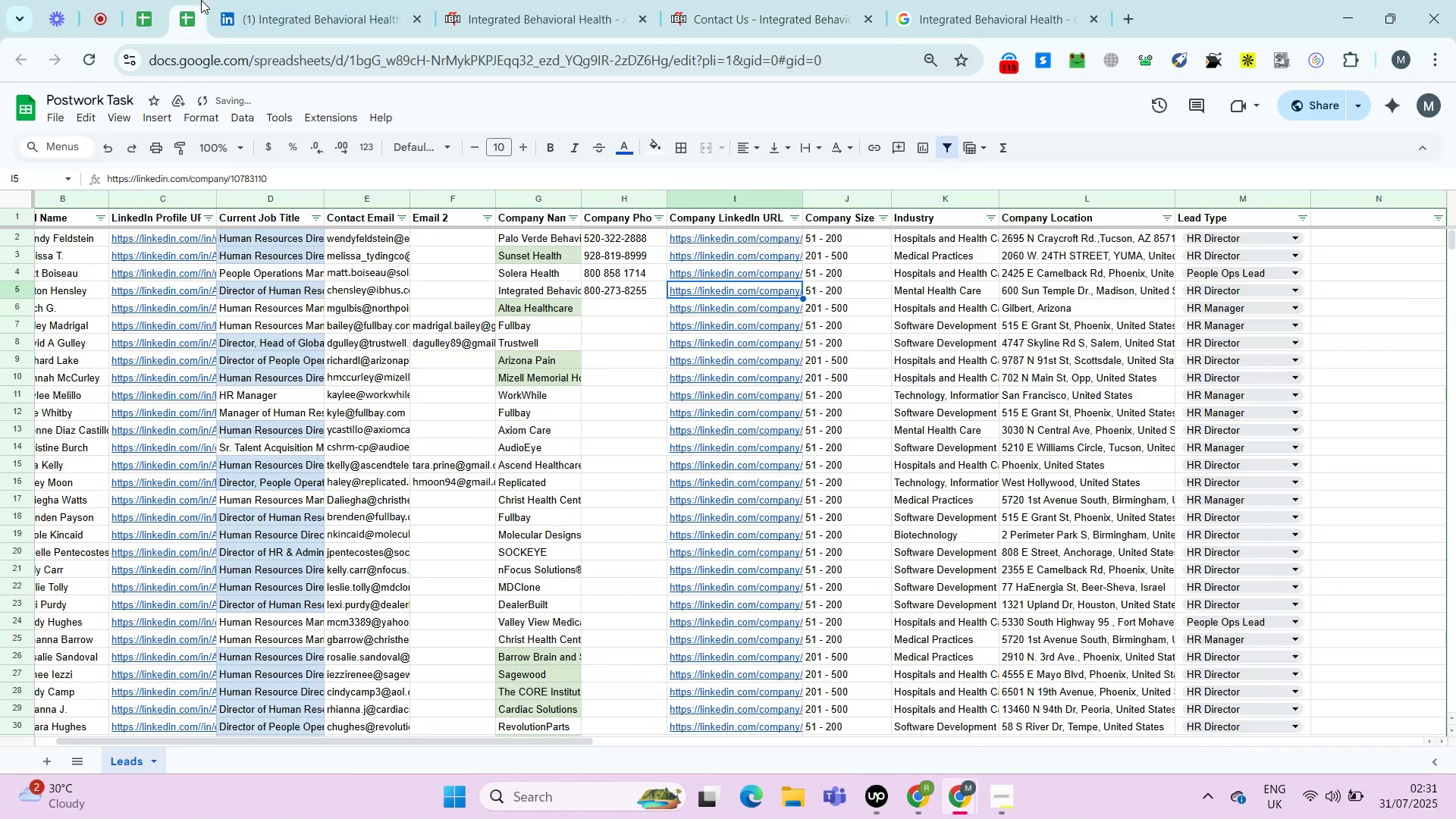 
key(ArrowRight)
 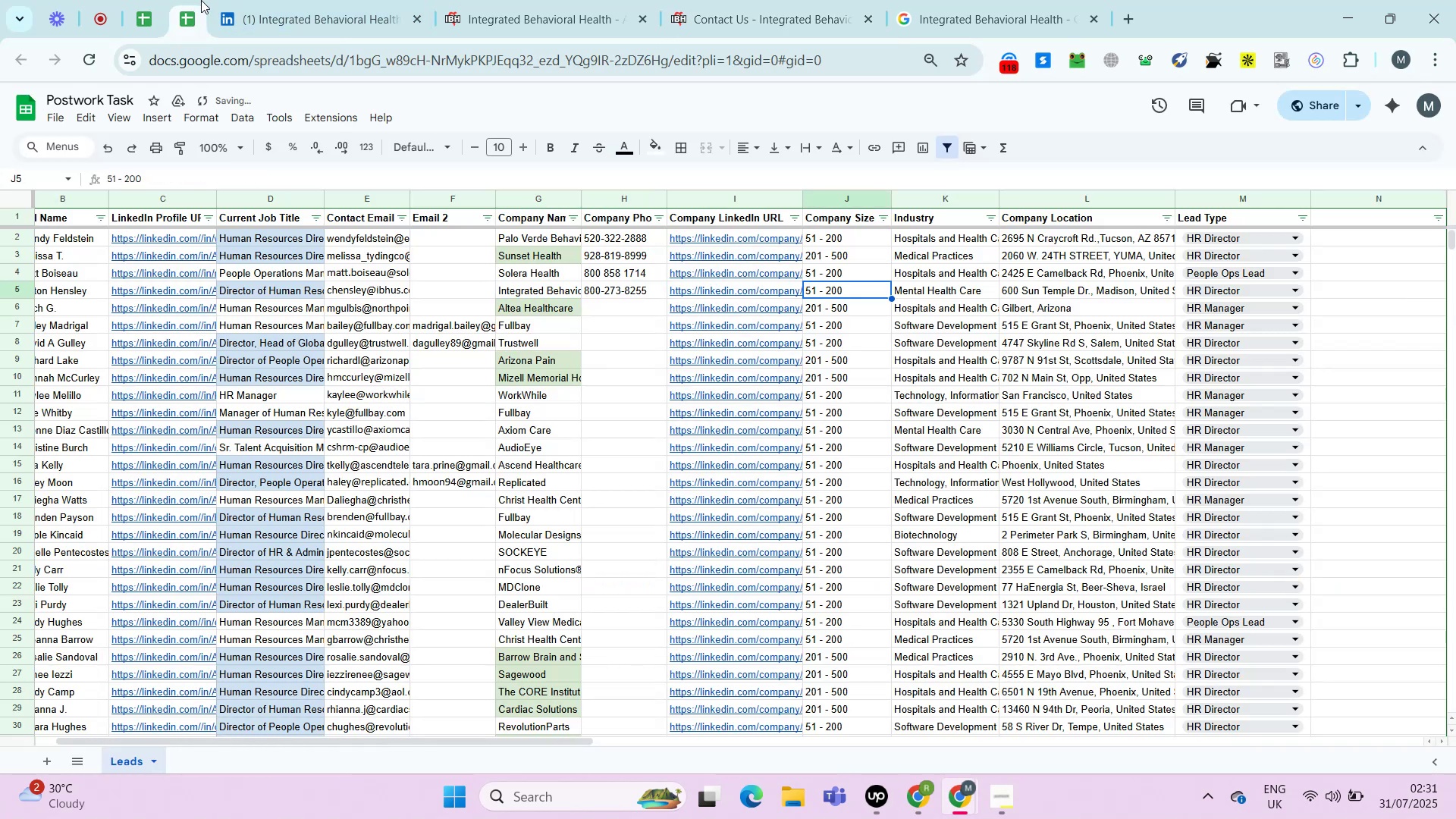 
key(ArrowRight)
 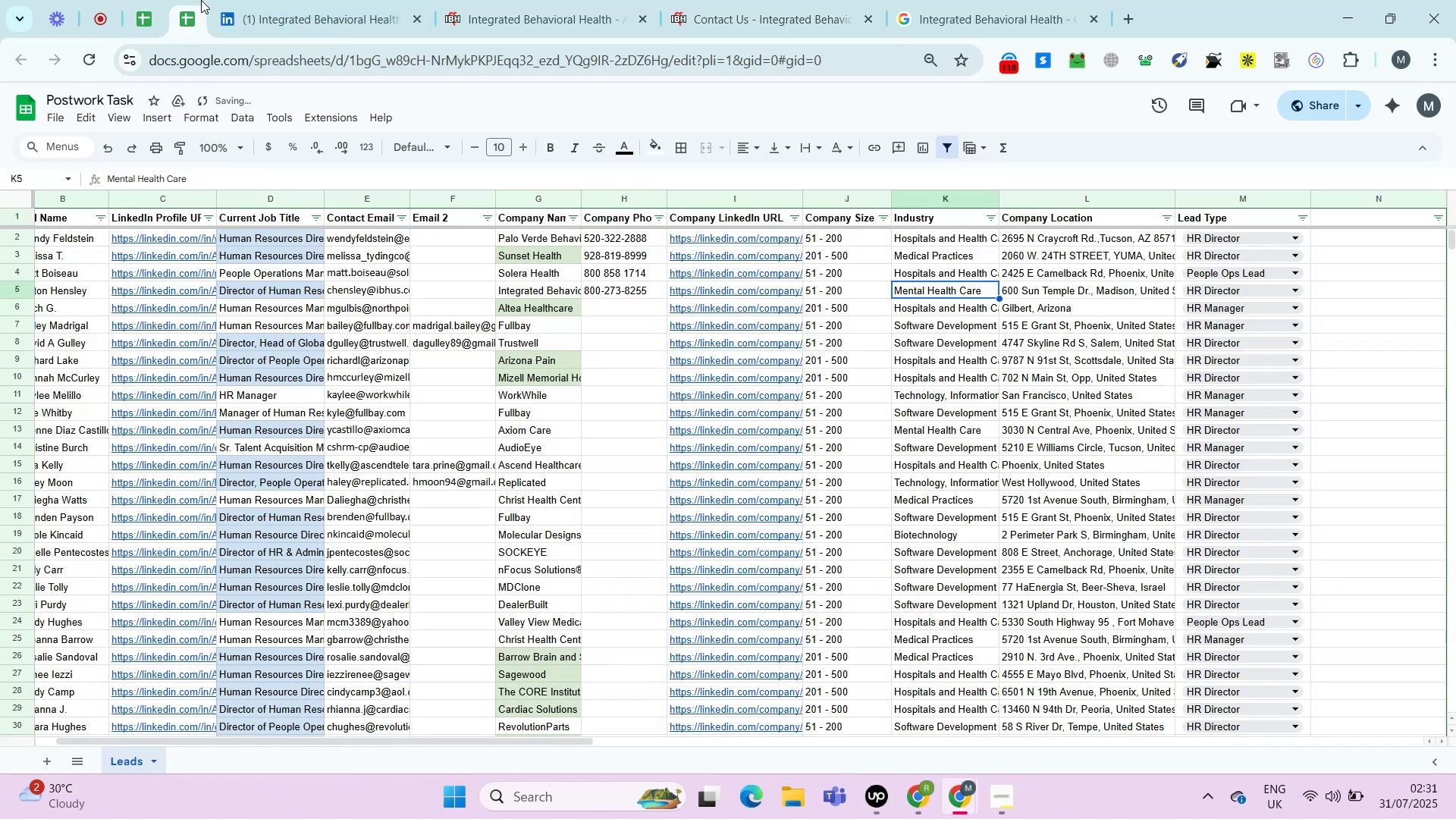 
key(ArrowLeft)
 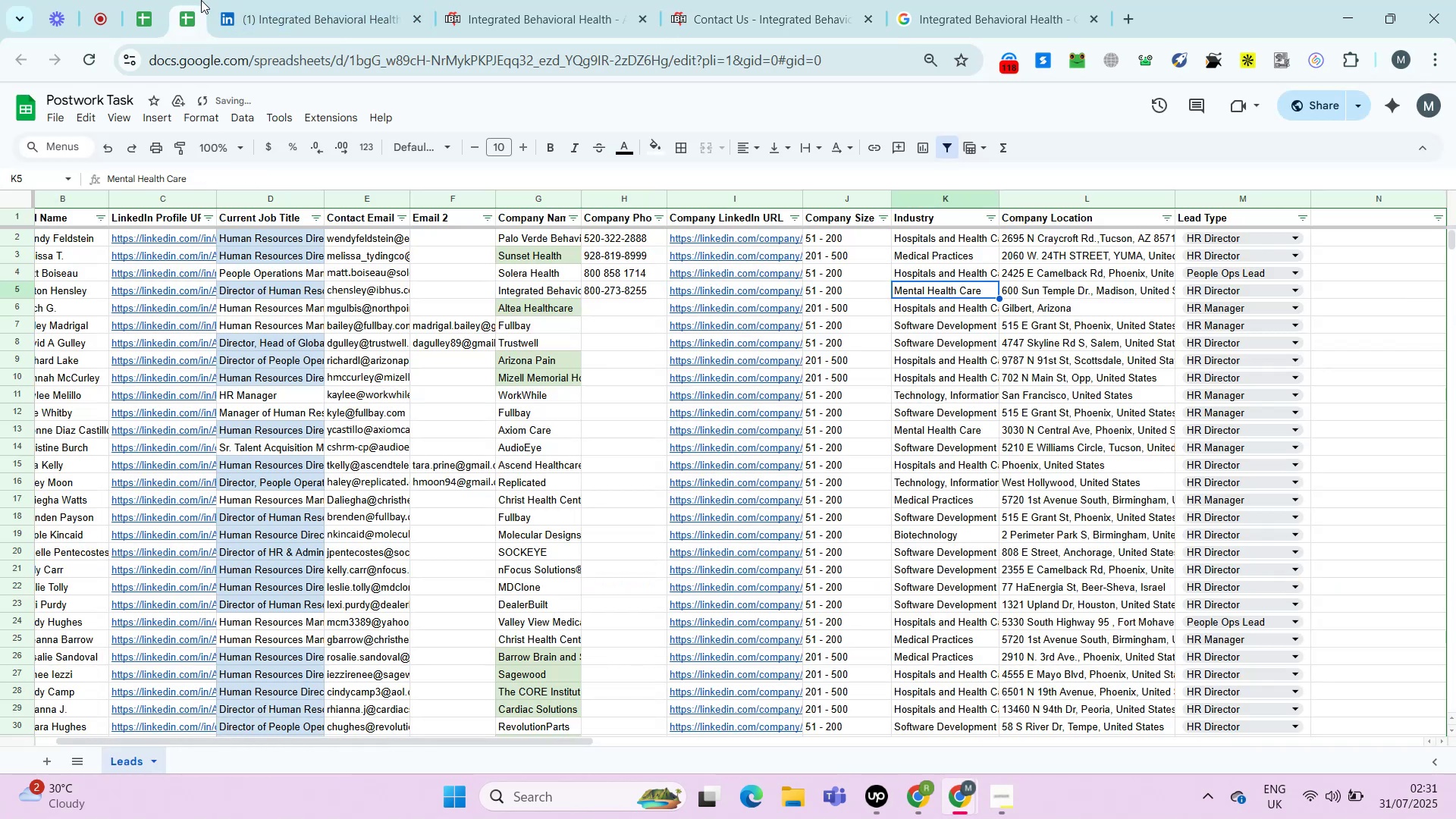 
hold_key(key=ArrowRight, duration=0.3)
 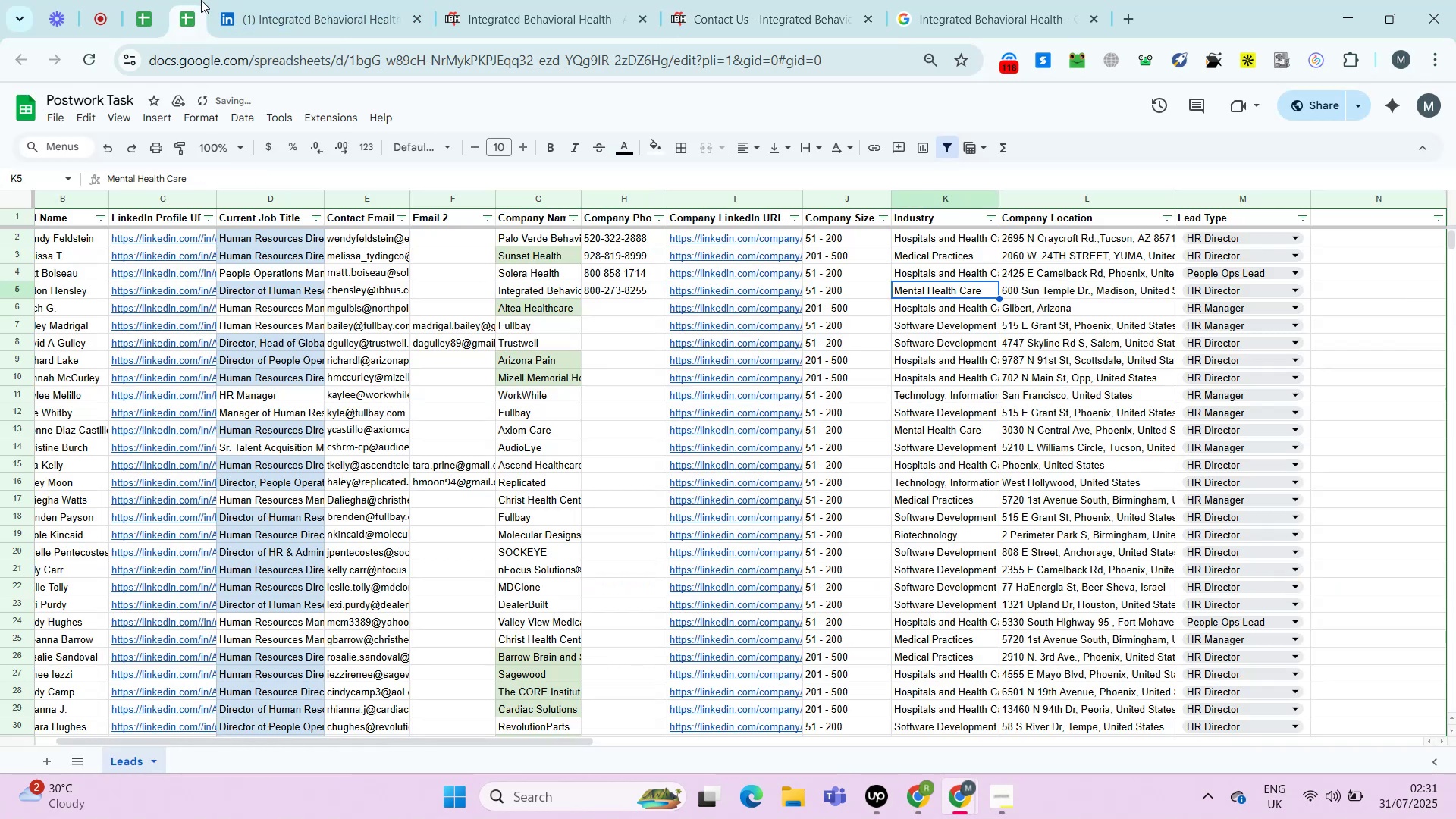 
key(ArrowRight)
 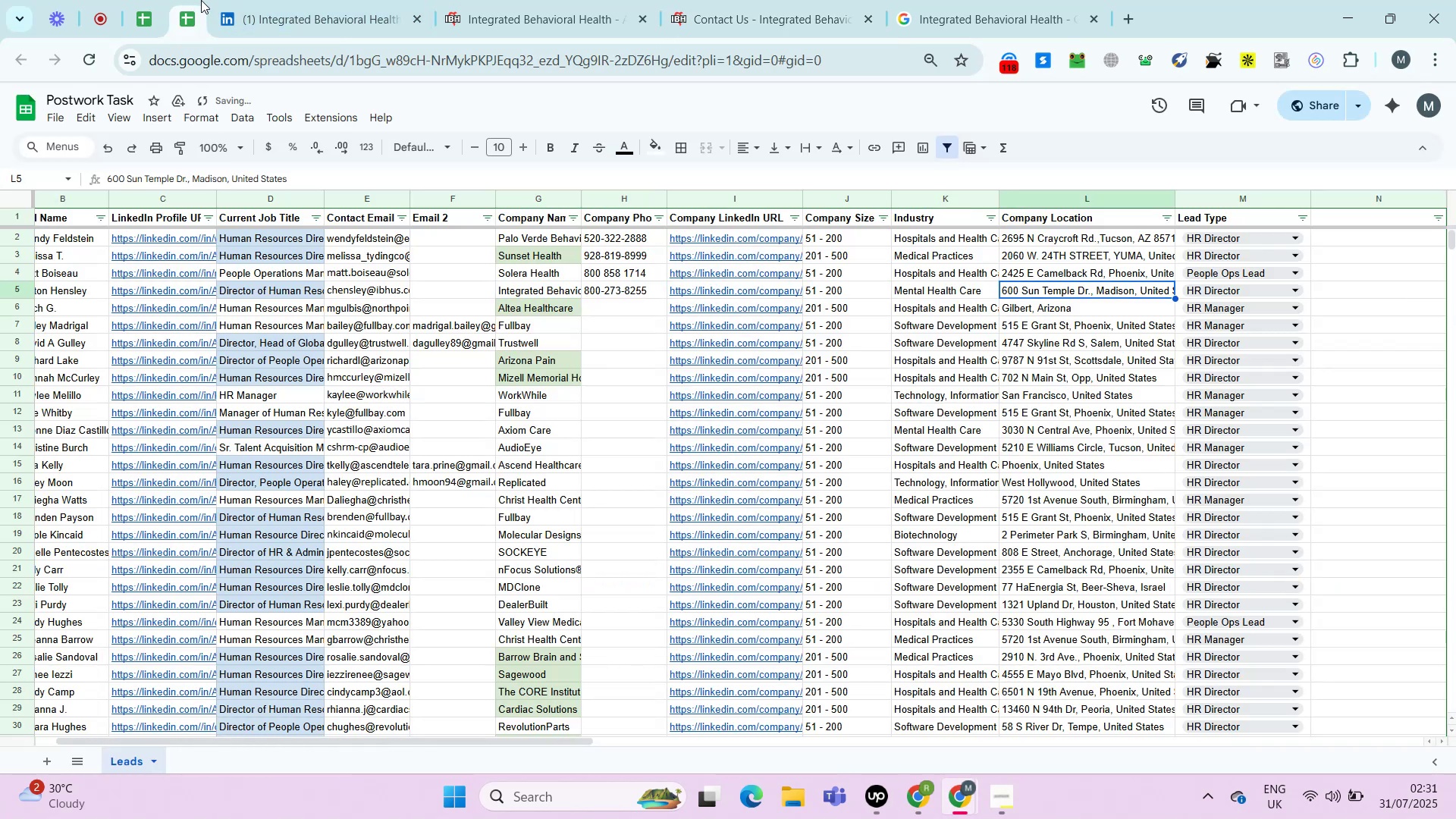 
key(Backspace)
 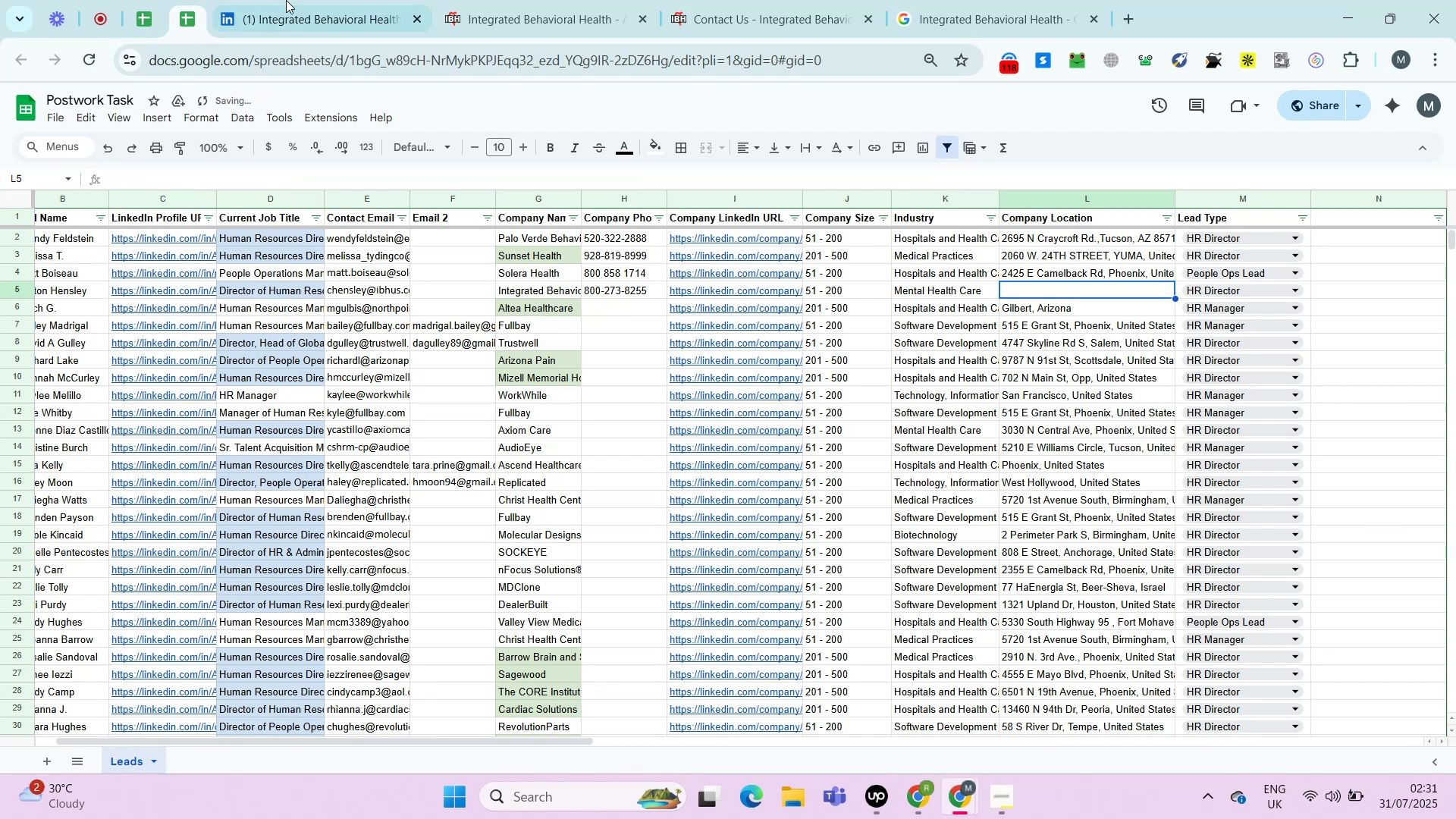 
left_click([351, 0])
 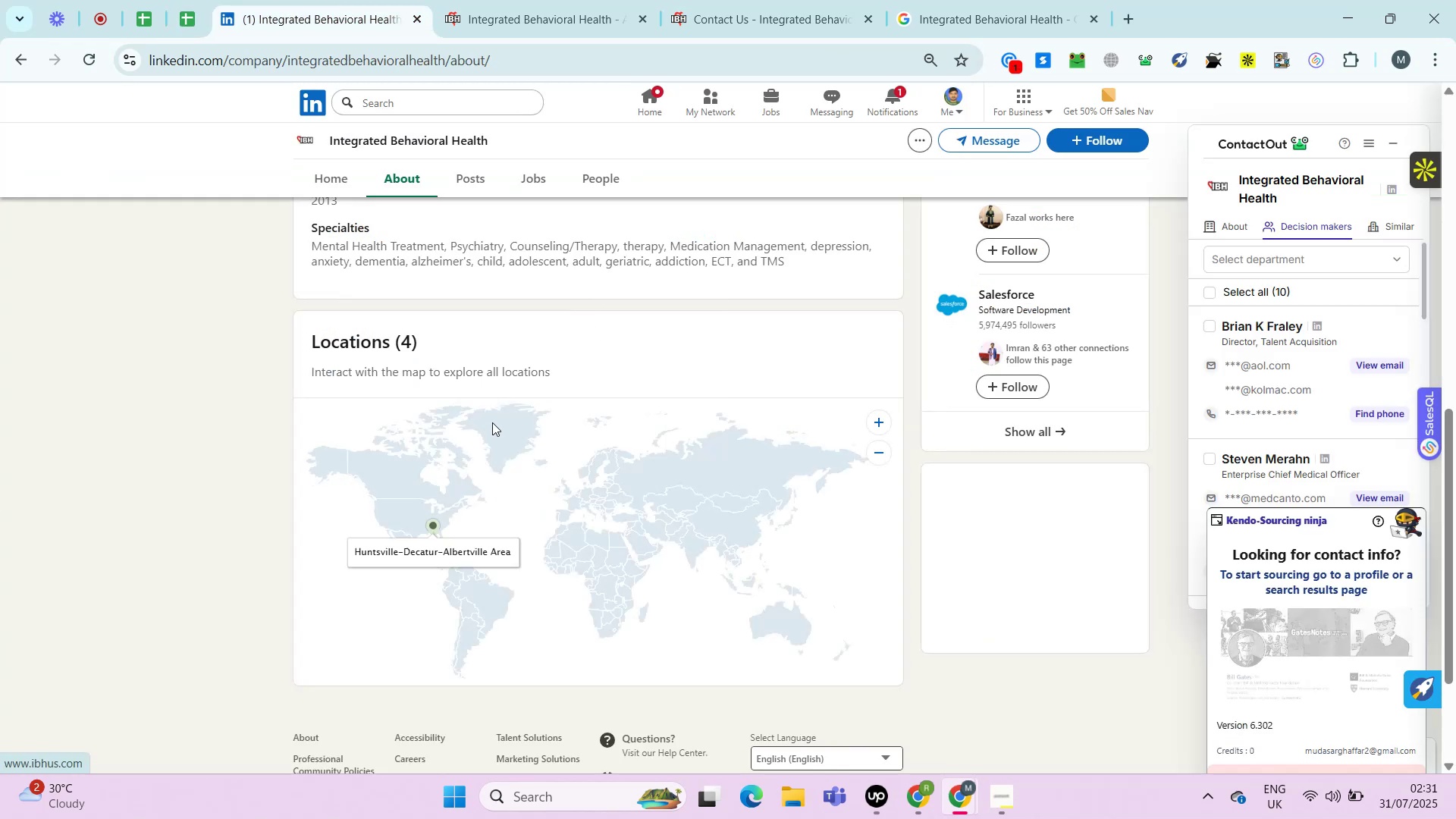 
left_click([724, 0])
 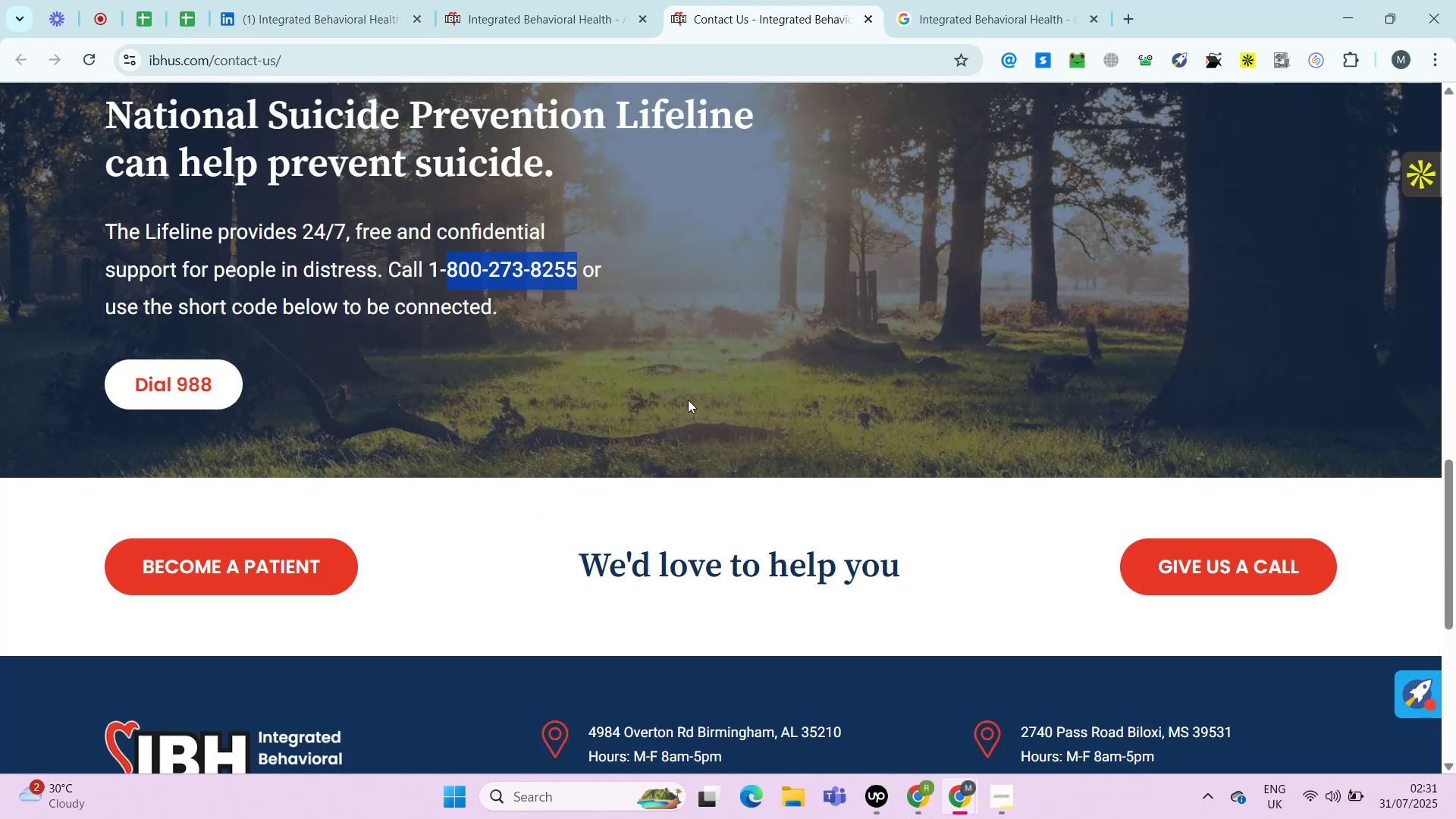 
left_click([595, 0])
 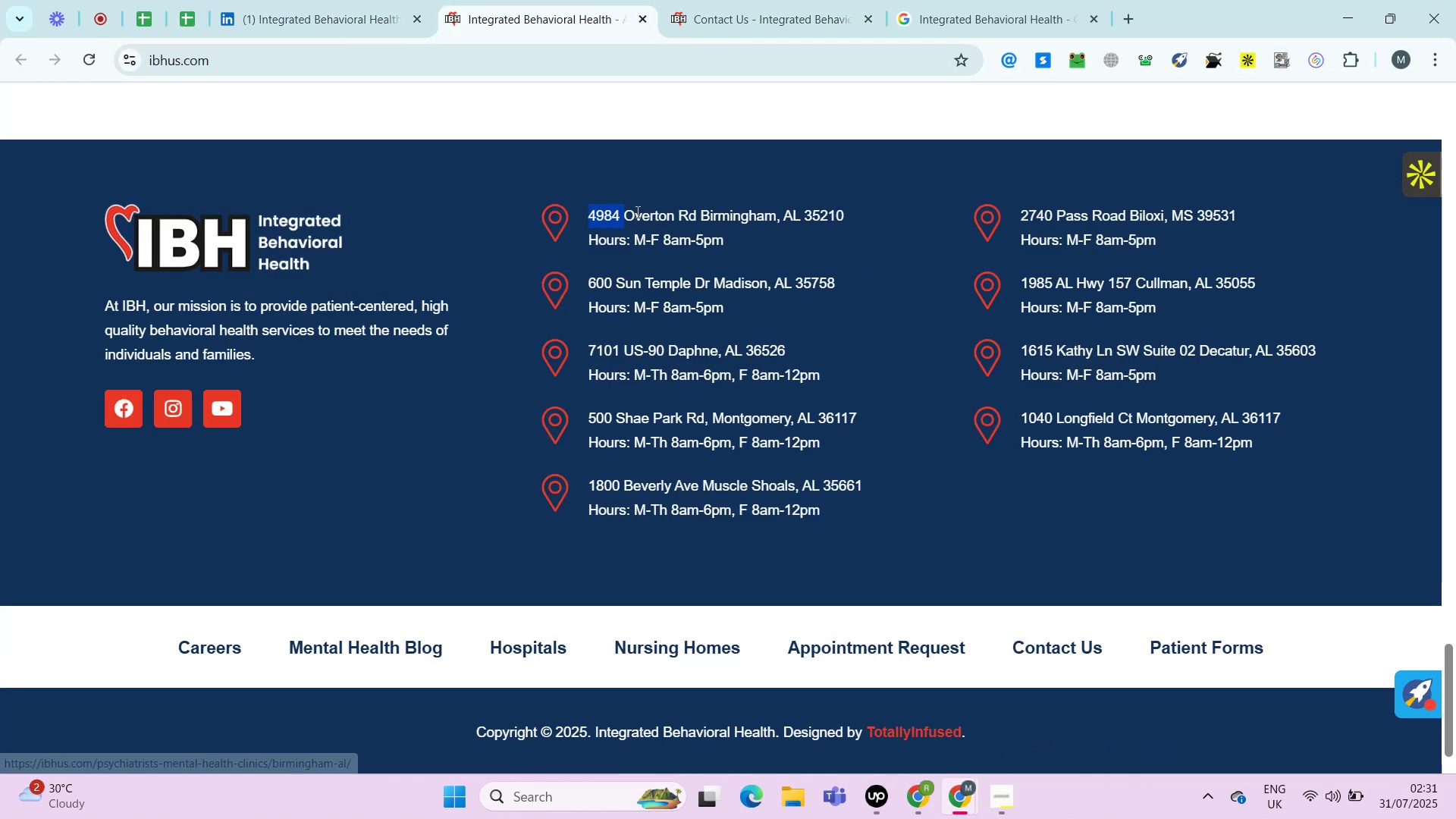 
wait(6.23)
 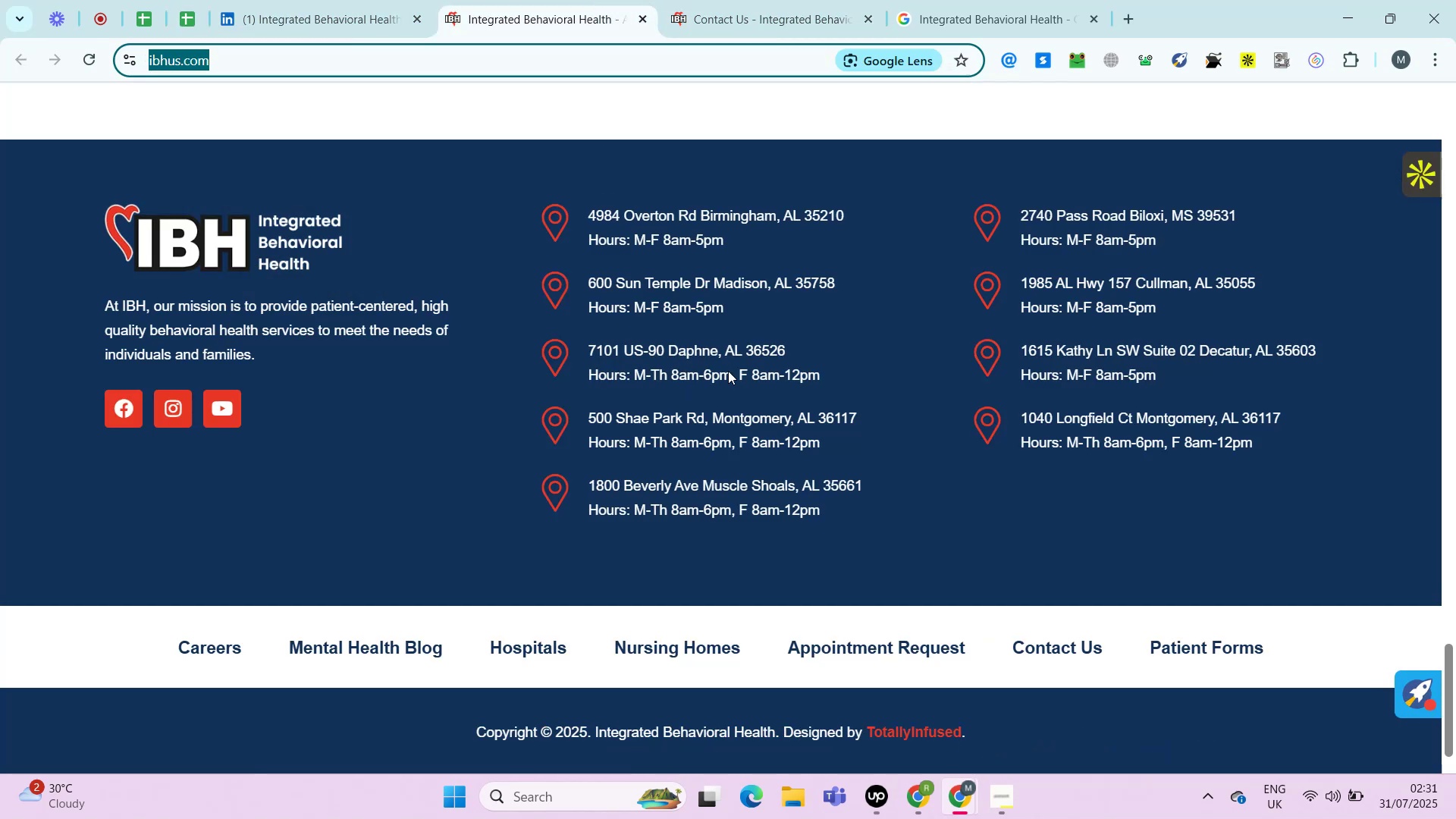 
key(Control+C)
 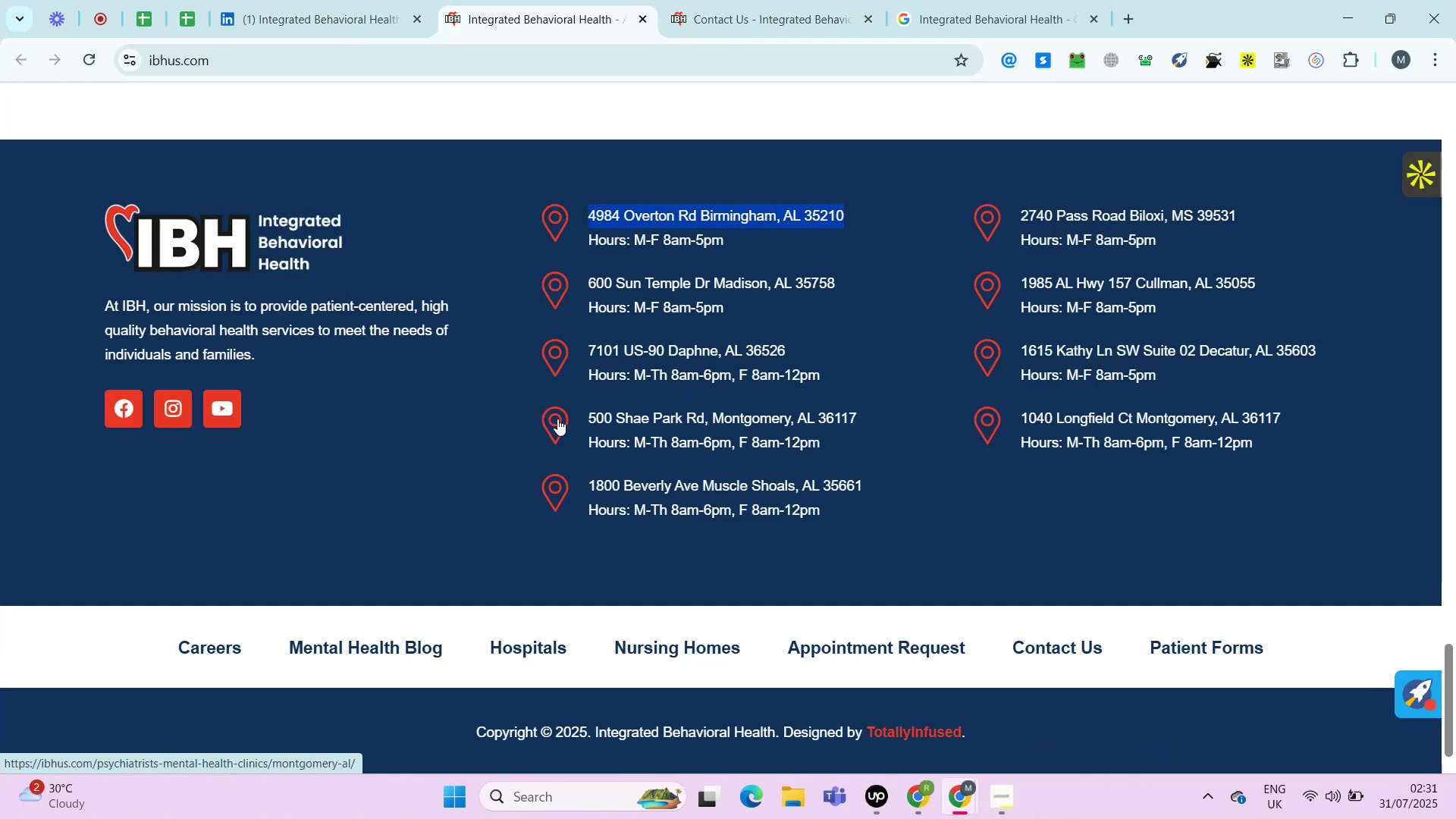 
key(Control+C)
 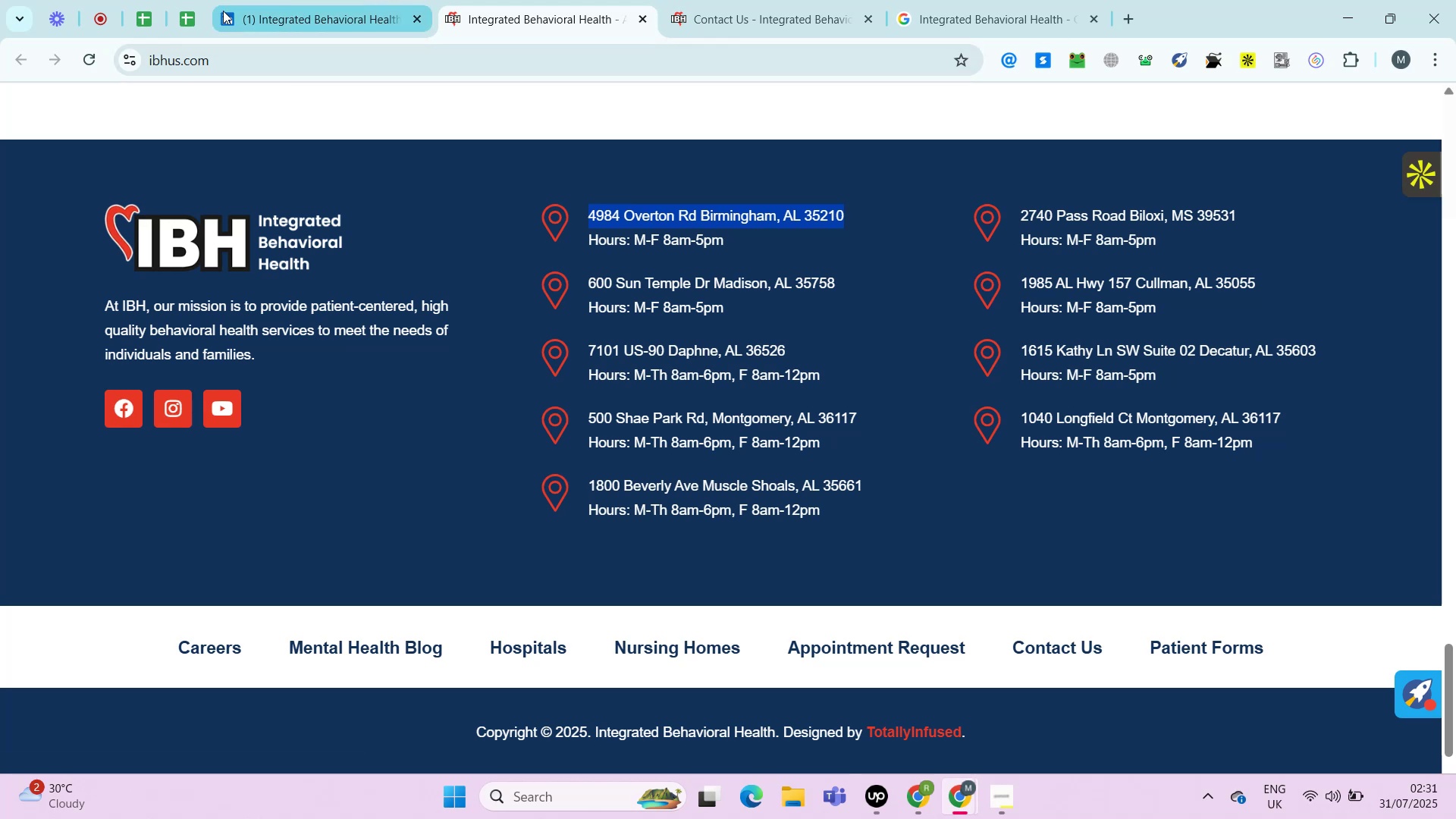 
left_click([189, 1])
 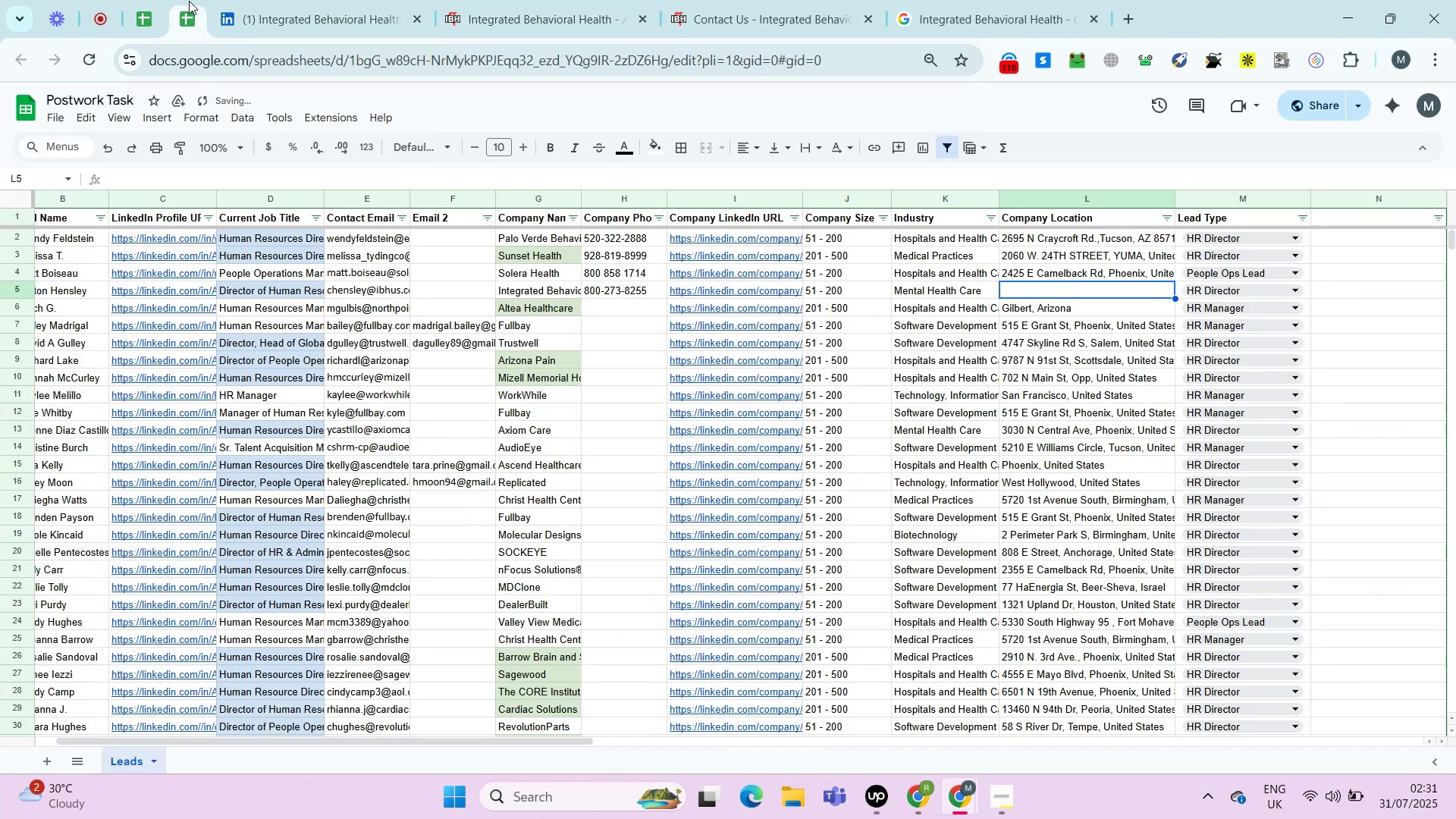 
key(ArrowRight)
 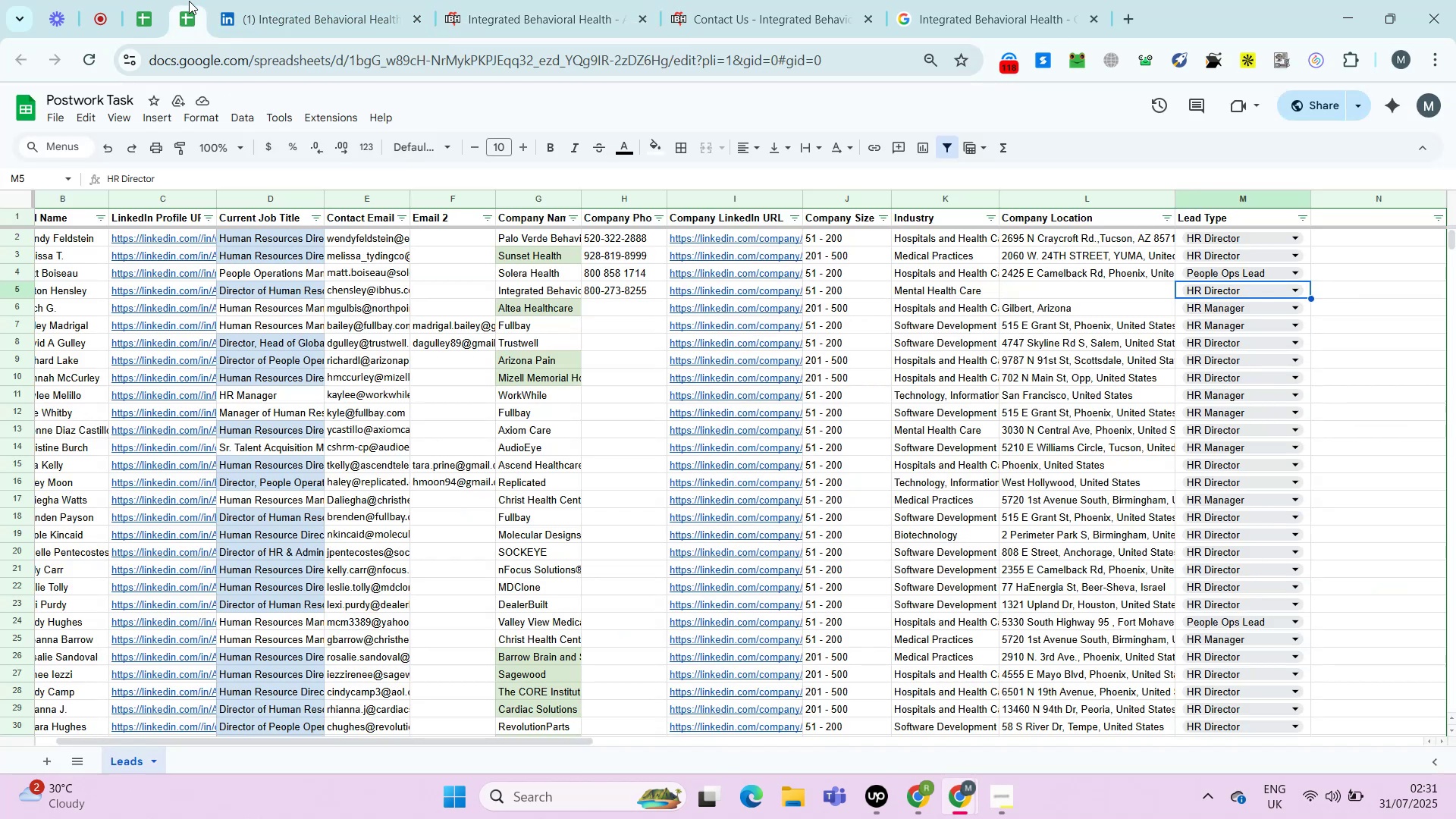 
key(ArrowLeft)
 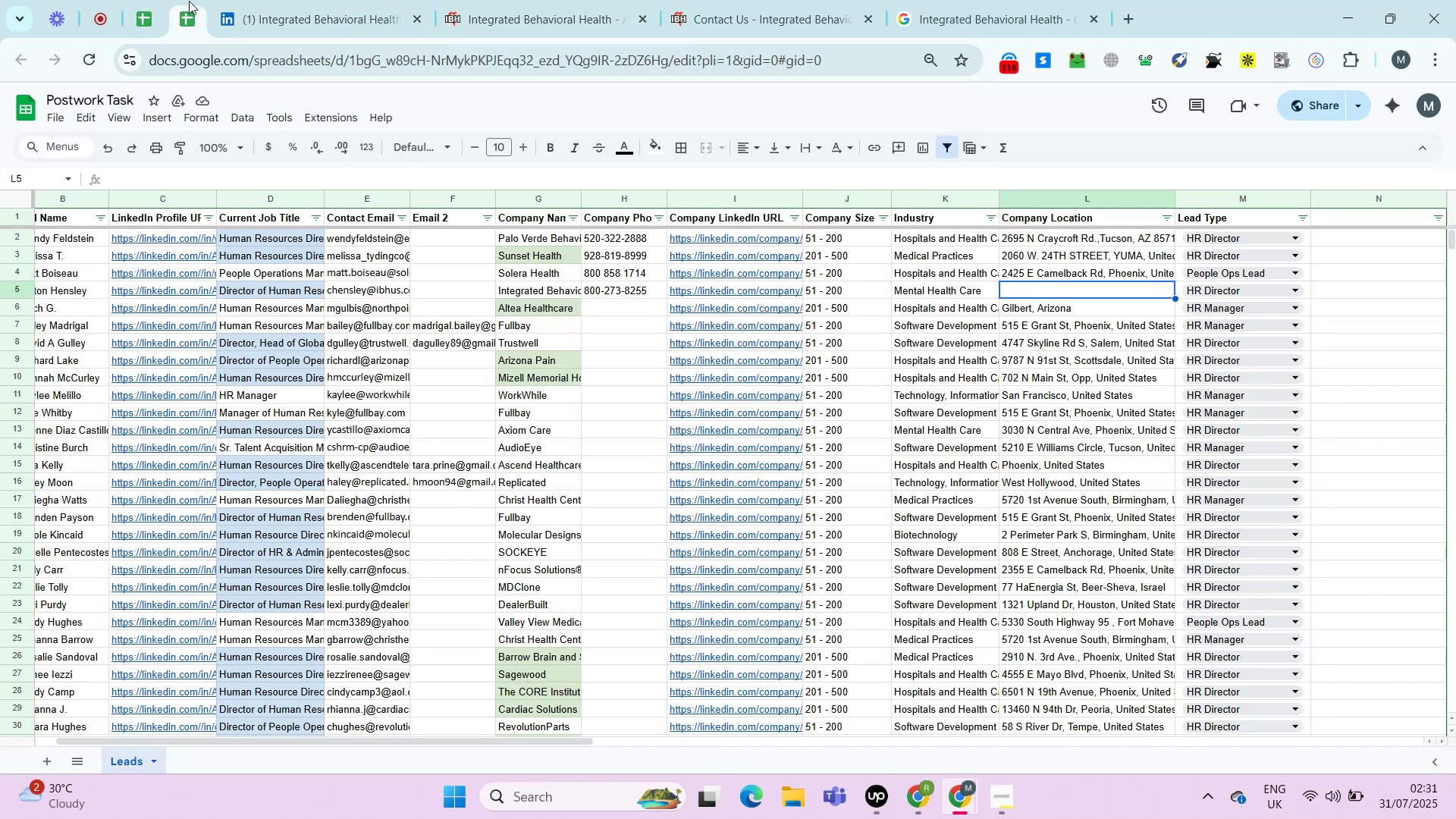 
key(Enter)
 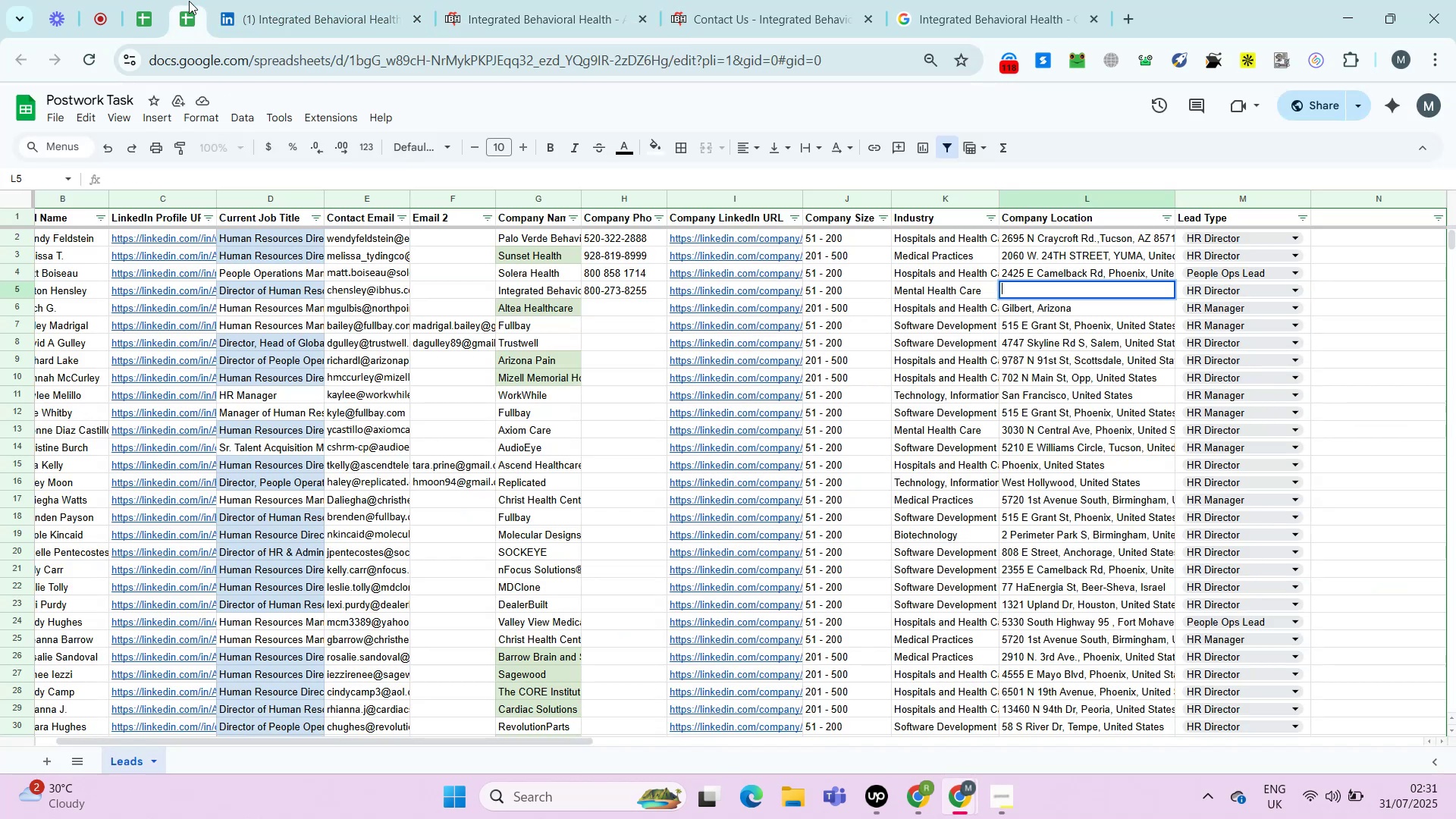 
key(Control+ControlLeft)
 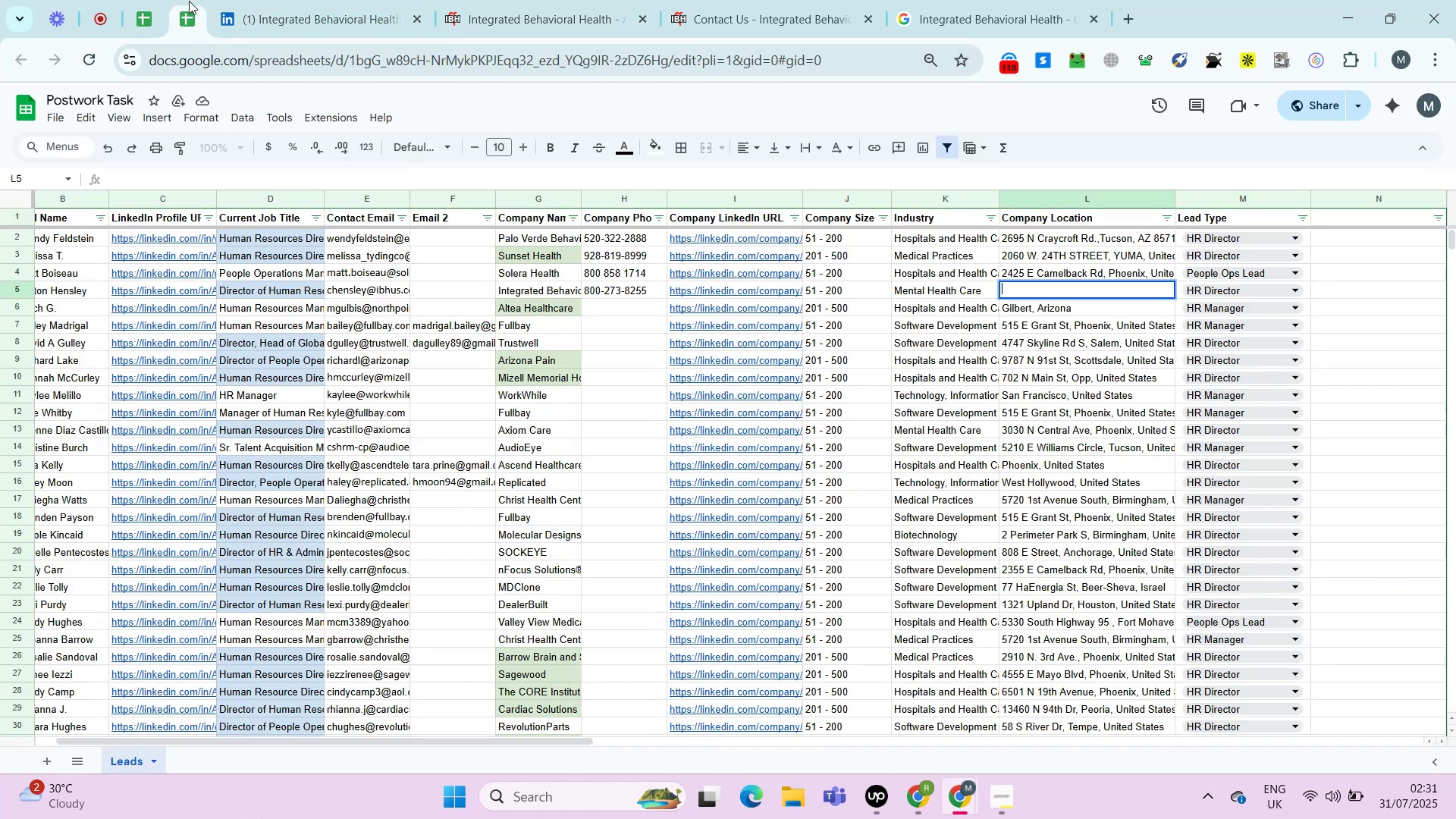 
key(Control+V)
 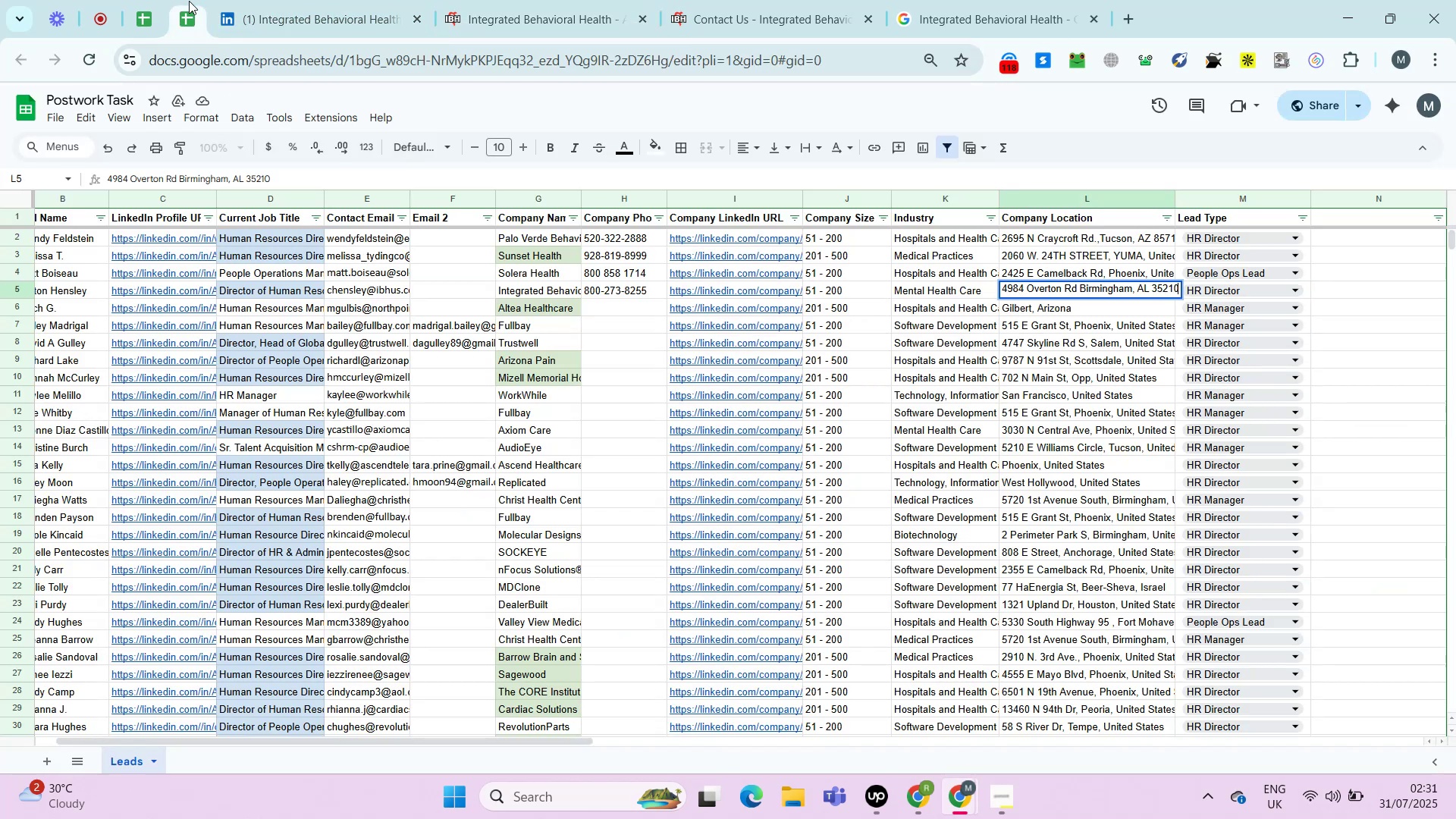 
key(Tab)
 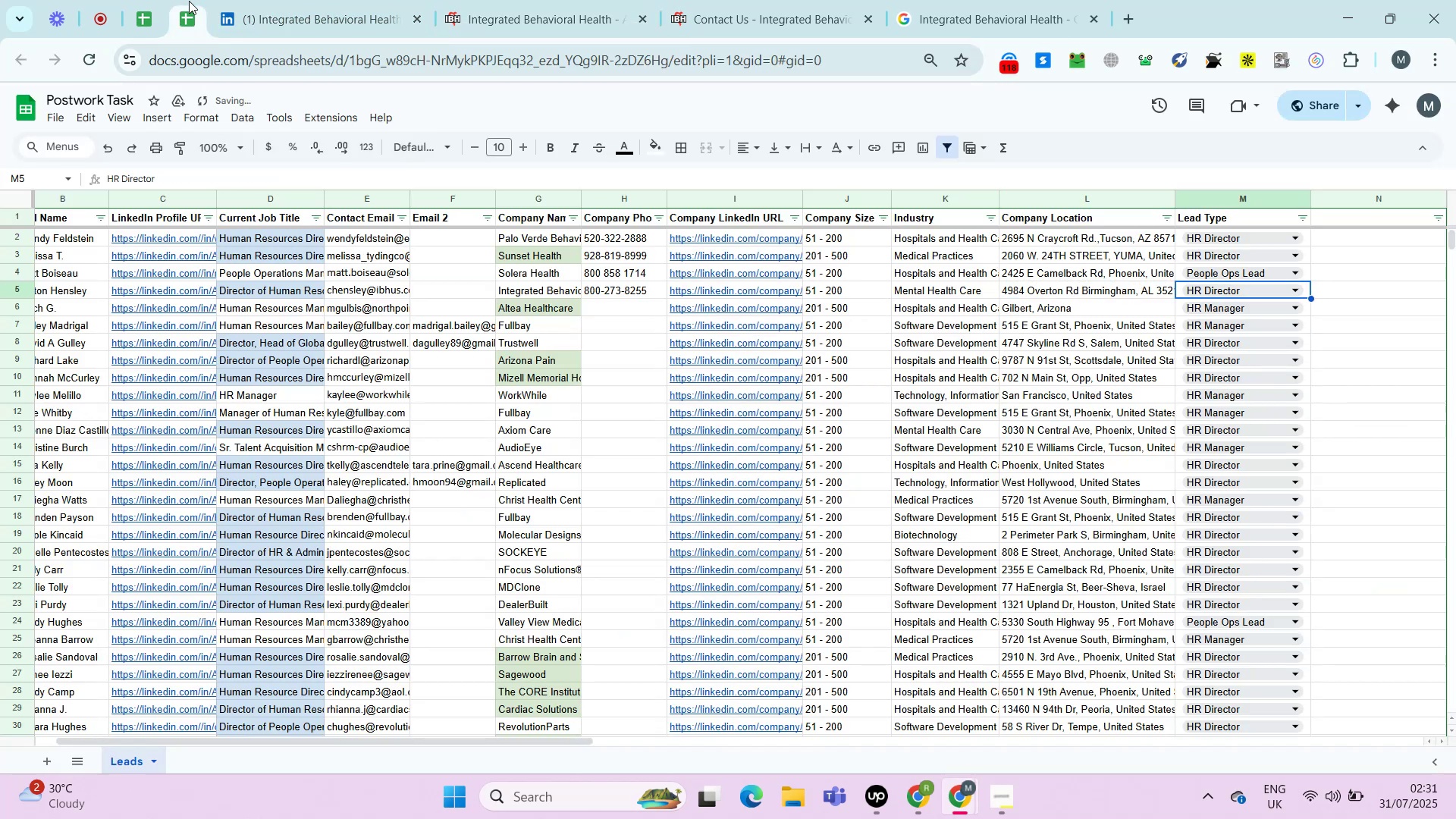 
key(ArrowDown)
 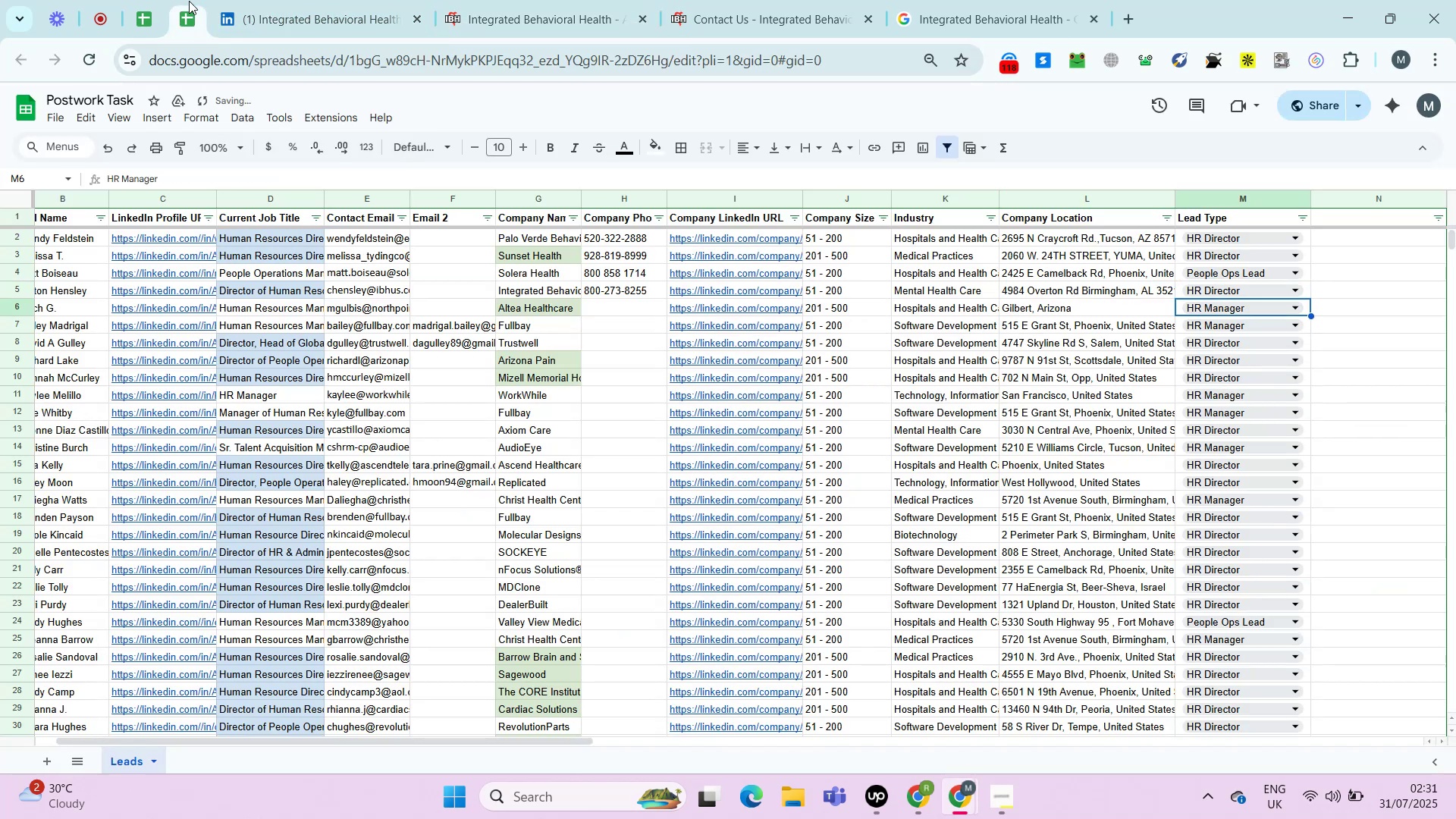 
key(ArrowLeft)
 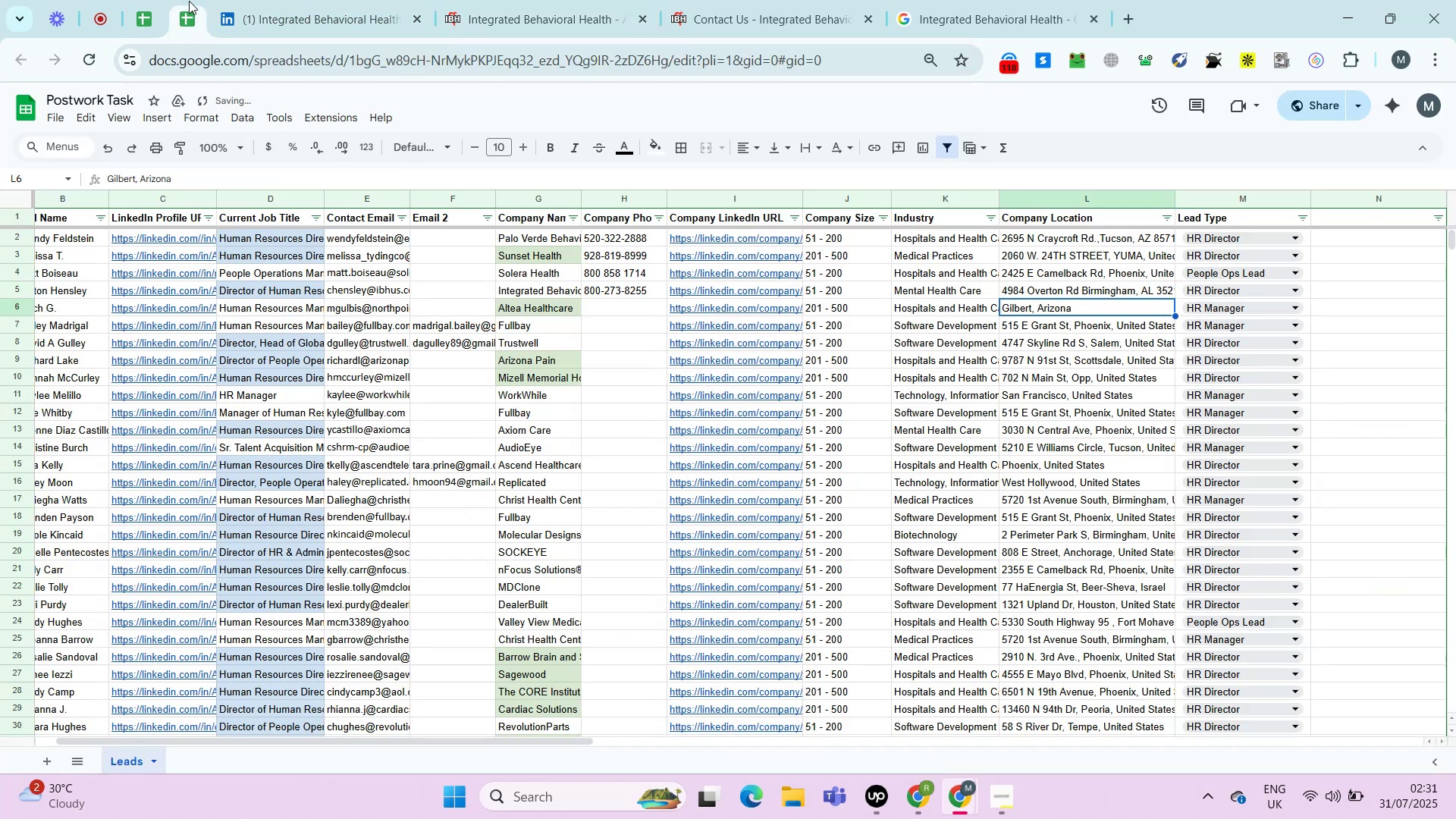 
key(ArrowLeft)
 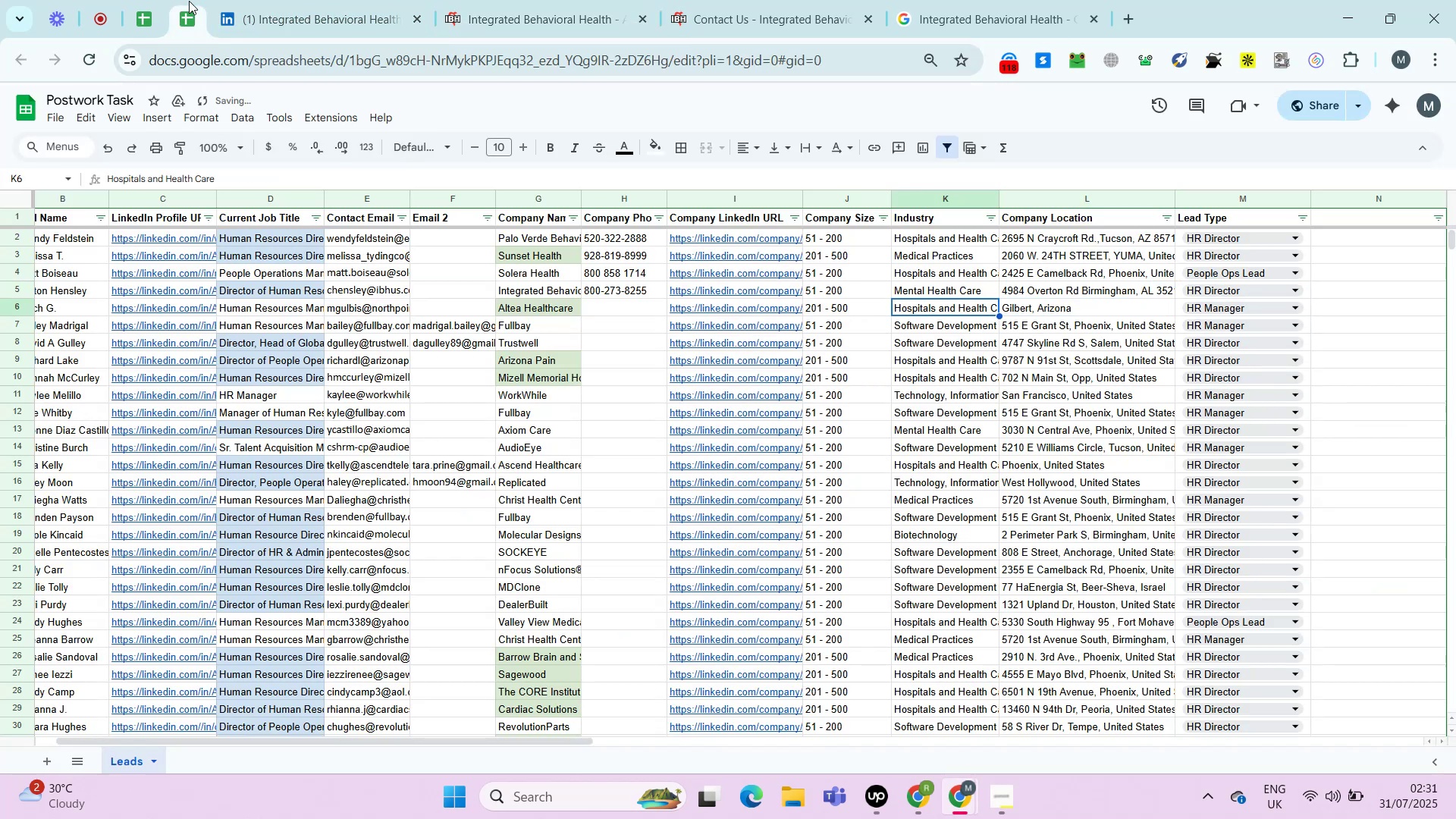 
key(ArrowLeft)
 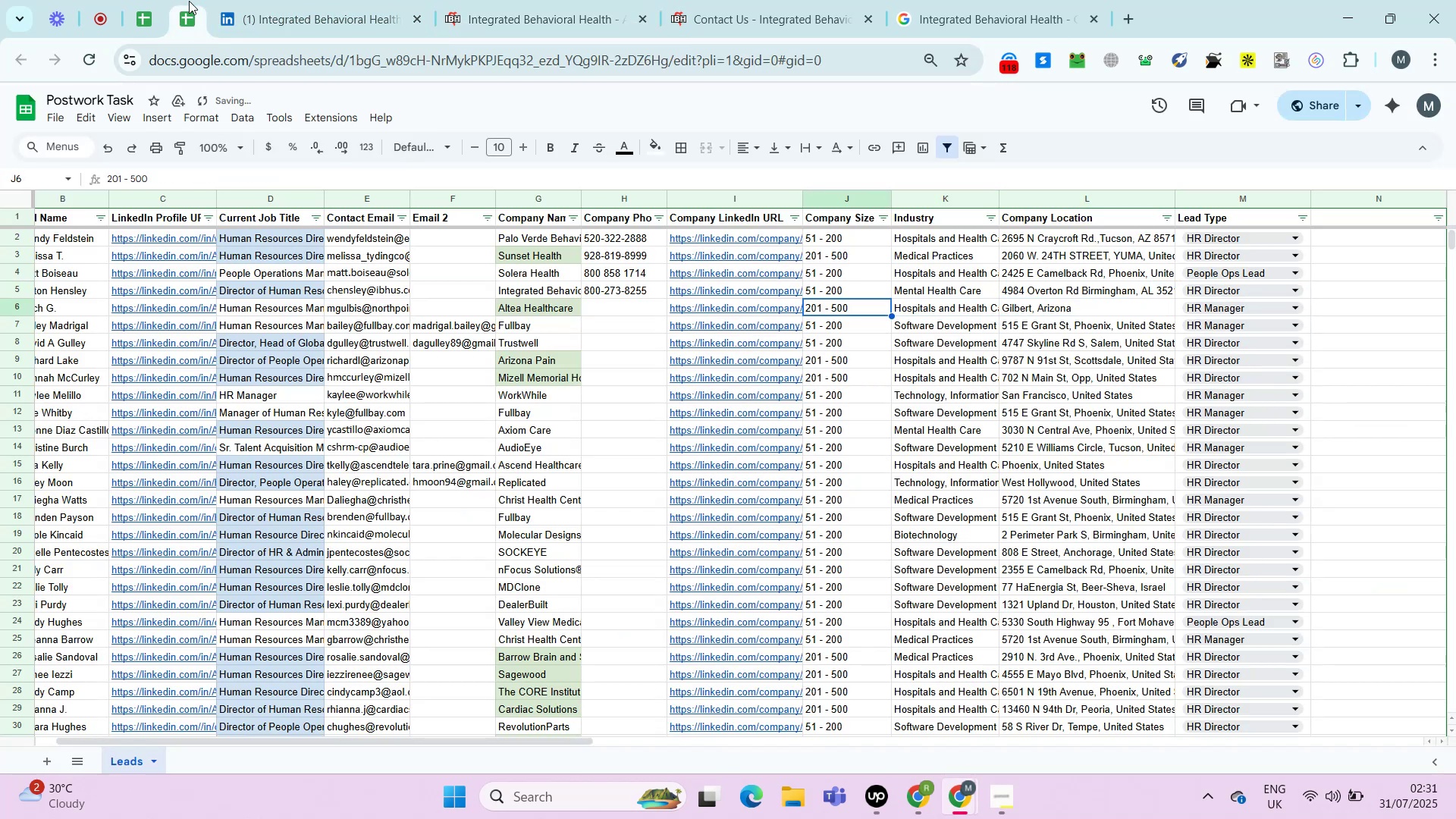 
key(ArrowLeft)
 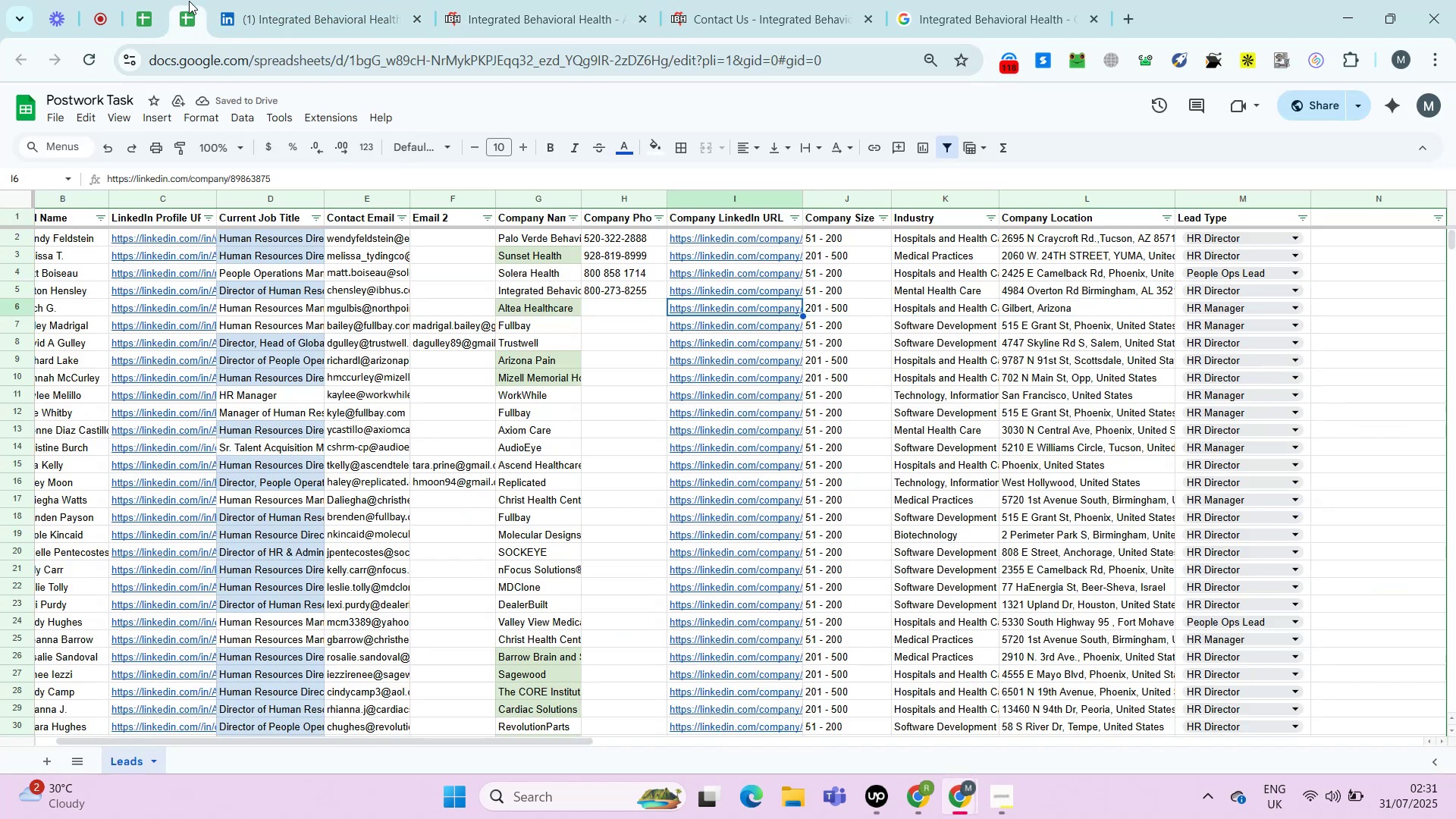 
key(ArrowLeft)
 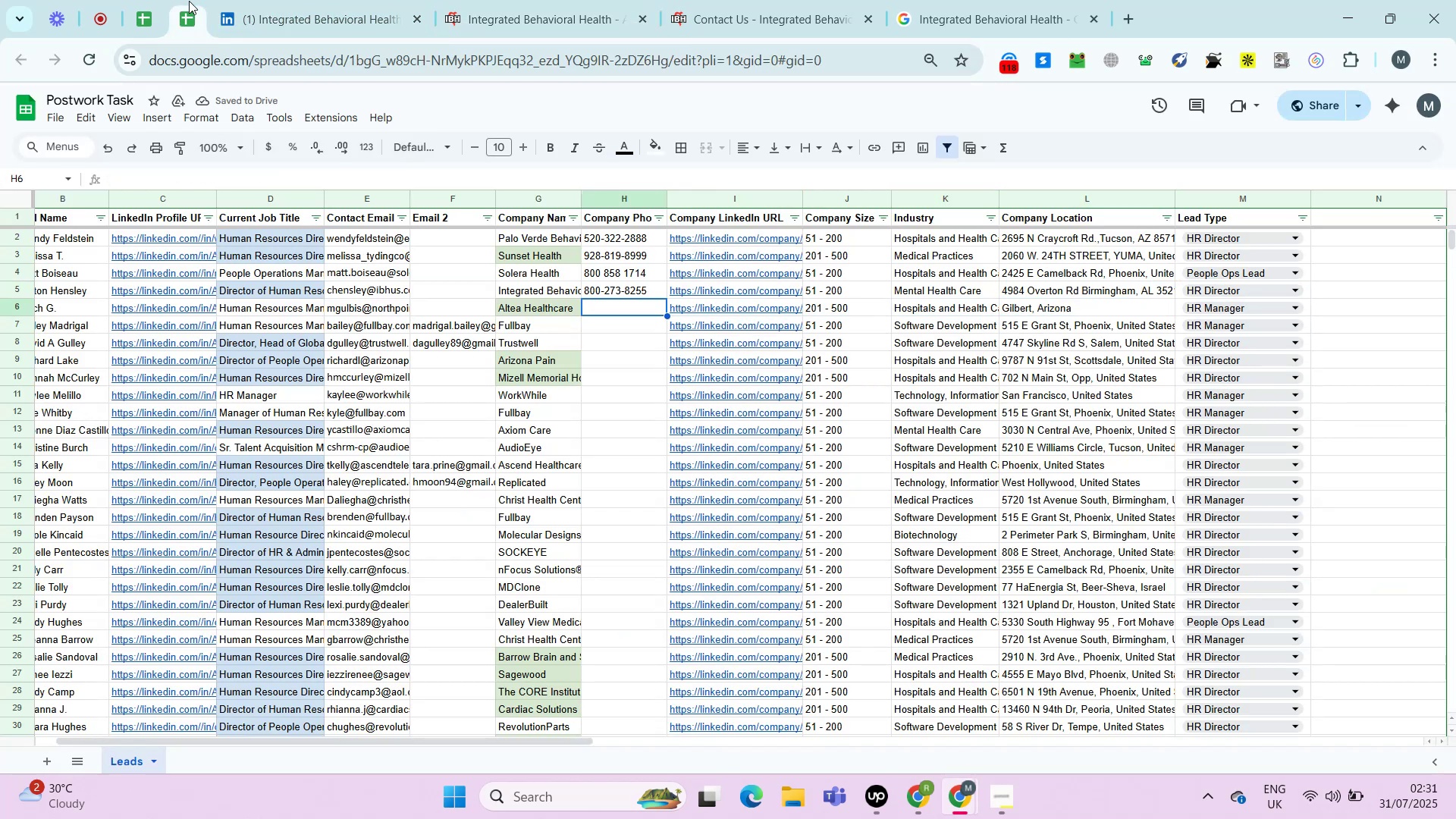 
key(ArrowLeft)
 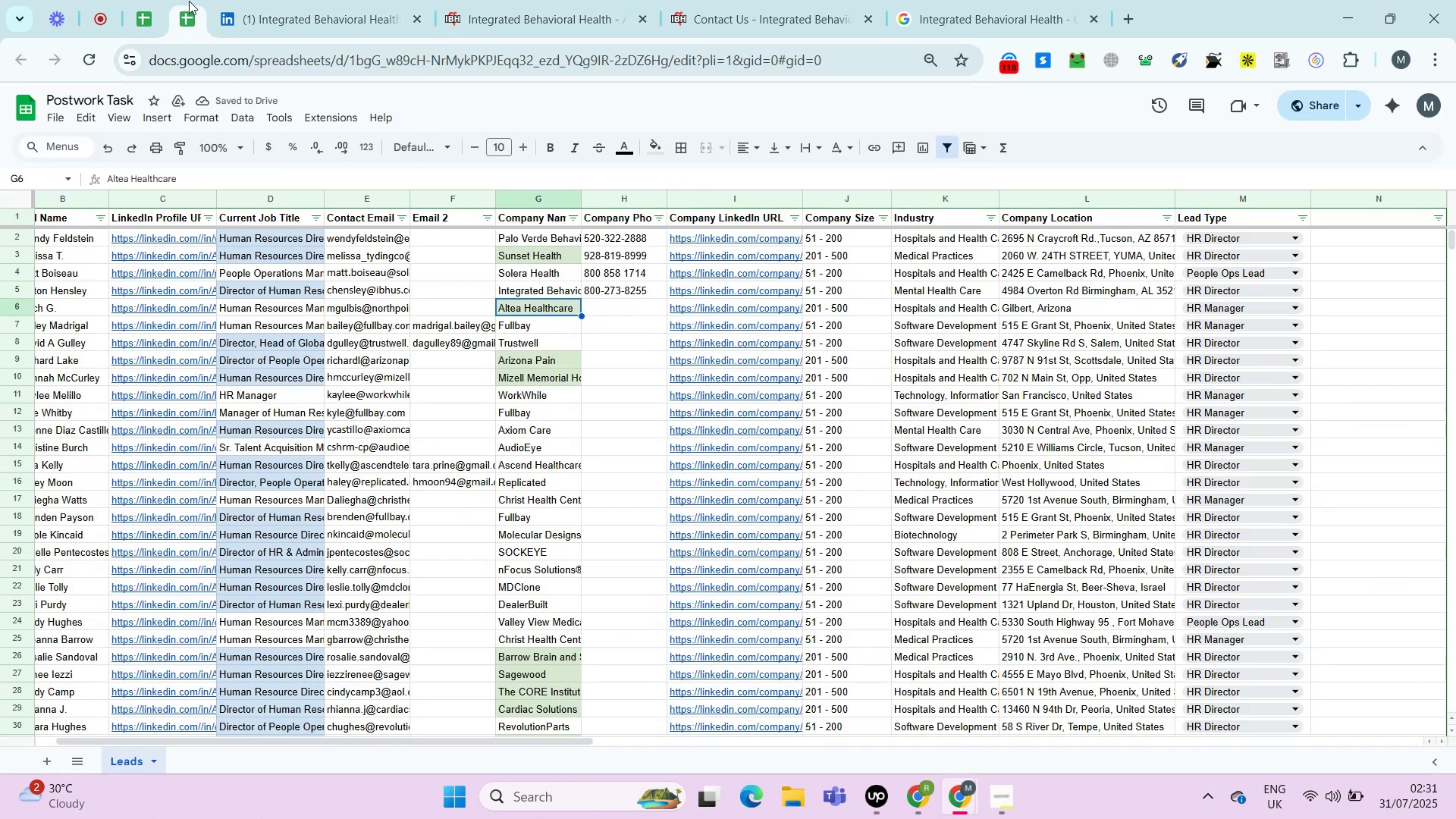 
key(ArrowLeft)
 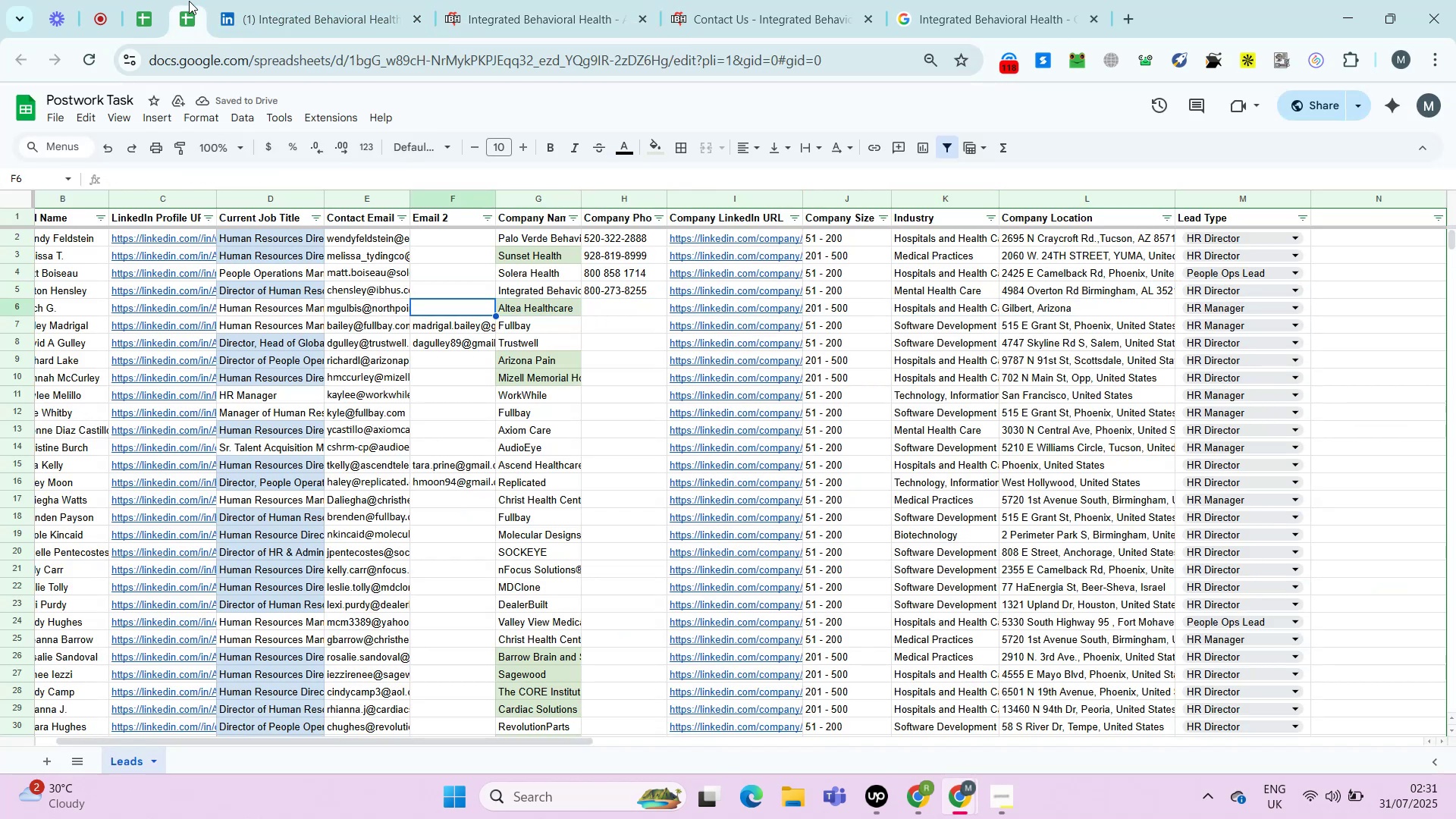 
key(ArrowLeft)
 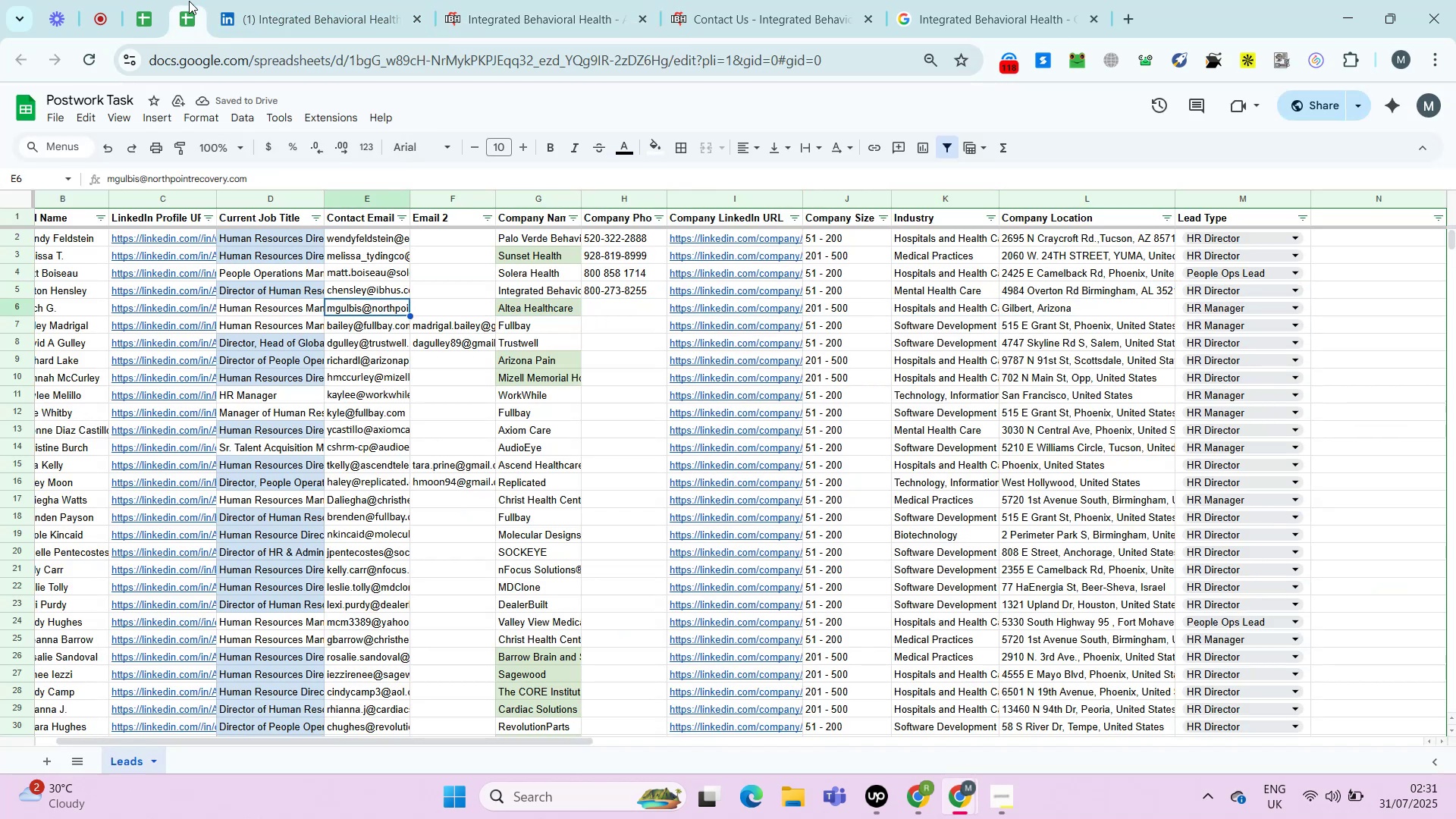 
key(ArrowRight)
 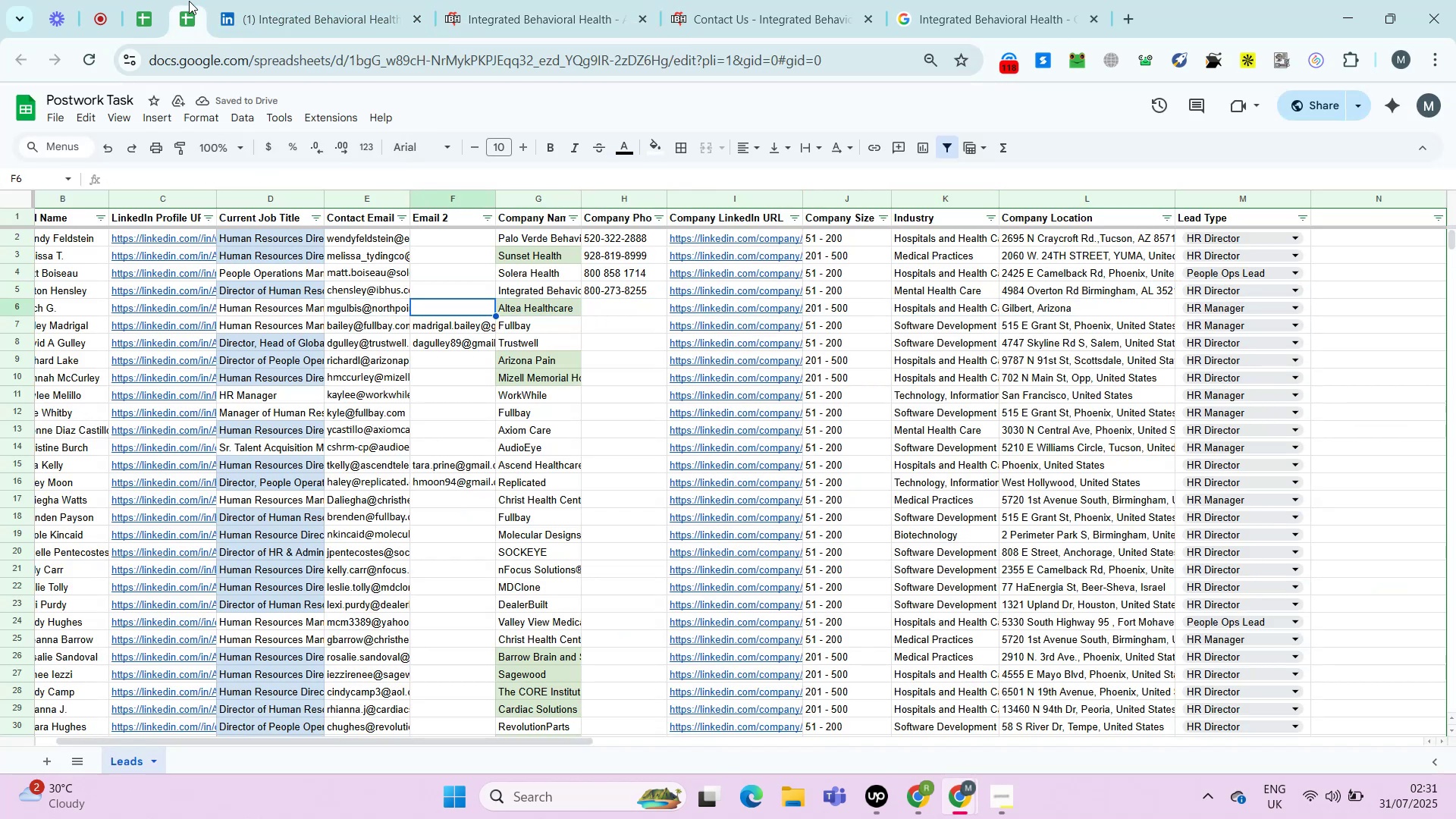 
key(ArrowRight)
 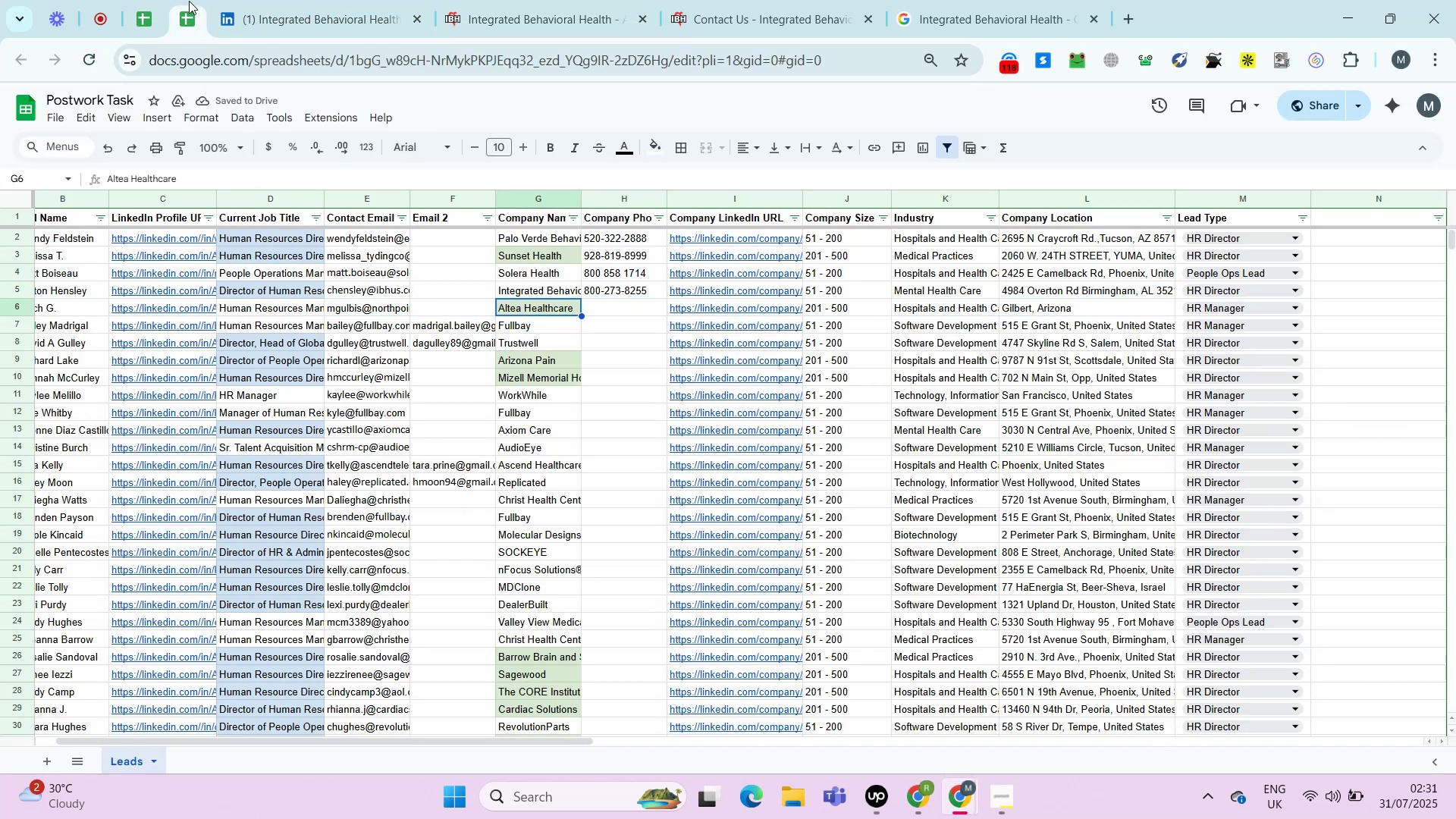 
key(ArrowRight)
 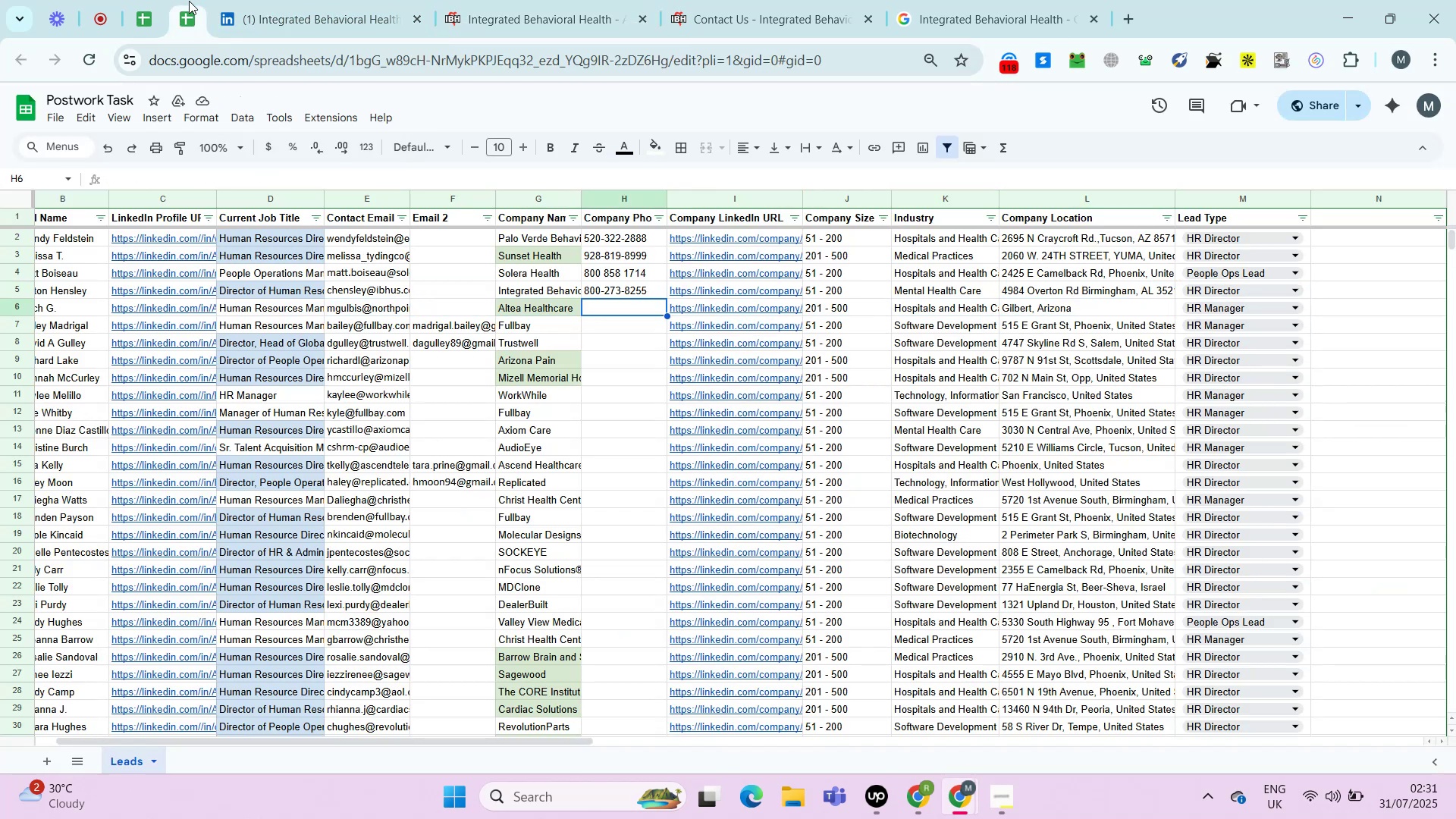 
key(ArrowRight)
 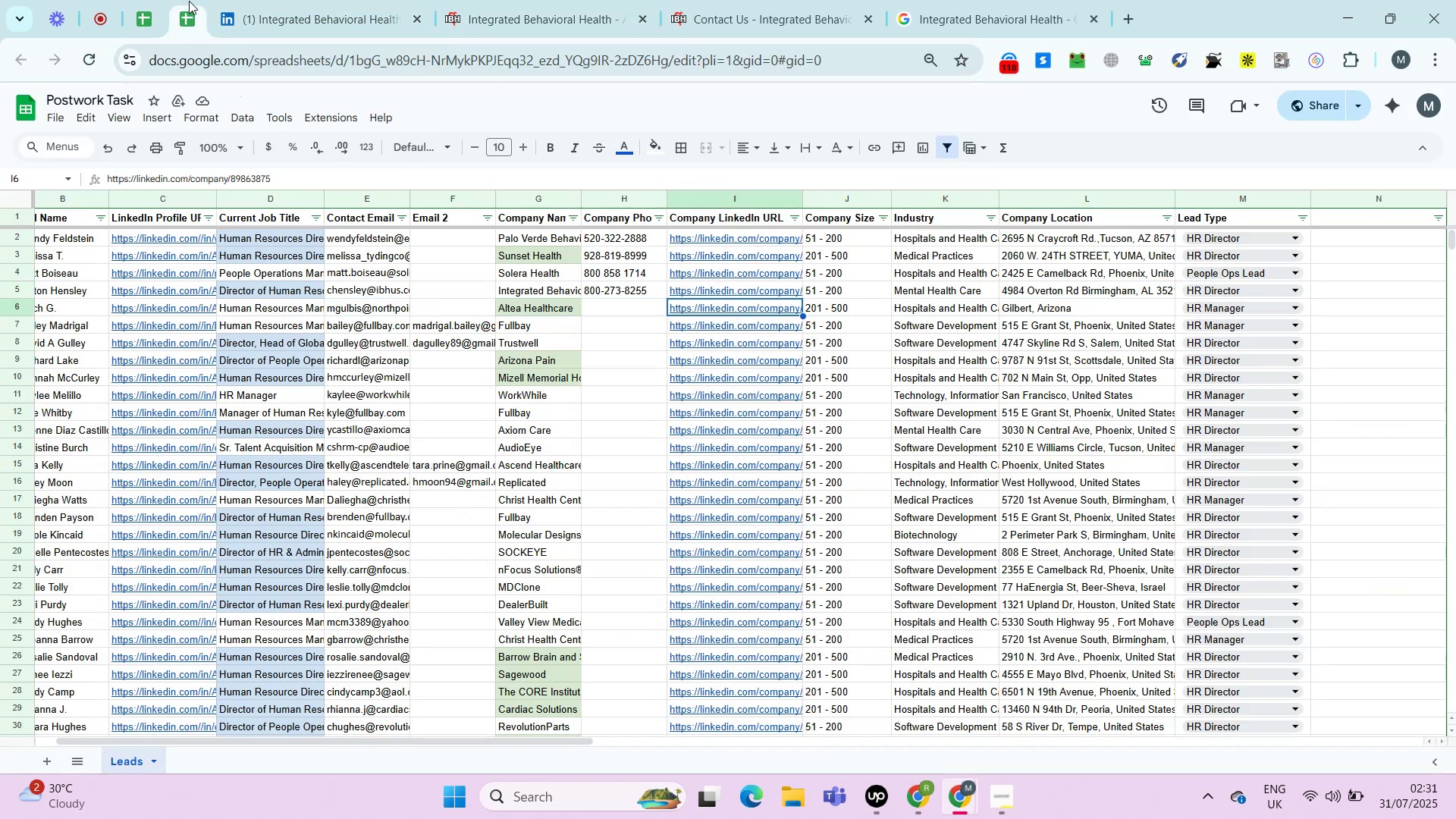 
key(Alt+Enter)
 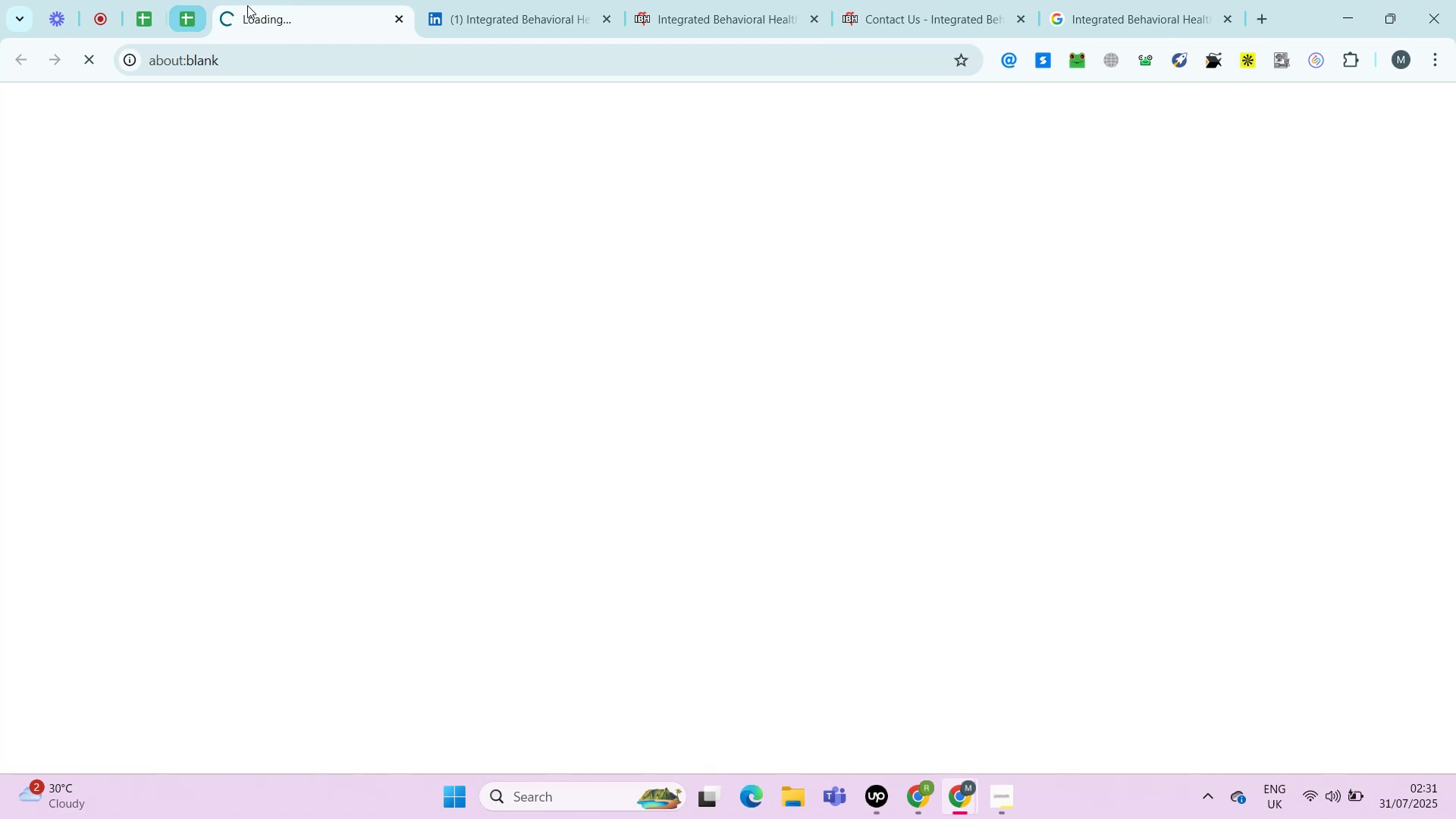 
right_click([275, 0])
 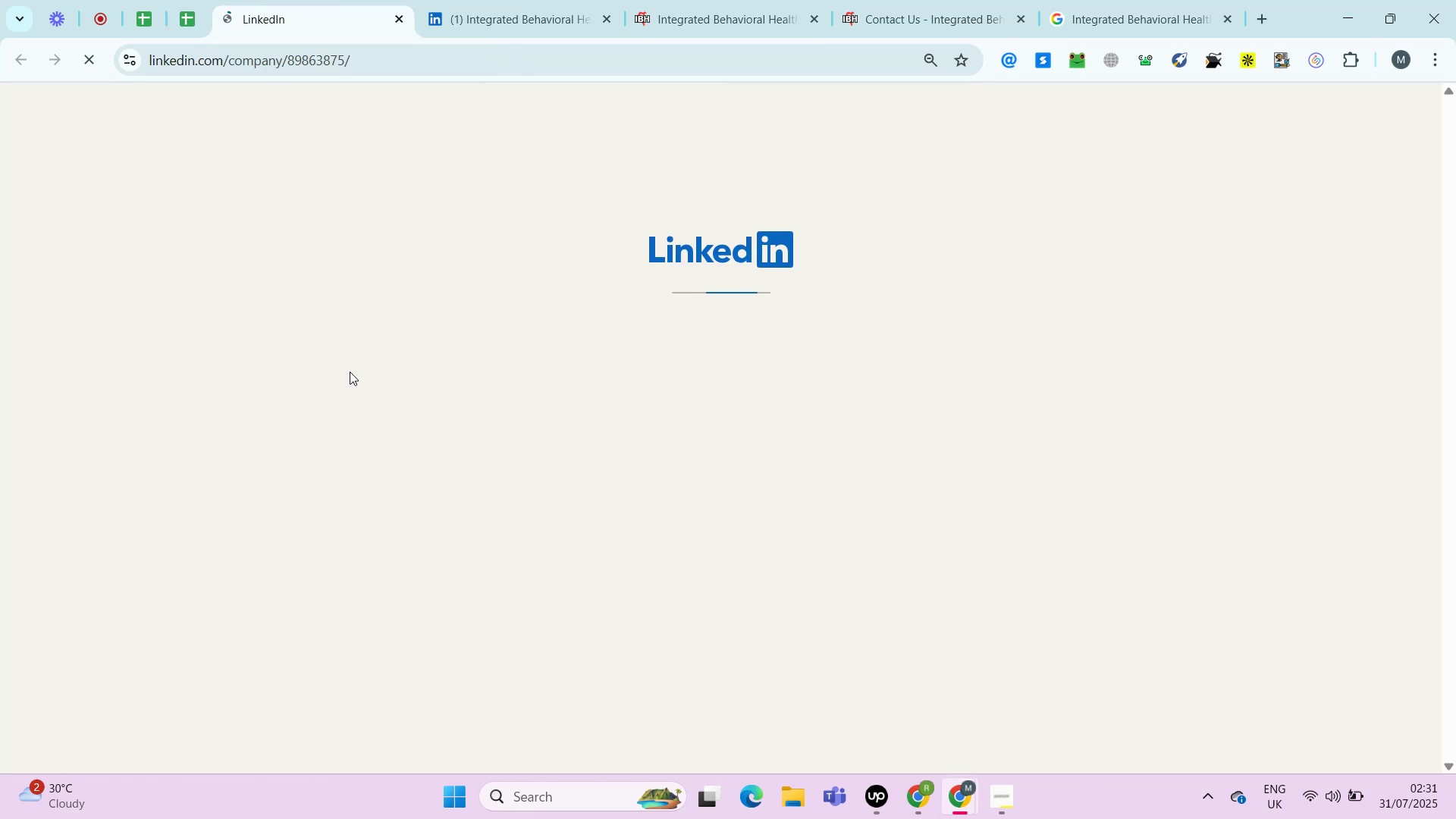 
right_click([281, 0])
 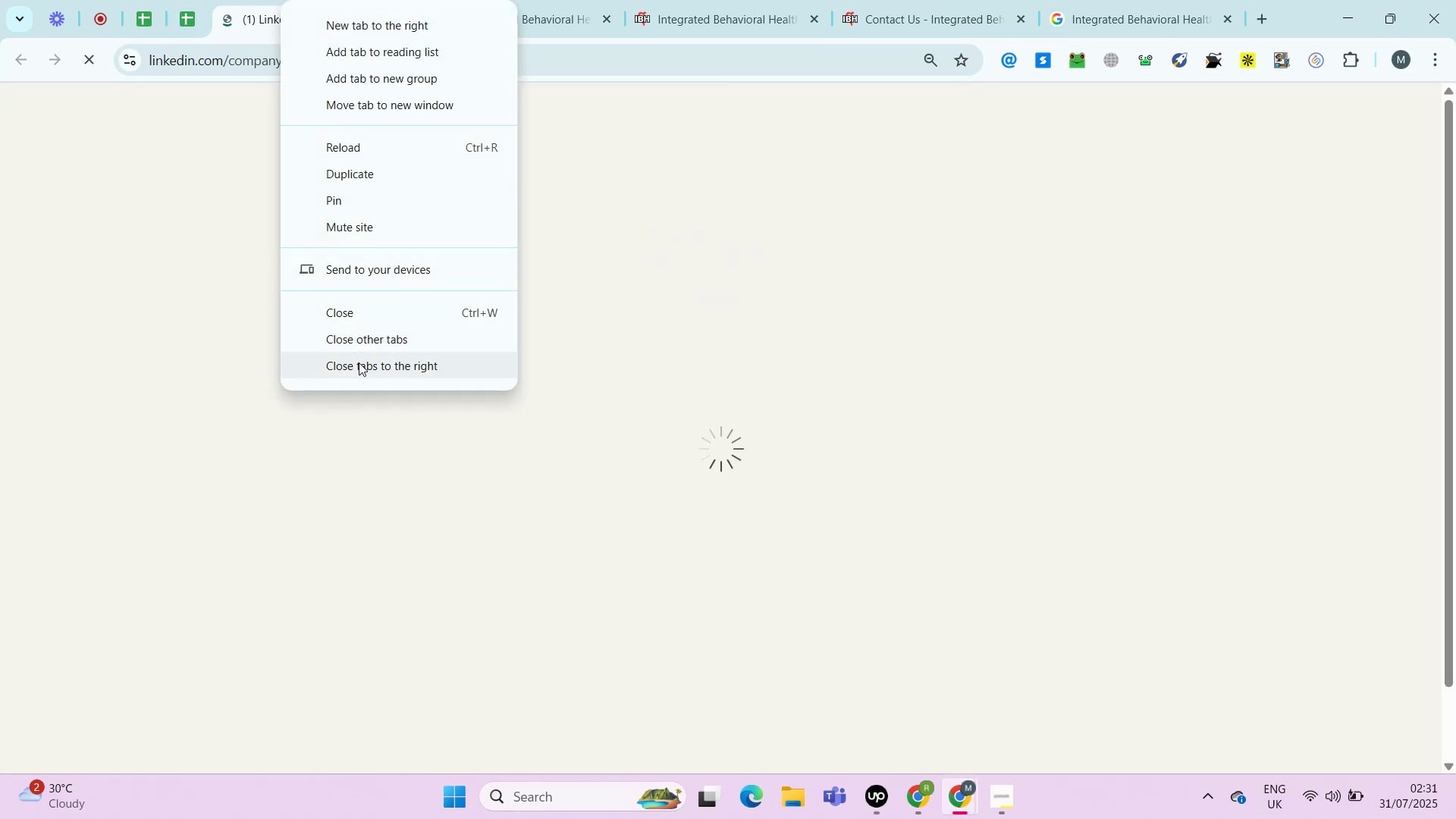 
left_click([358, 368])
 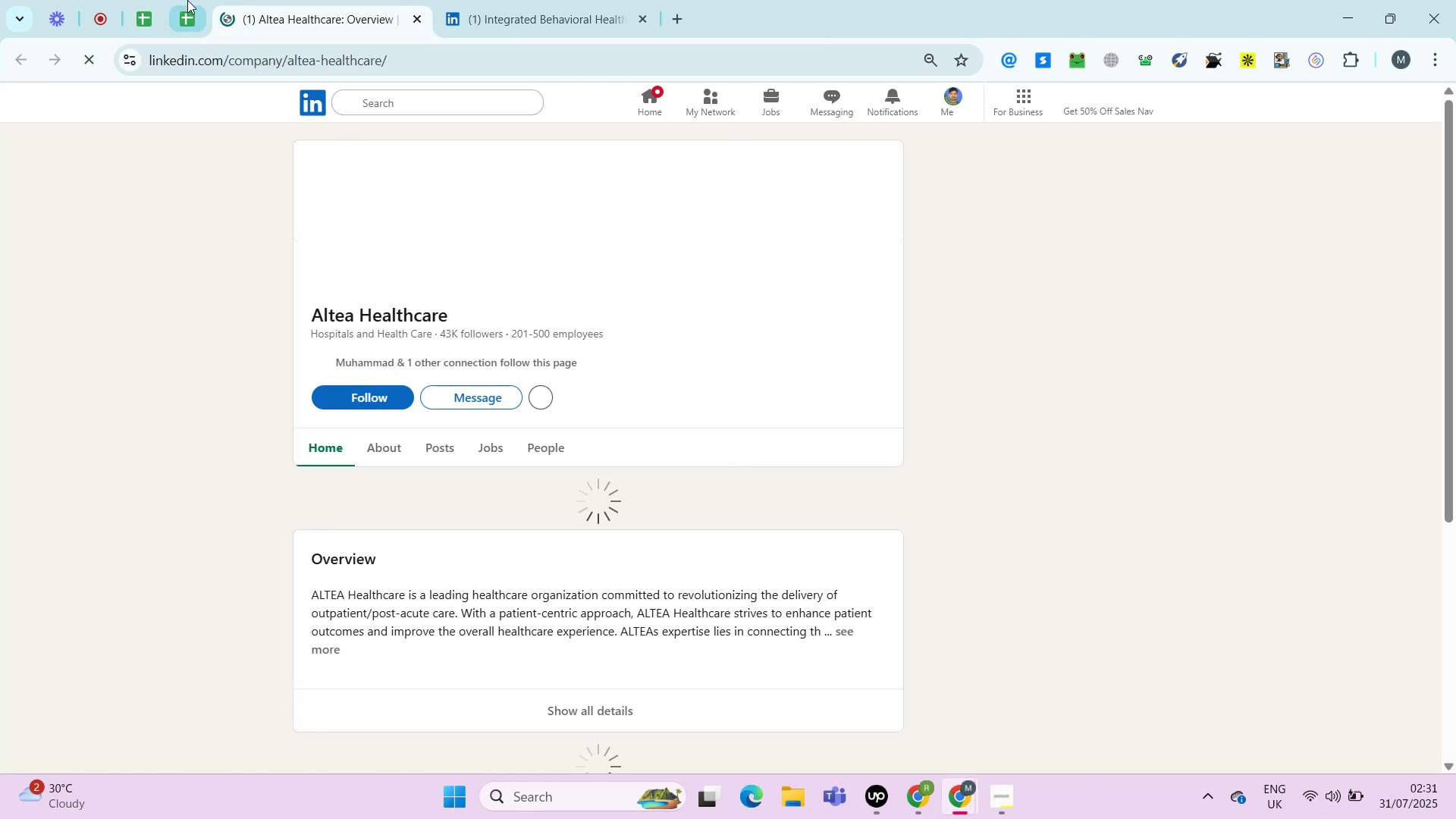 
key(ArrowLeft)
 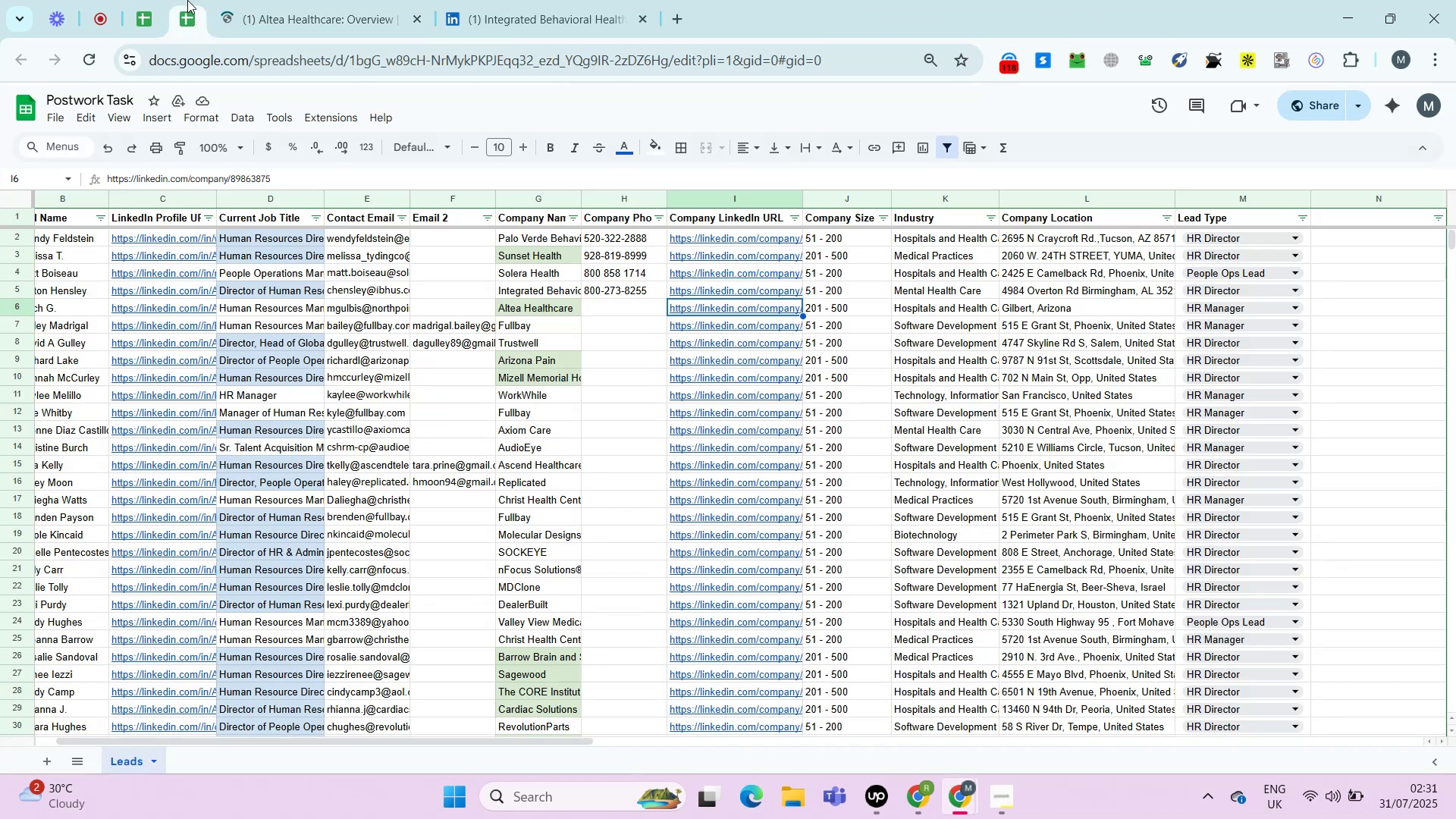 
key(ArrowLeft)
 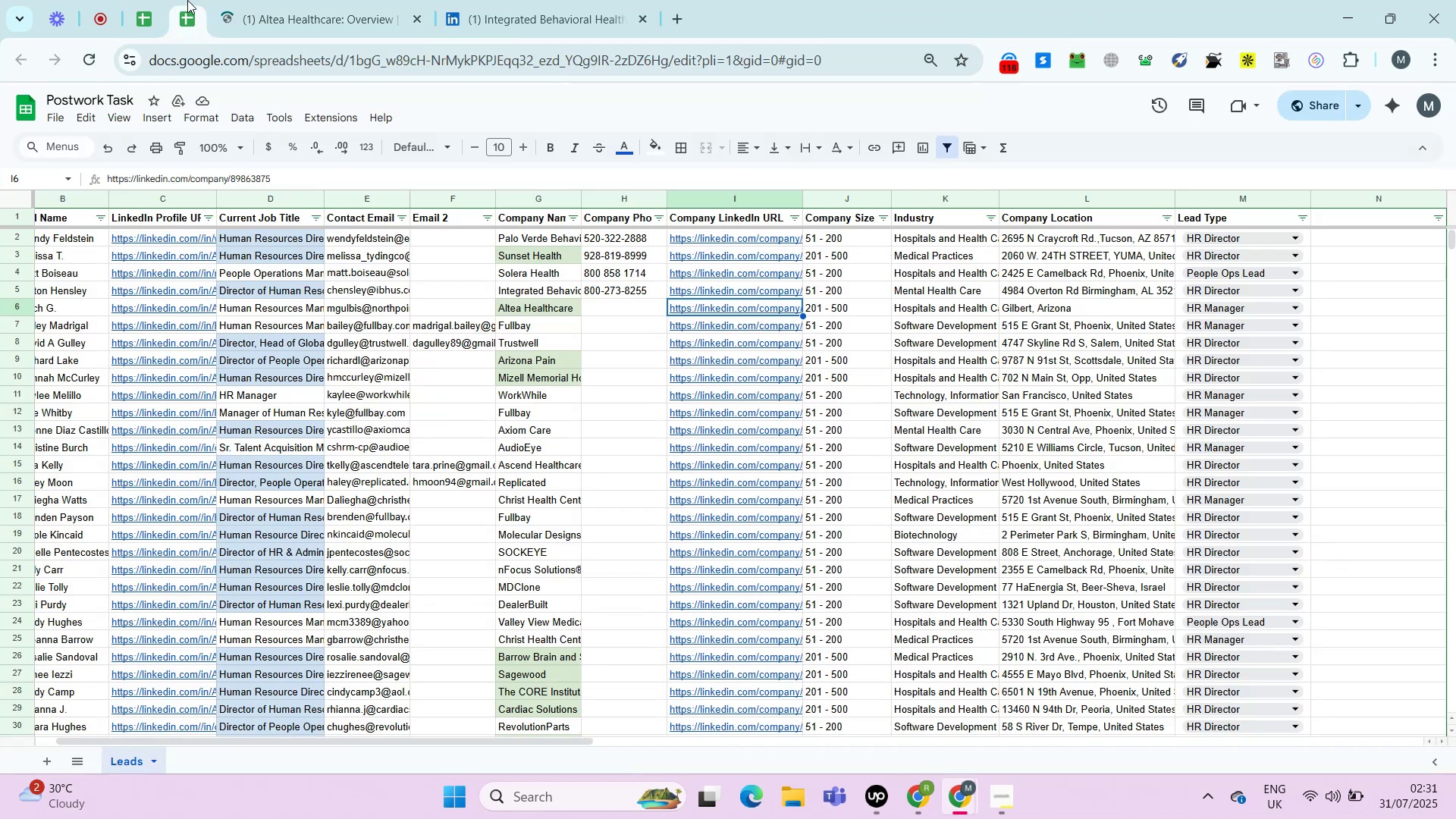 
key(ArrowLeft)
 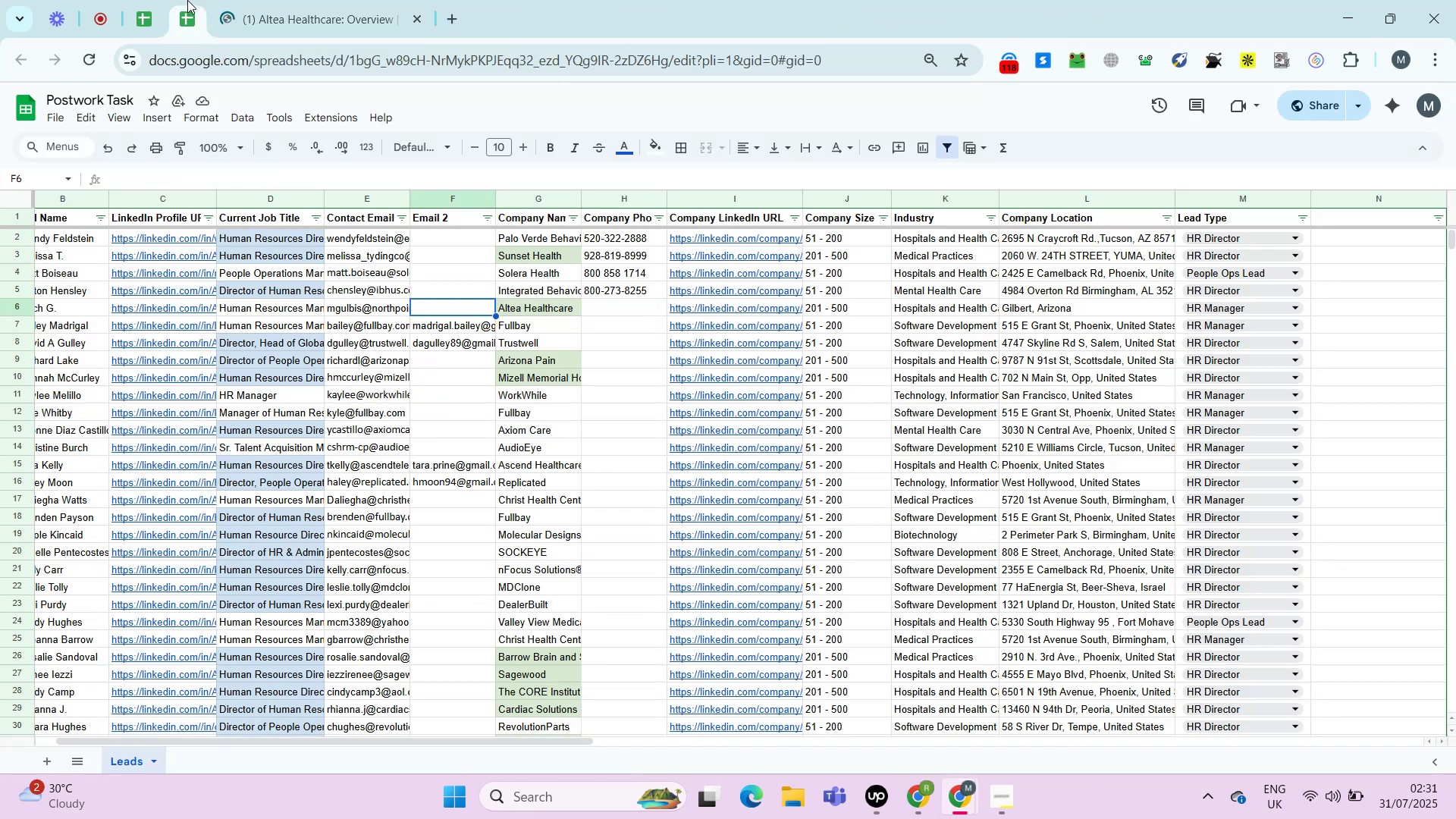 
key(ArrowLeft)
 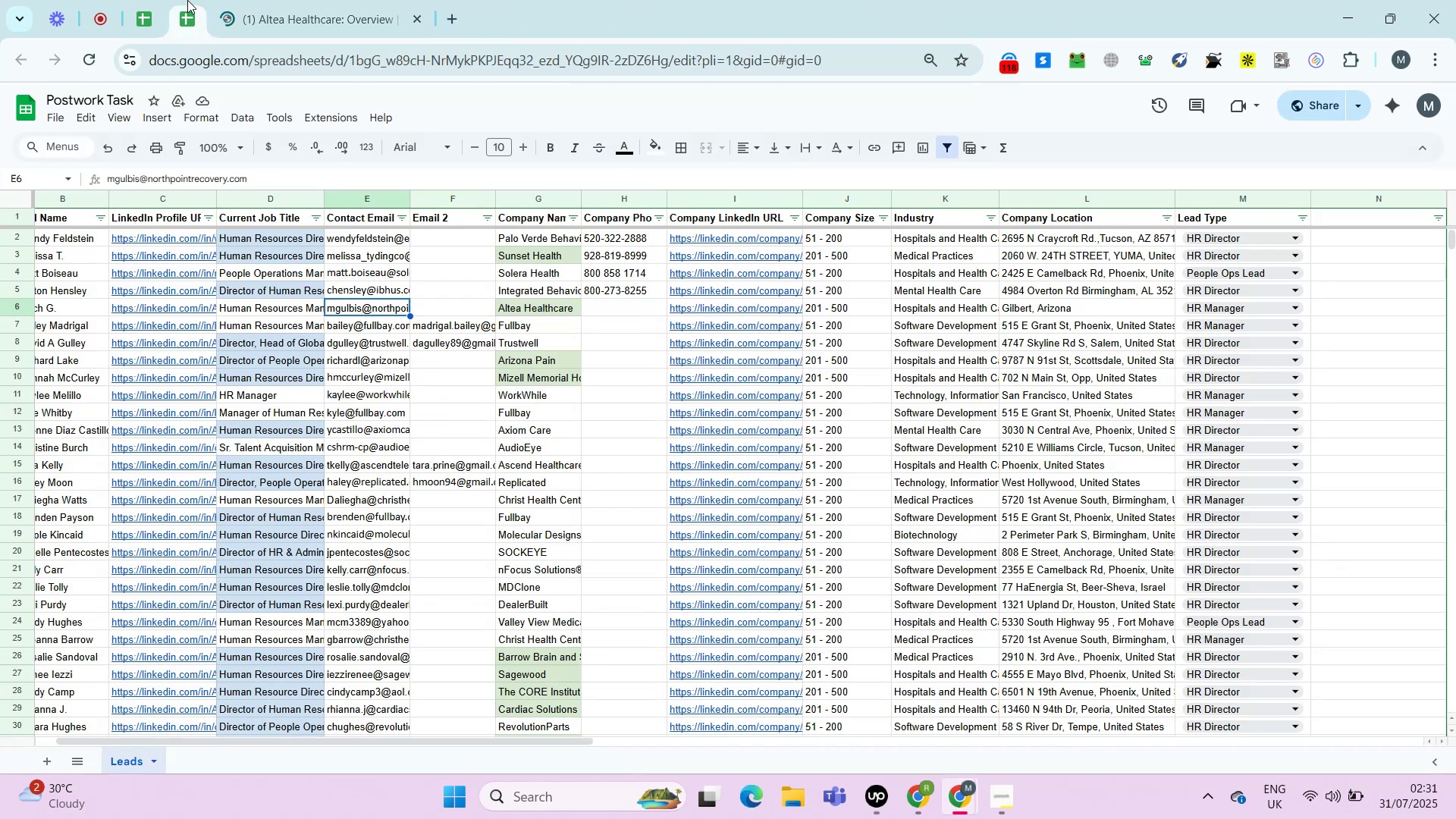 
key(ArrowRight)
 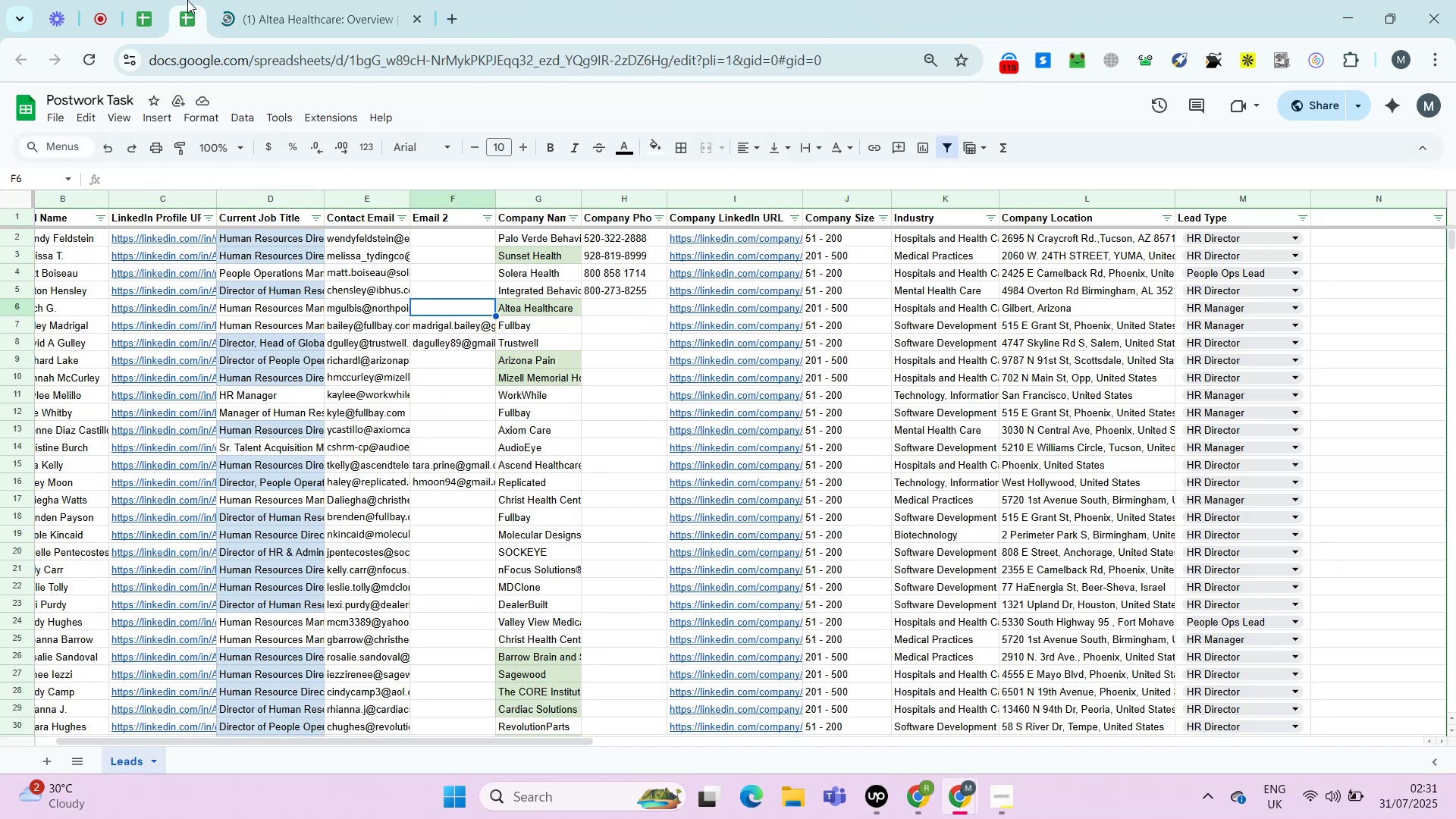 
key(ArrowRight)
 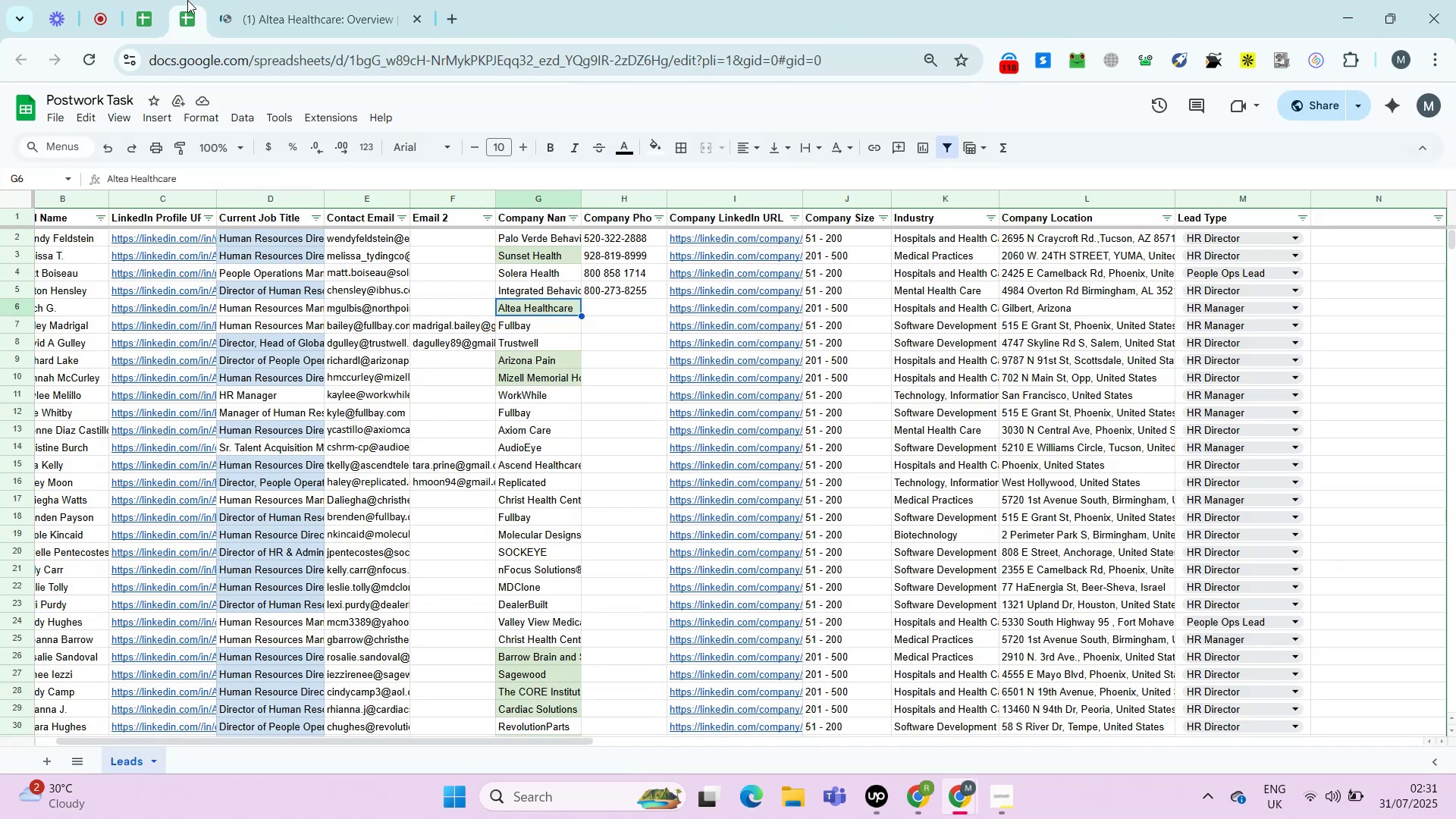 
key(Control+C)
 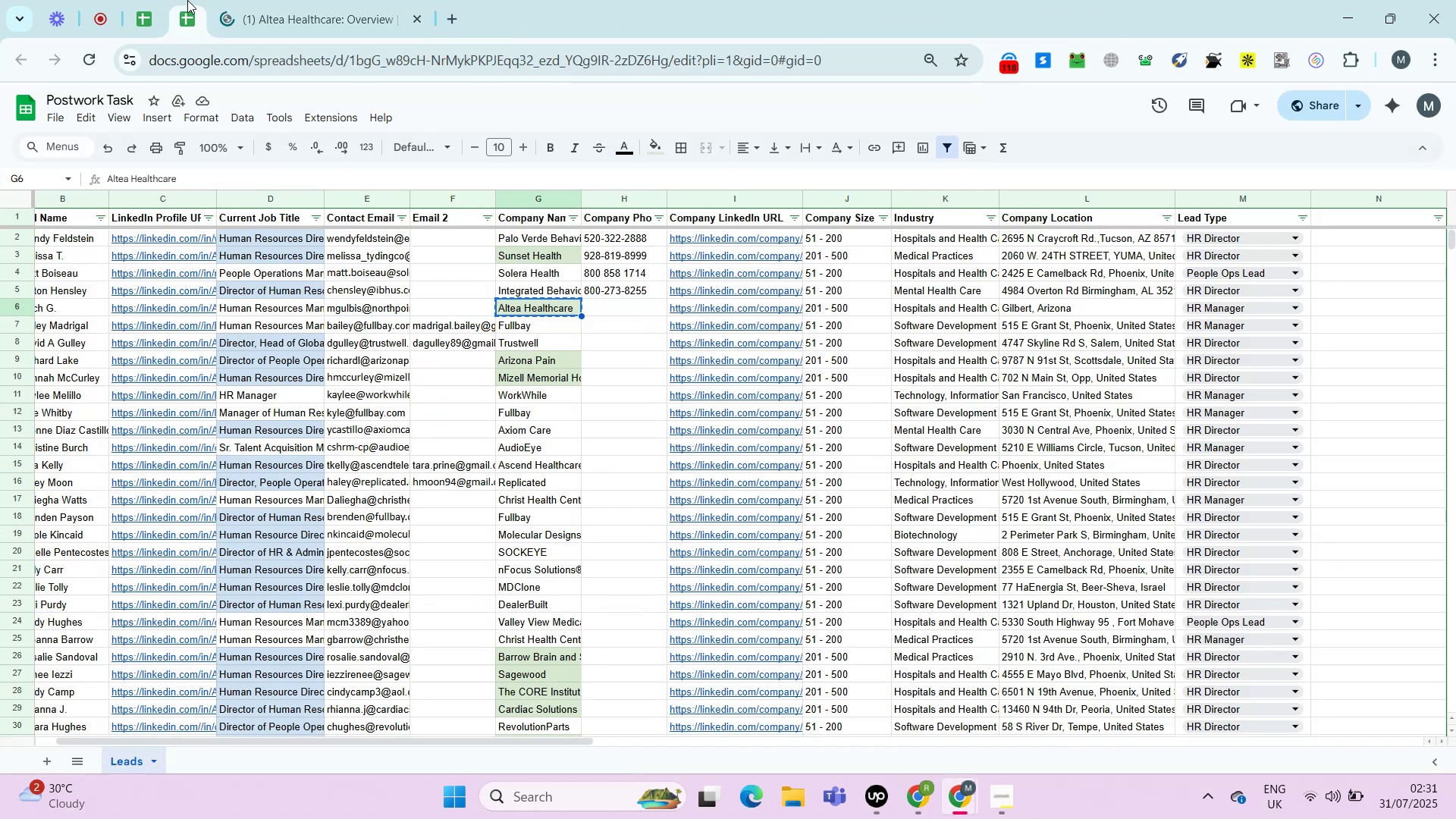 
key(Control+T)
 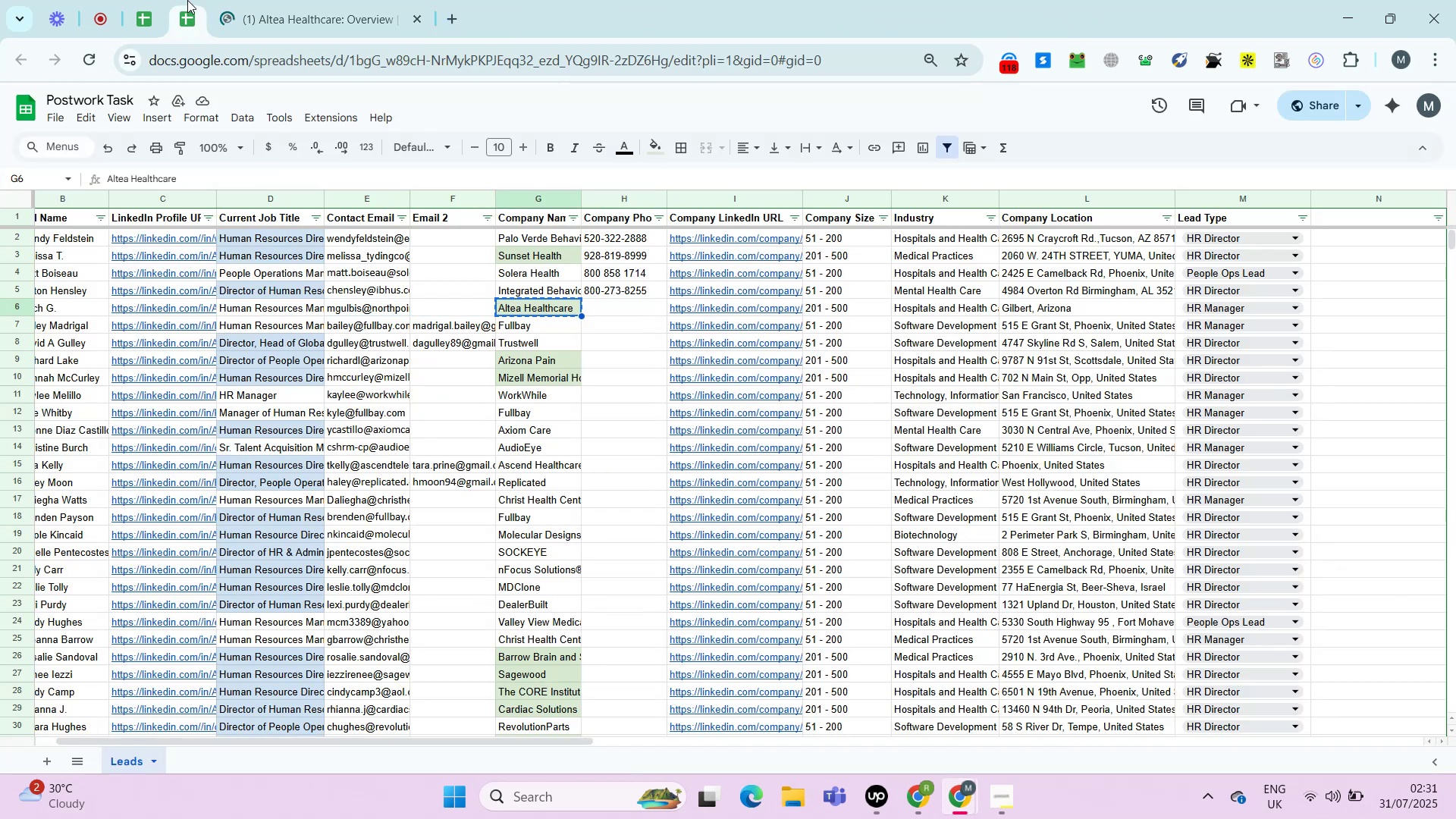 
key(Control+V)
 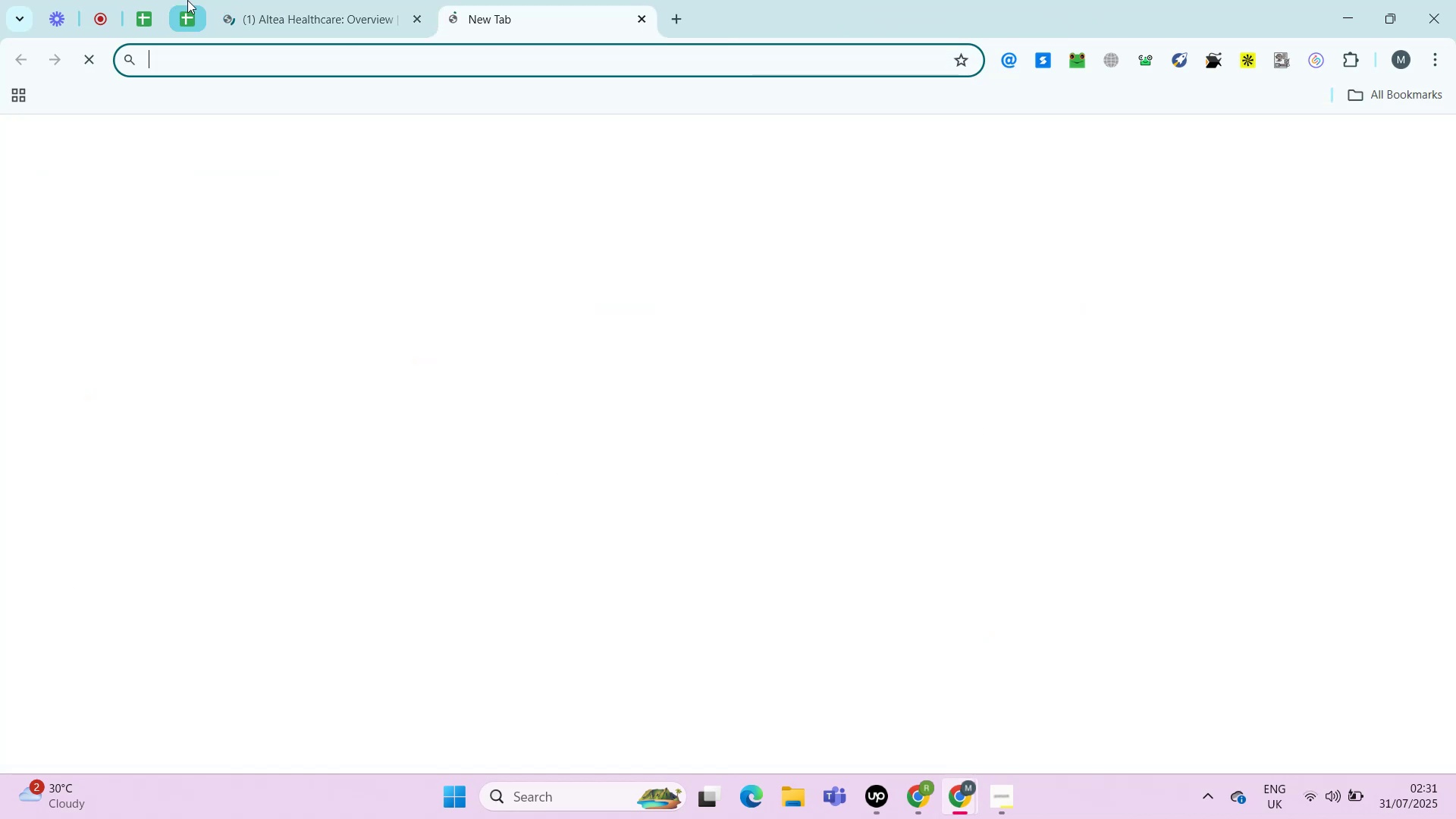 
key(Enter)
 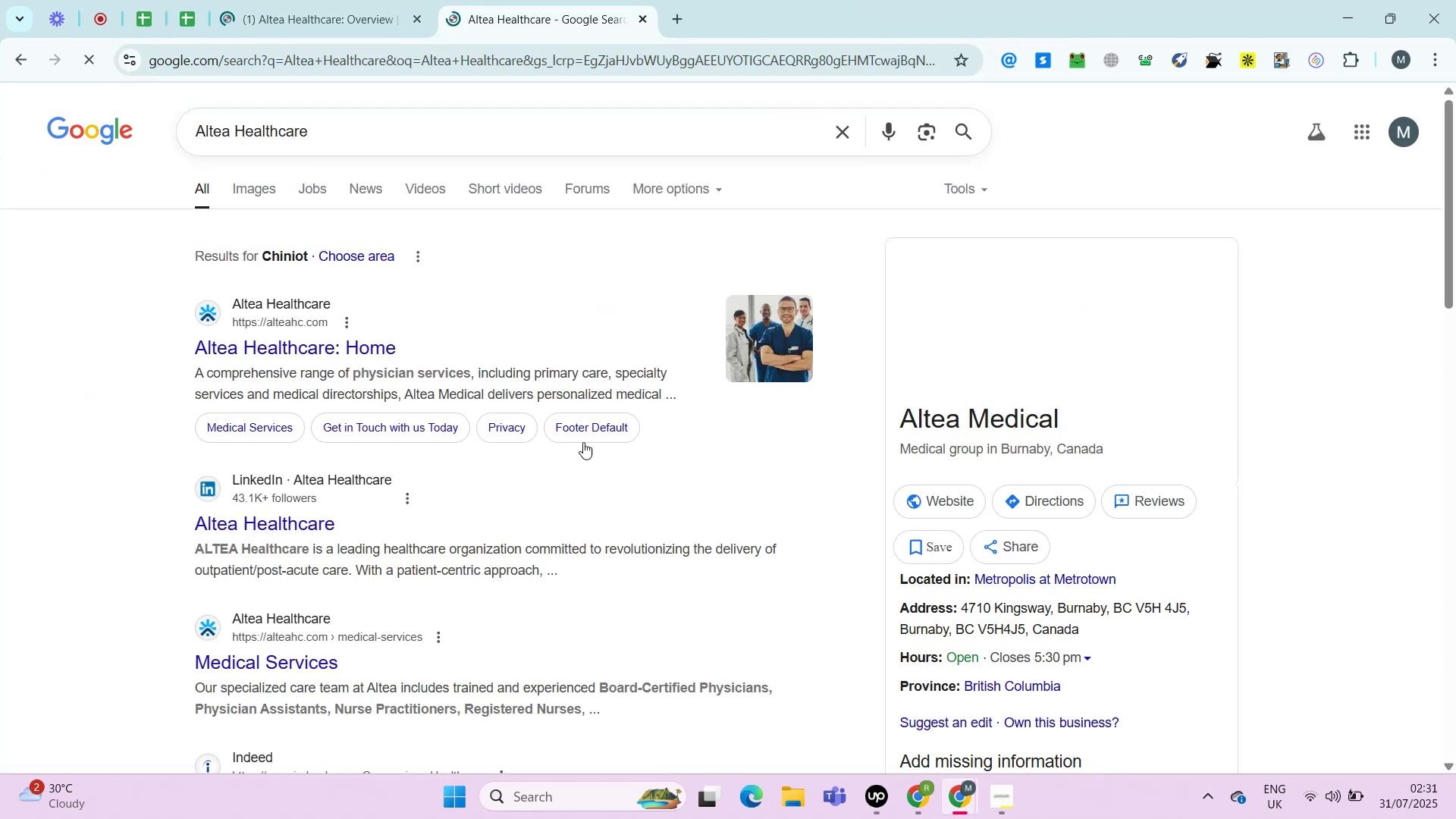 
hold_key(key=ControlLeft, duration=1.14)
left_click([932, 499])
 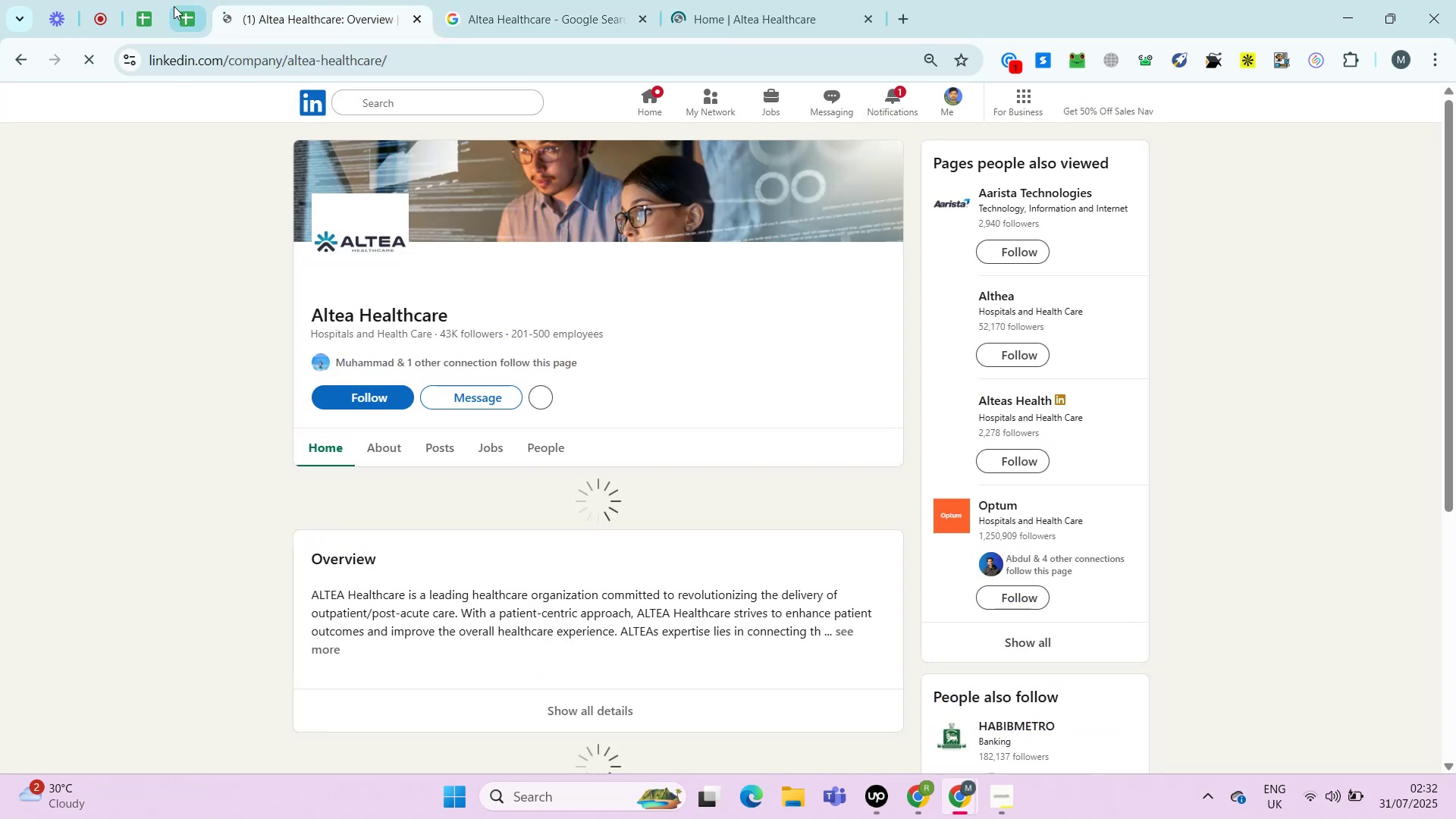 
key(ArrowRight)
 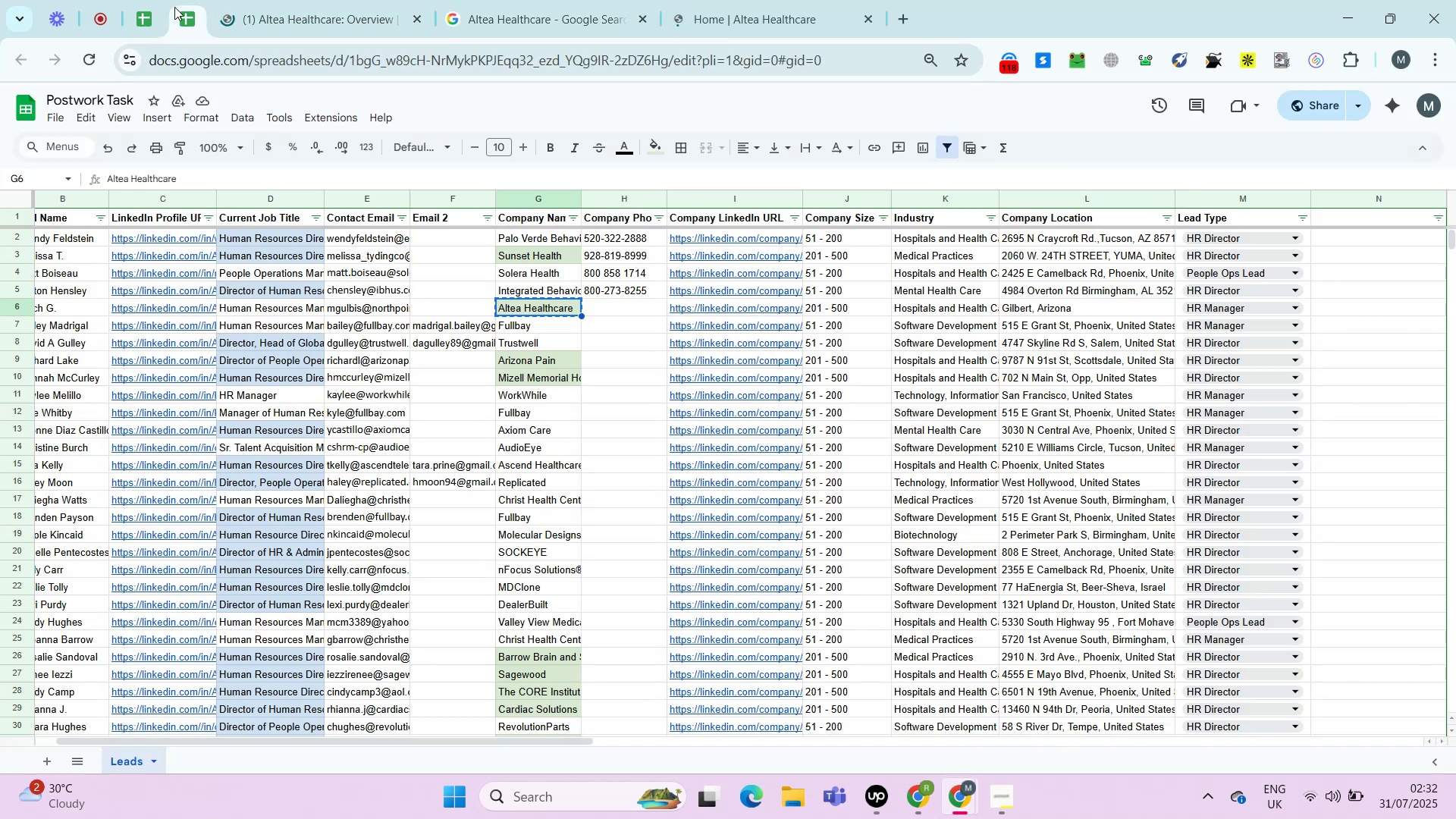 
key(ArrowRight)
 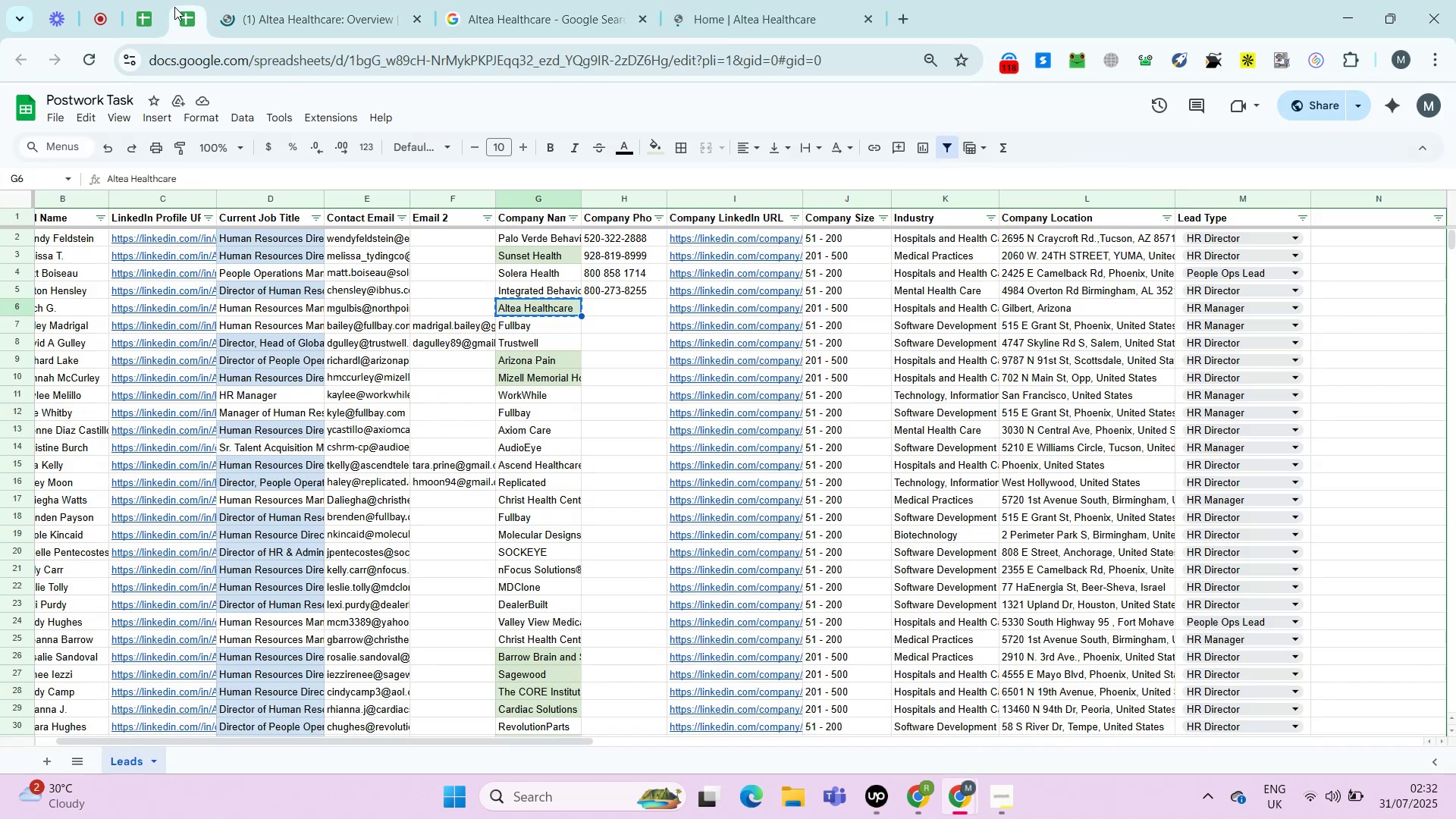 
key(ArrowRight)
 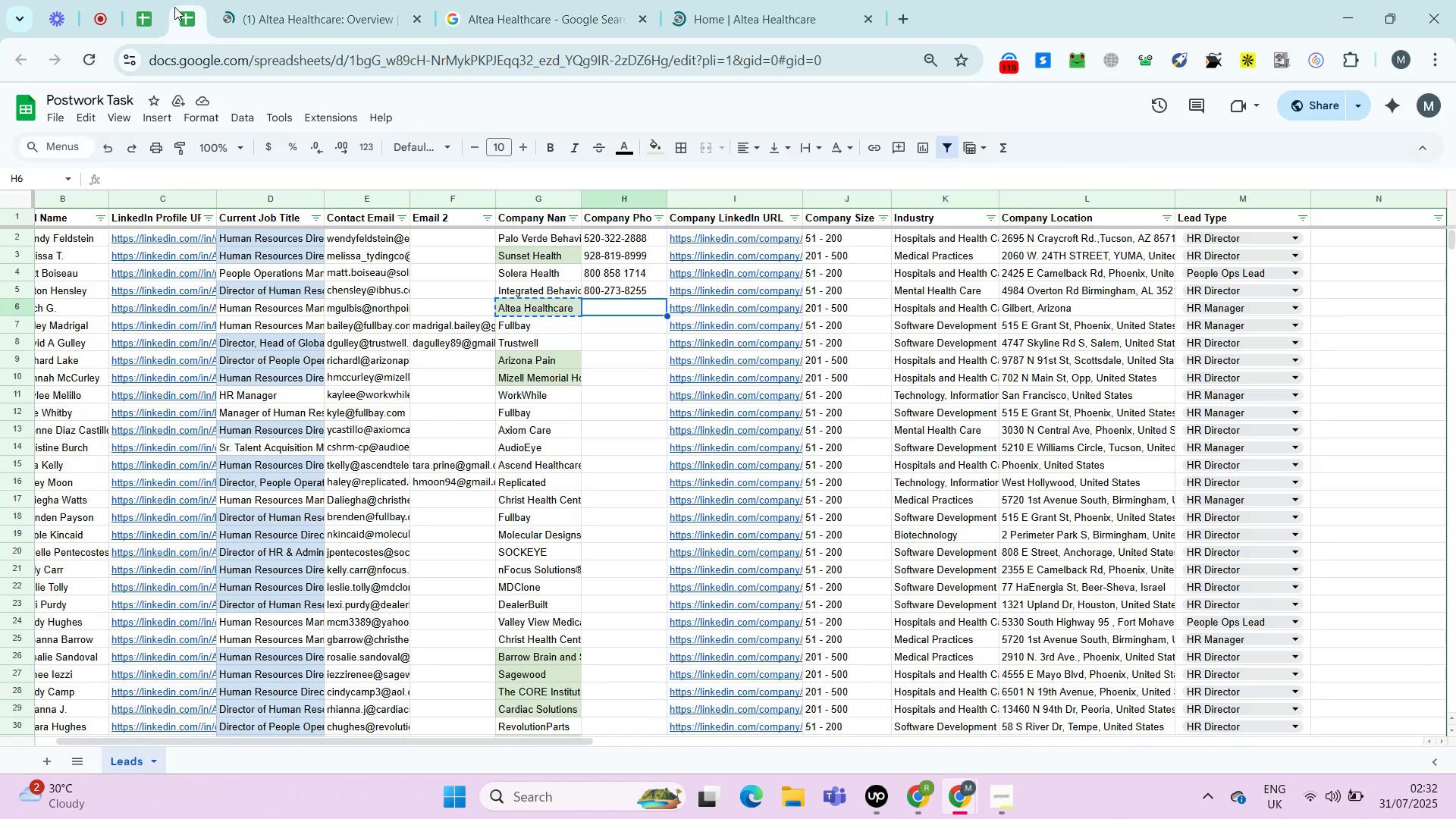 
key(ArrowRight)
 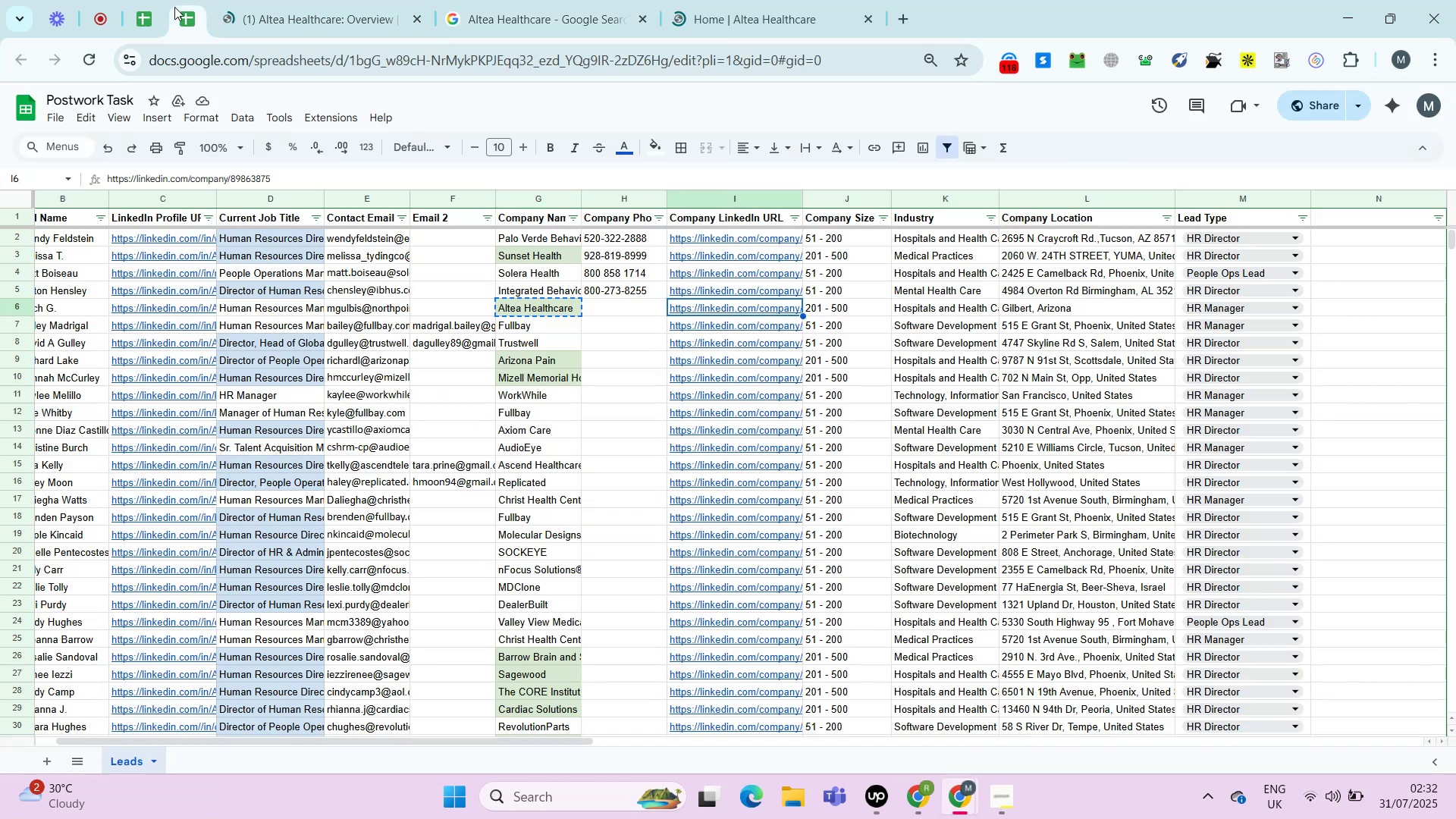 
key(ArrowRight)
 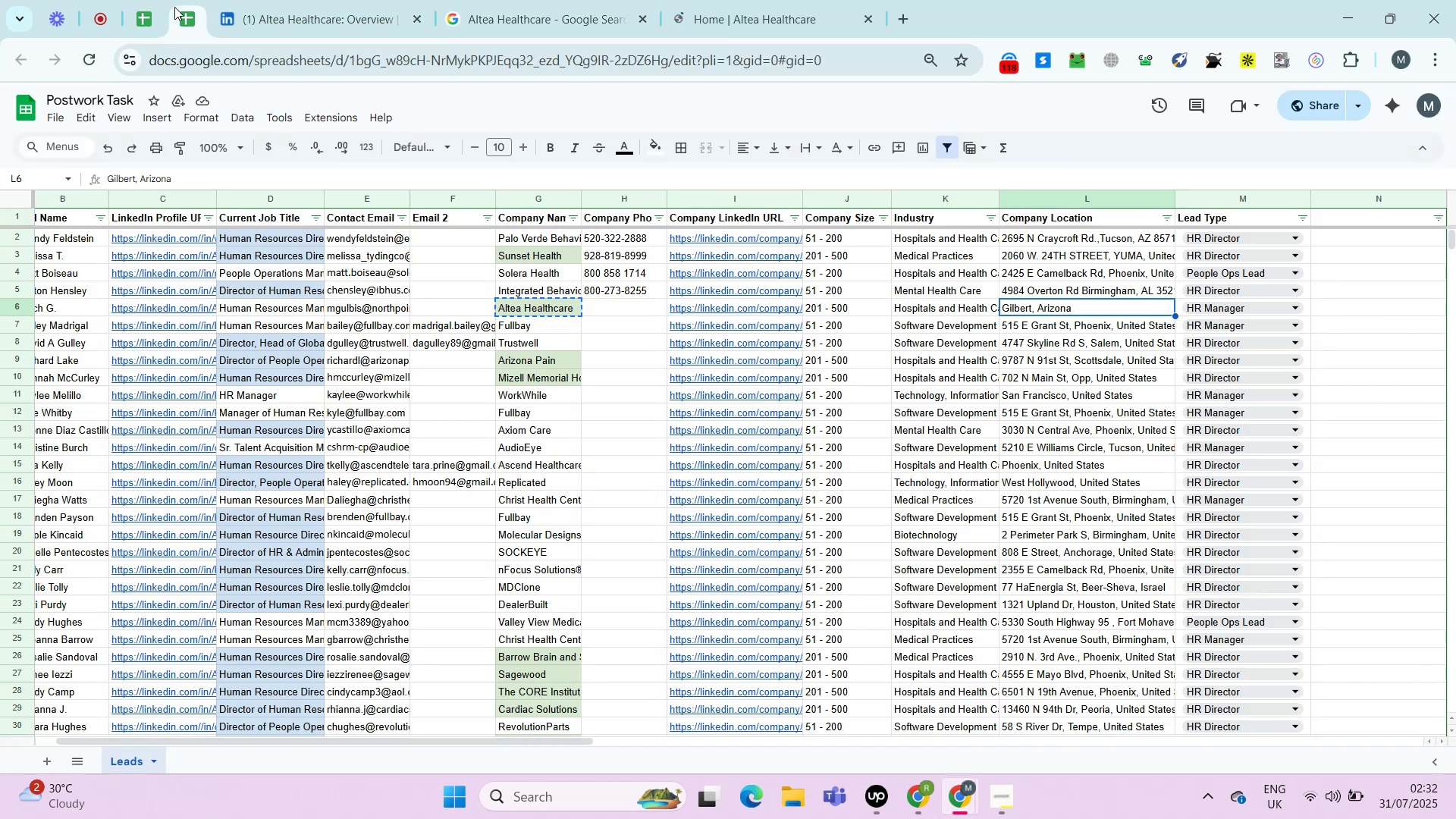 
key(Enter)
 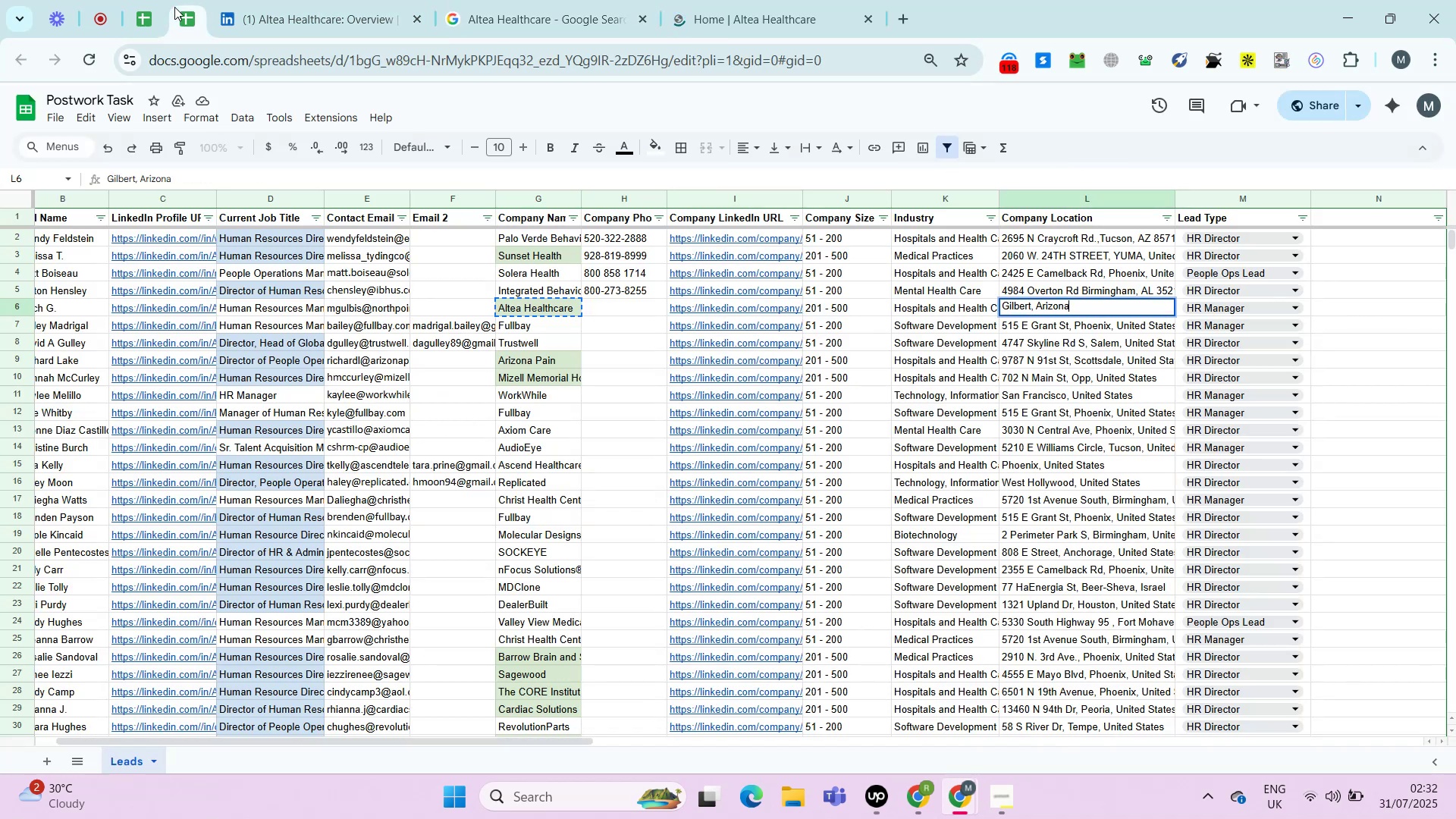 
key(Tab)
 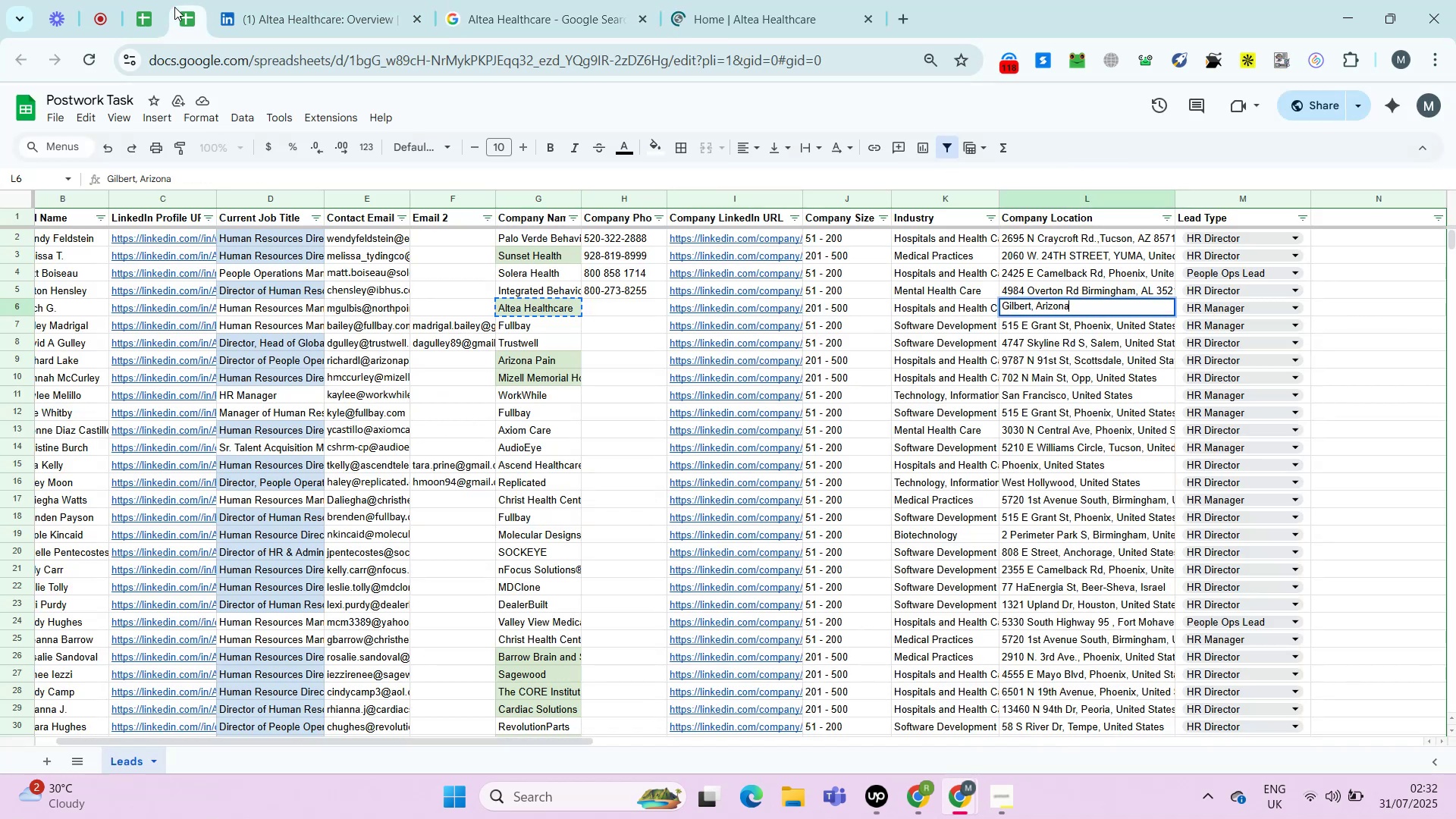 
key(ArrowLeft)
 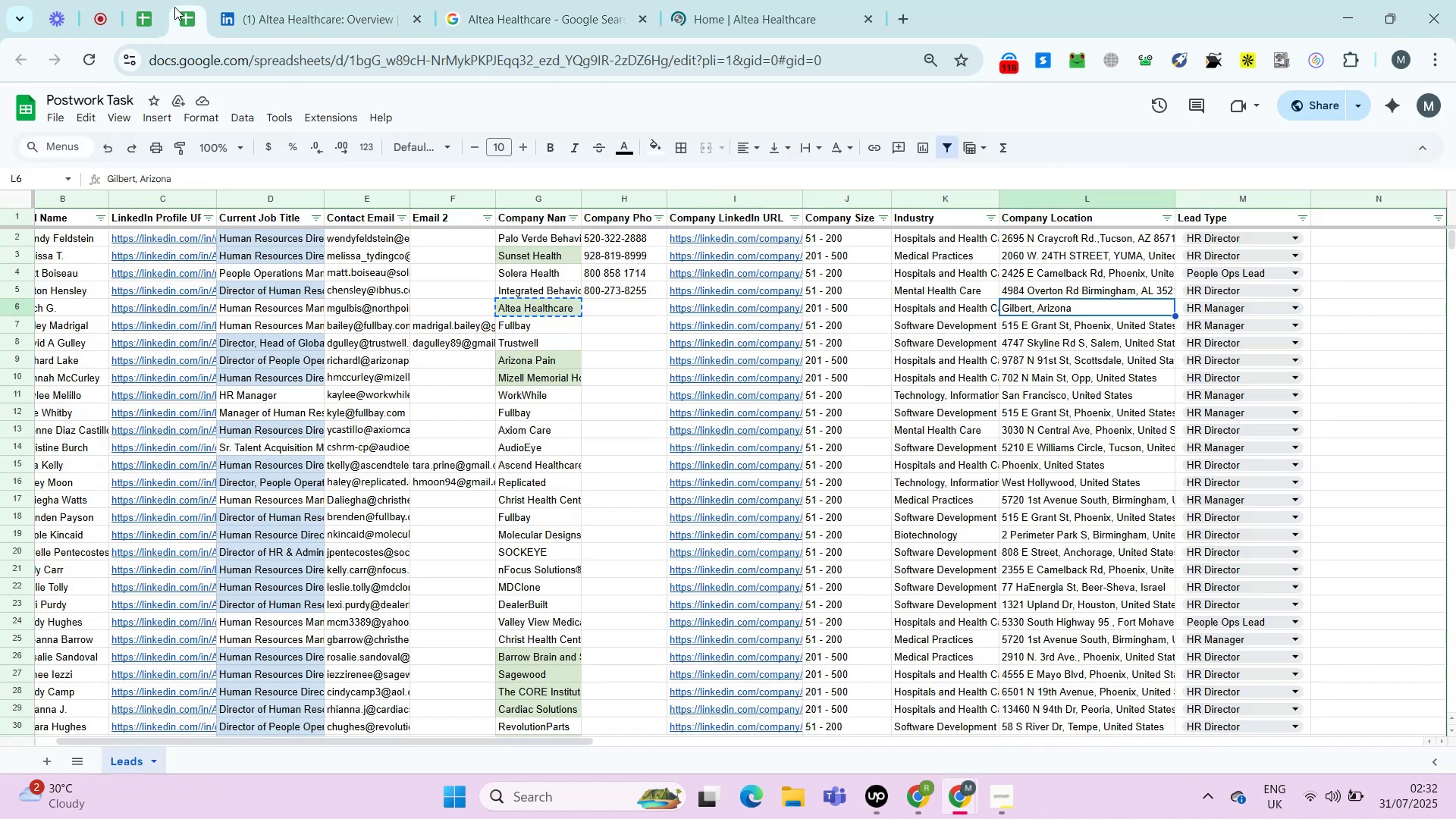 
key(ArrowLeft)
 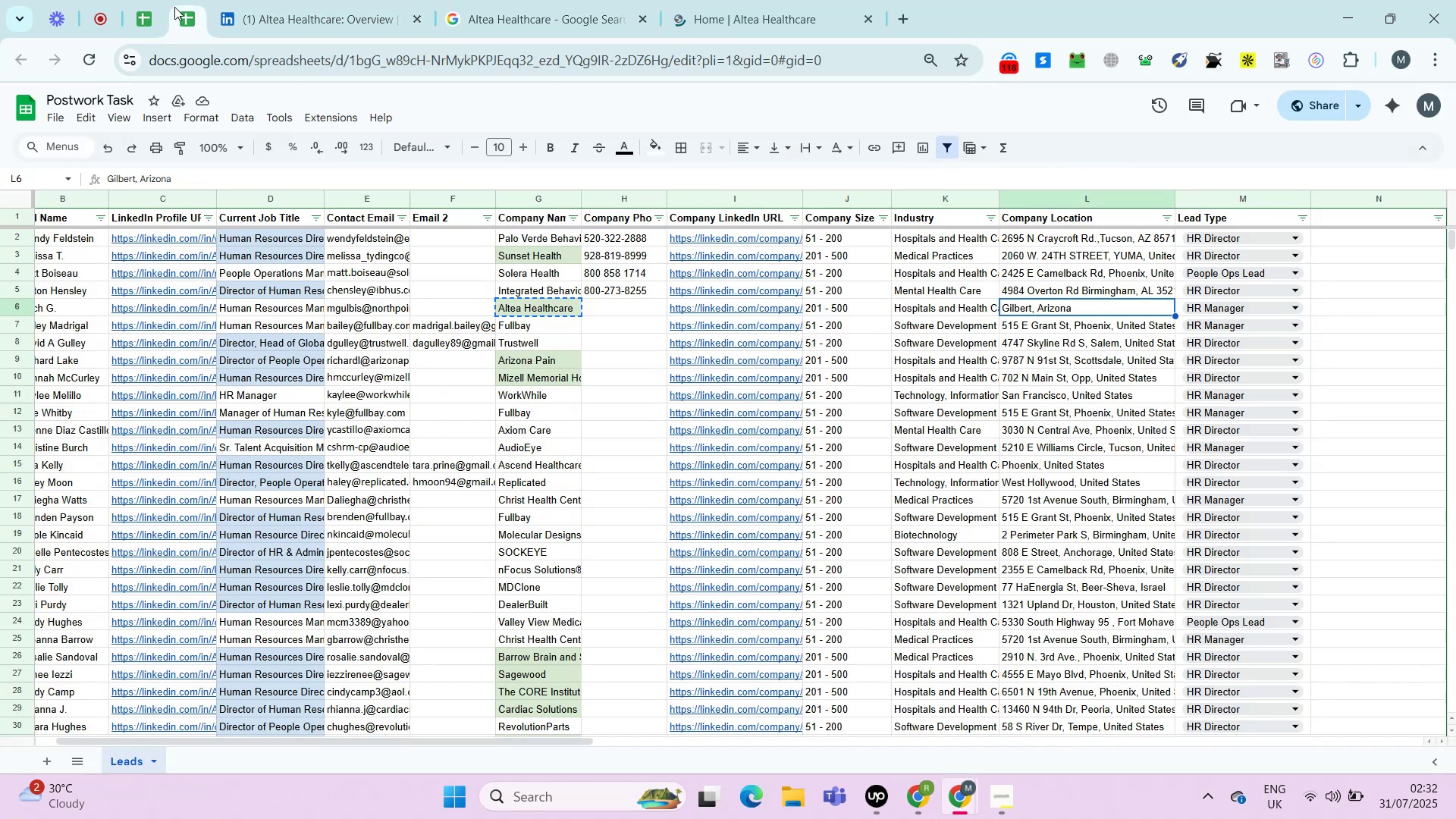 
key(ArrowLeft)
 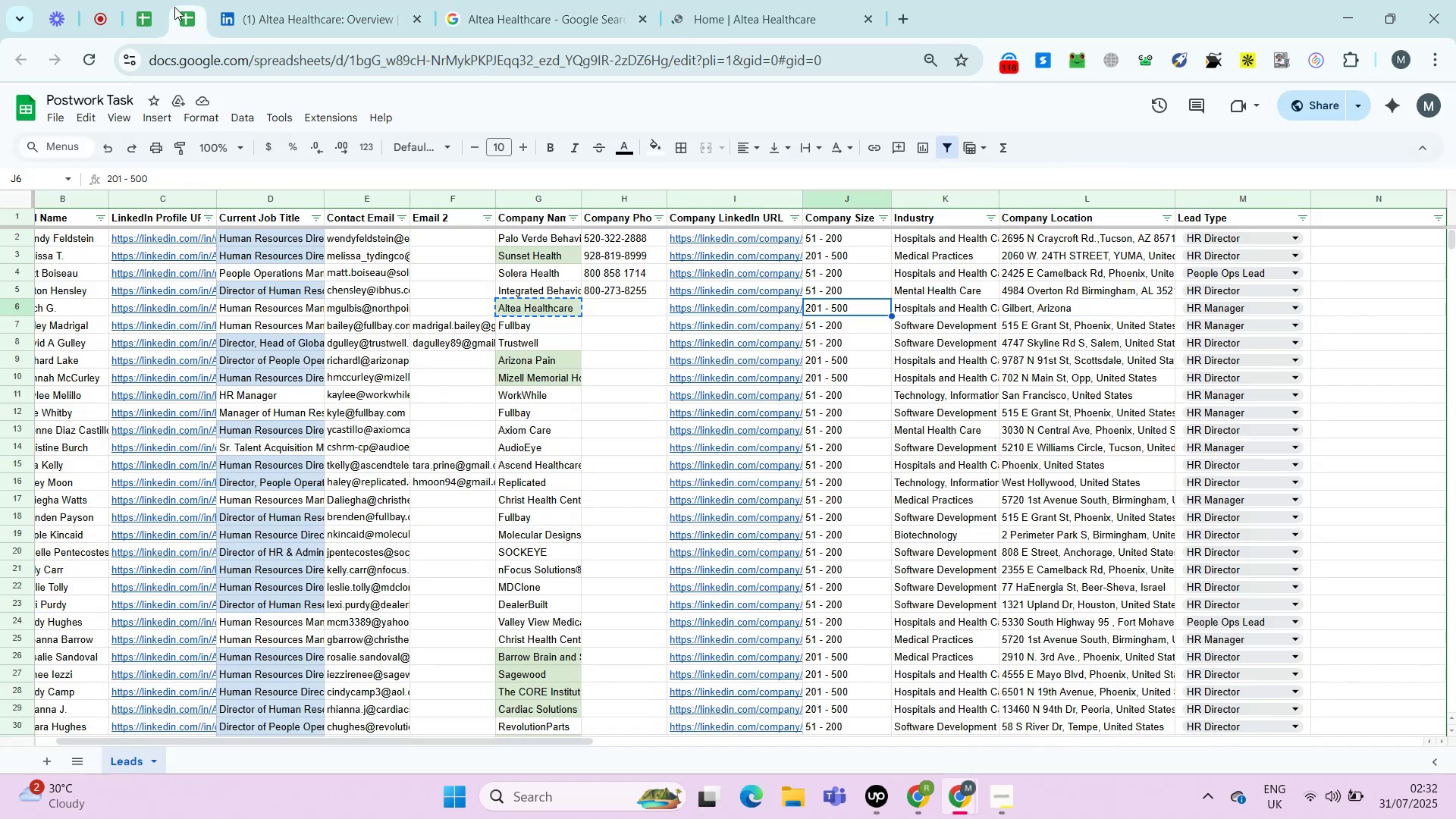 
key(ArrowLeft)
 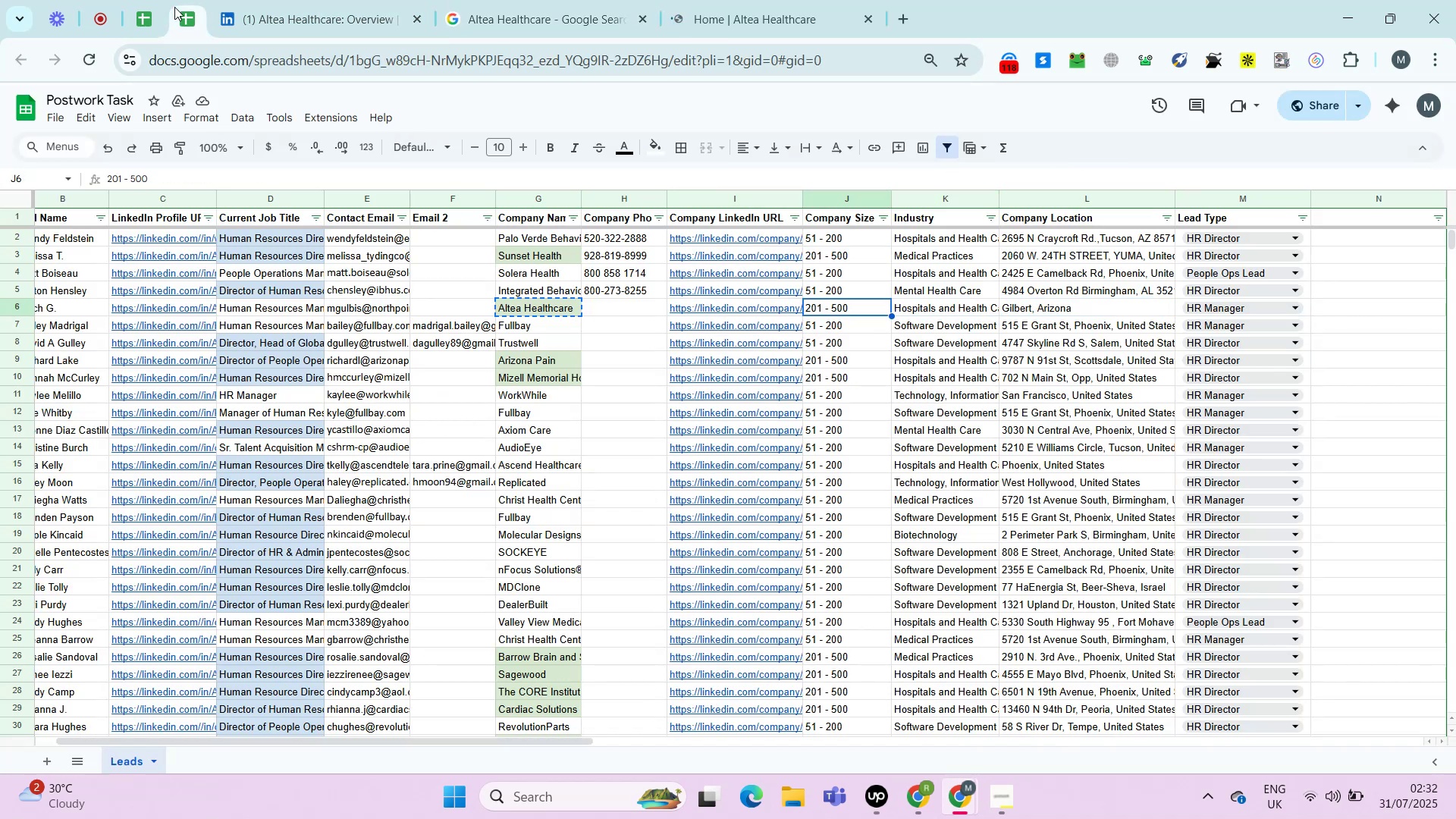 
key(ArrowLeft)
 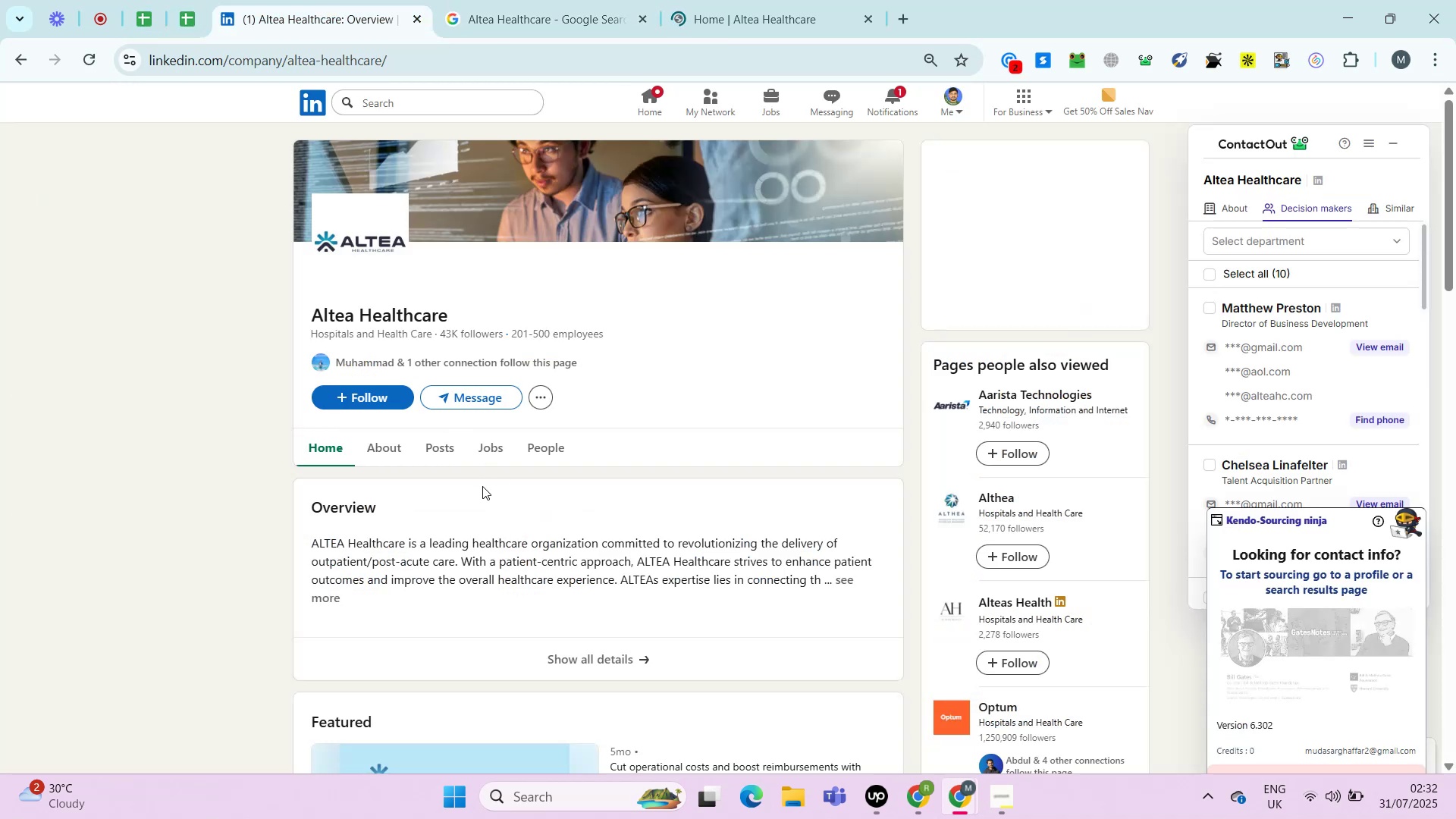 
left_click([380, 455])
 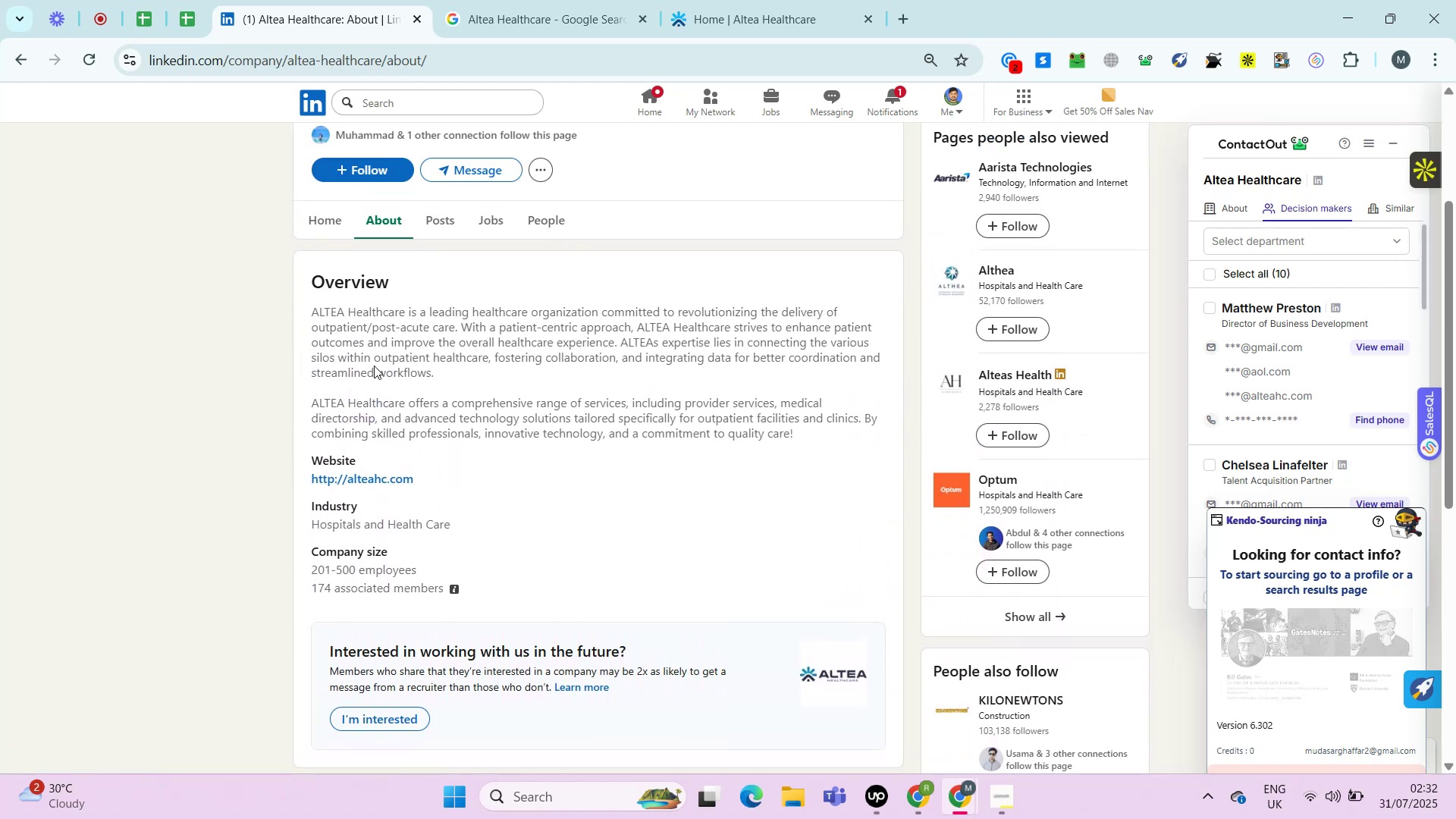 
wait(6.25)
 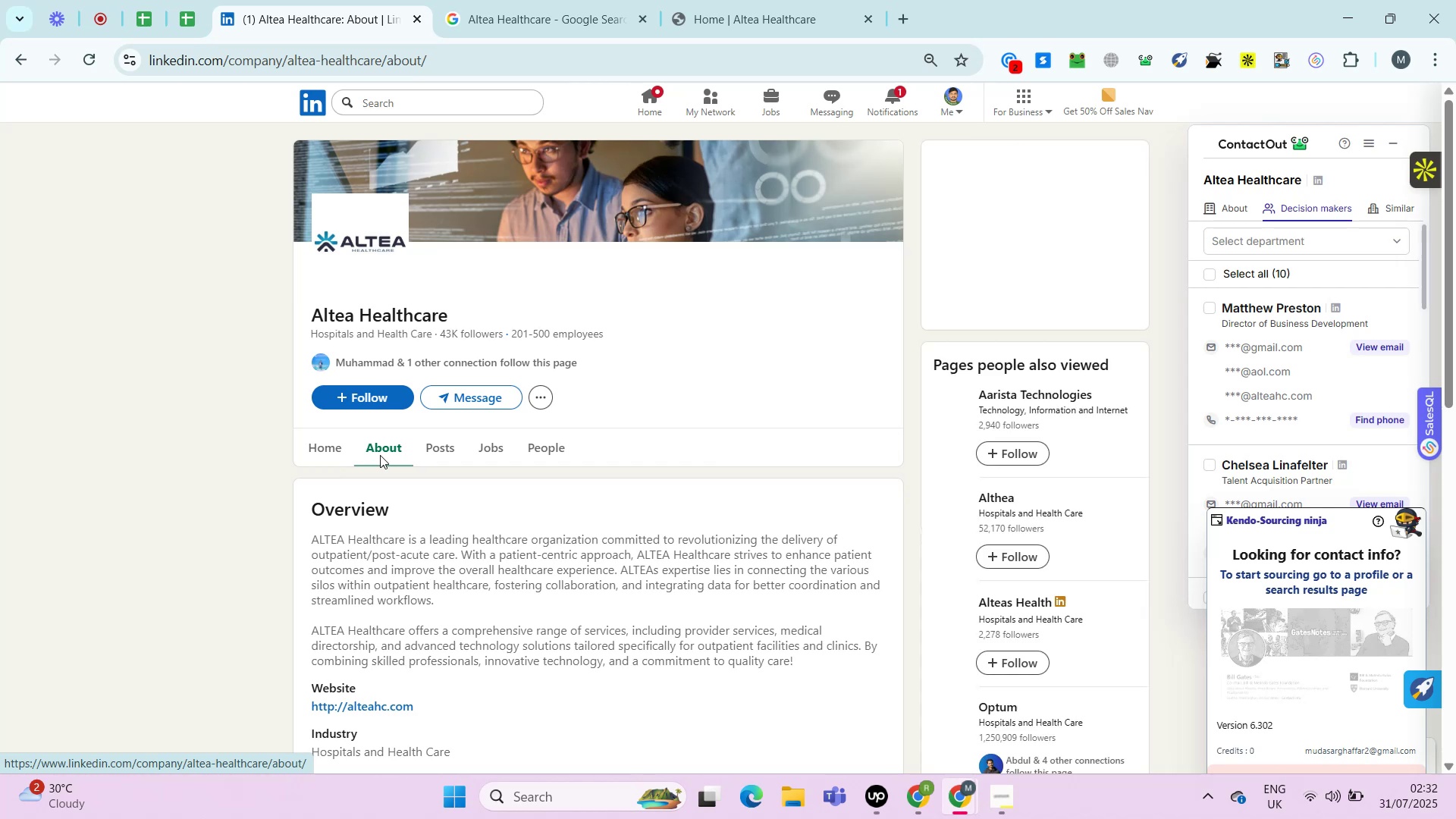 
left_click_drag(start_coordinate=[691, 0], to_coordinate=[434, 0])
 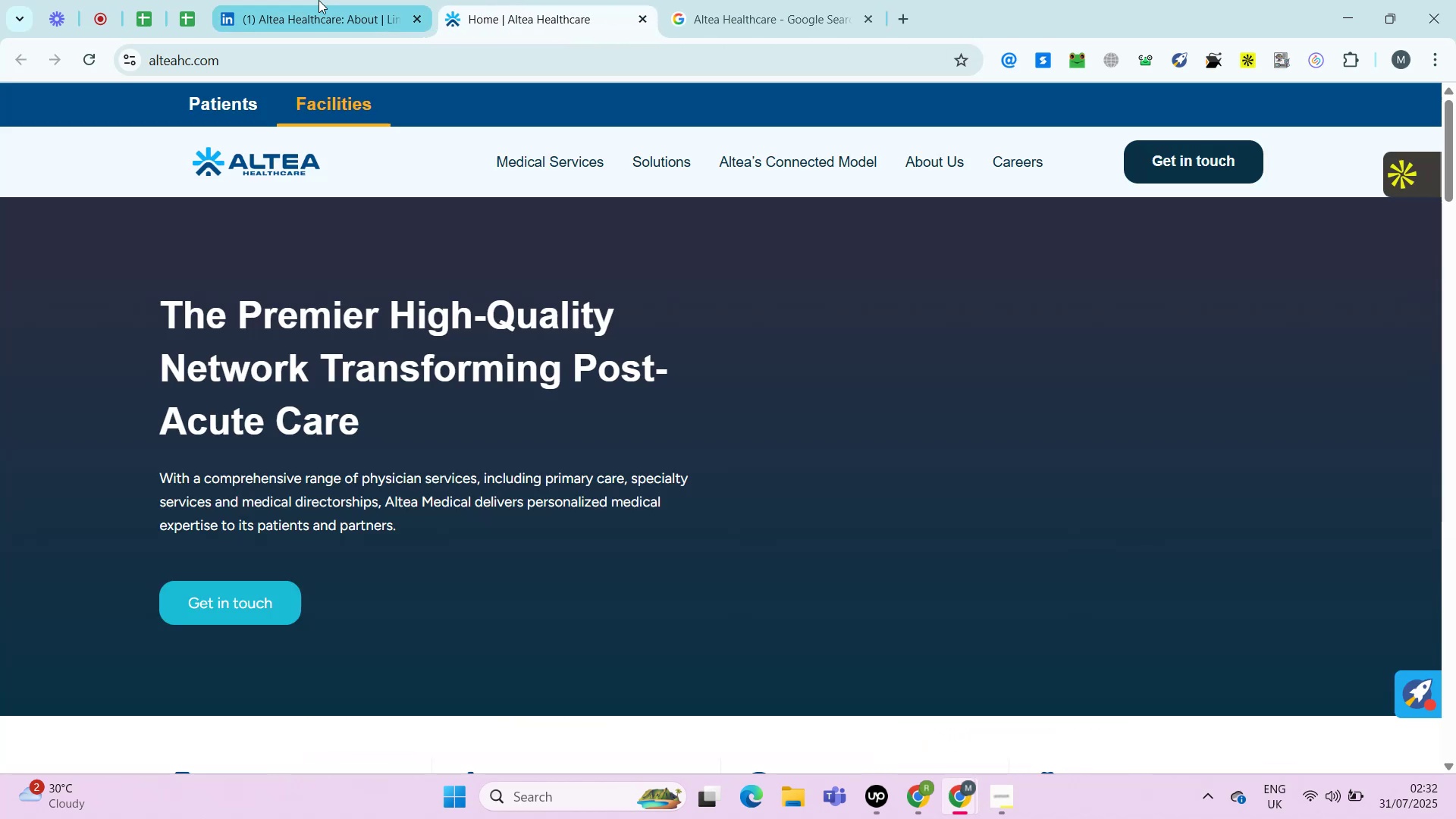 
left_click([287, 0])
 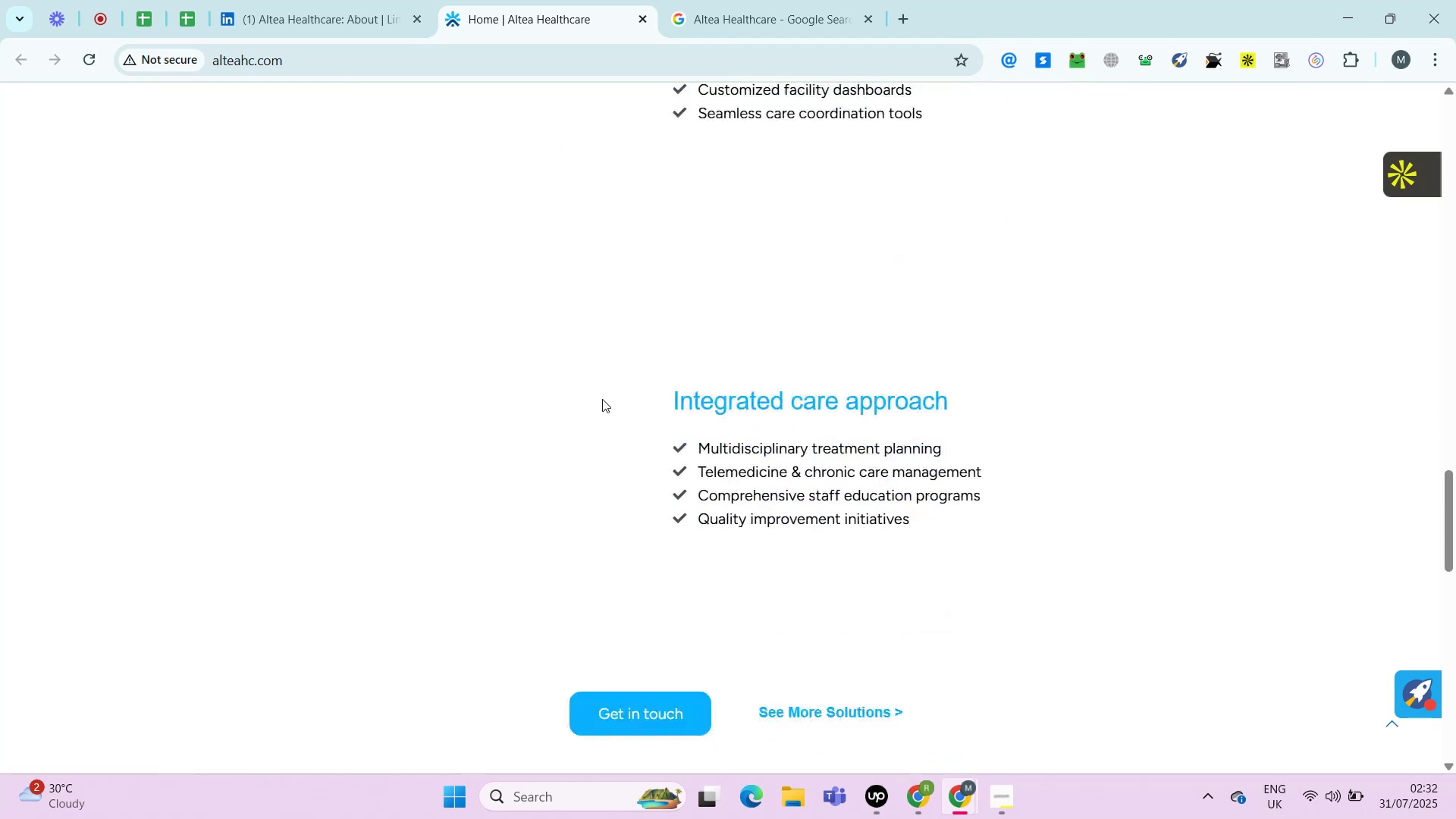 
wait(6.27)
 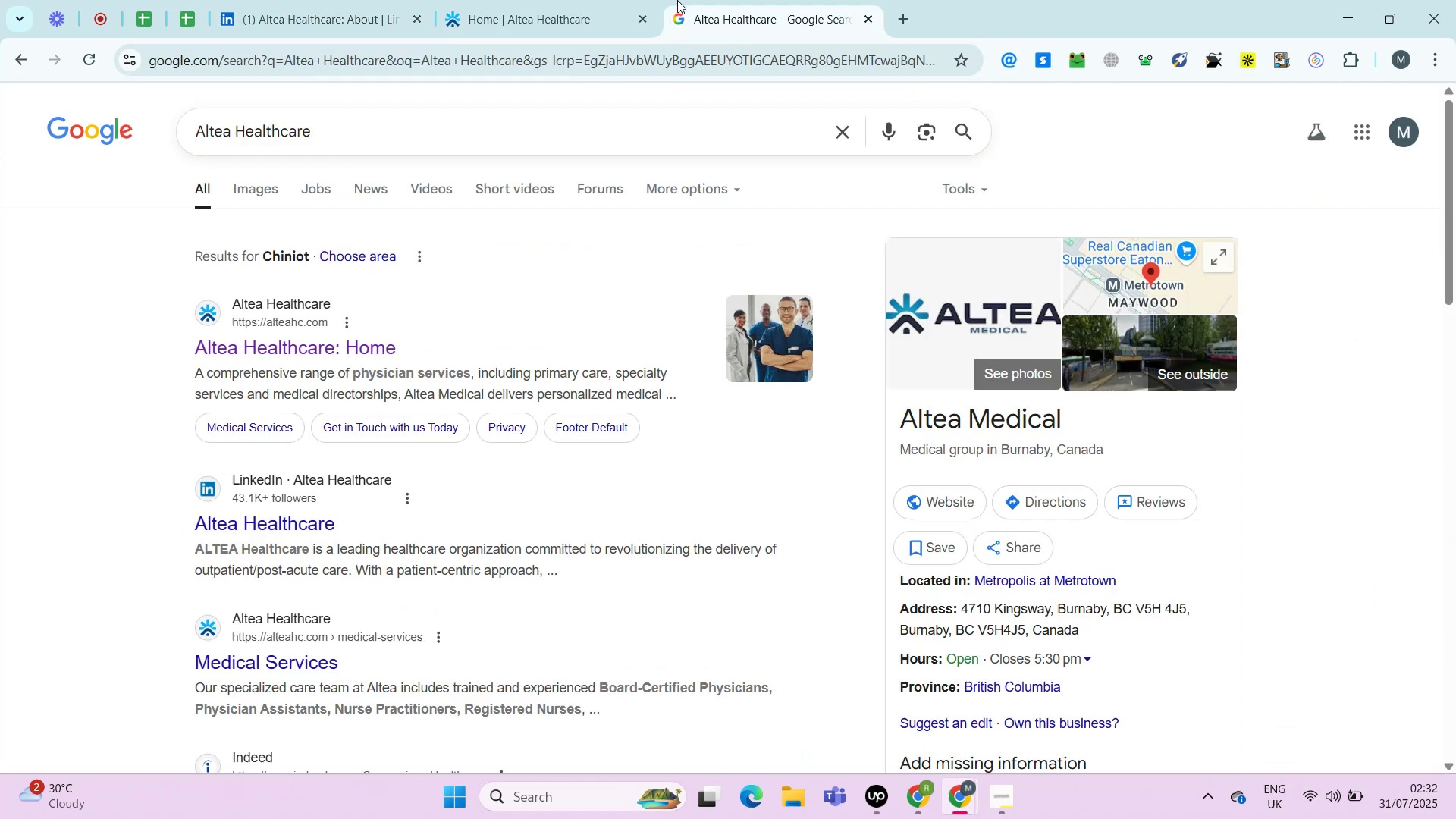 
hold_key(key=ControlLeft, duration=1.51)
left_click([780, 560])
 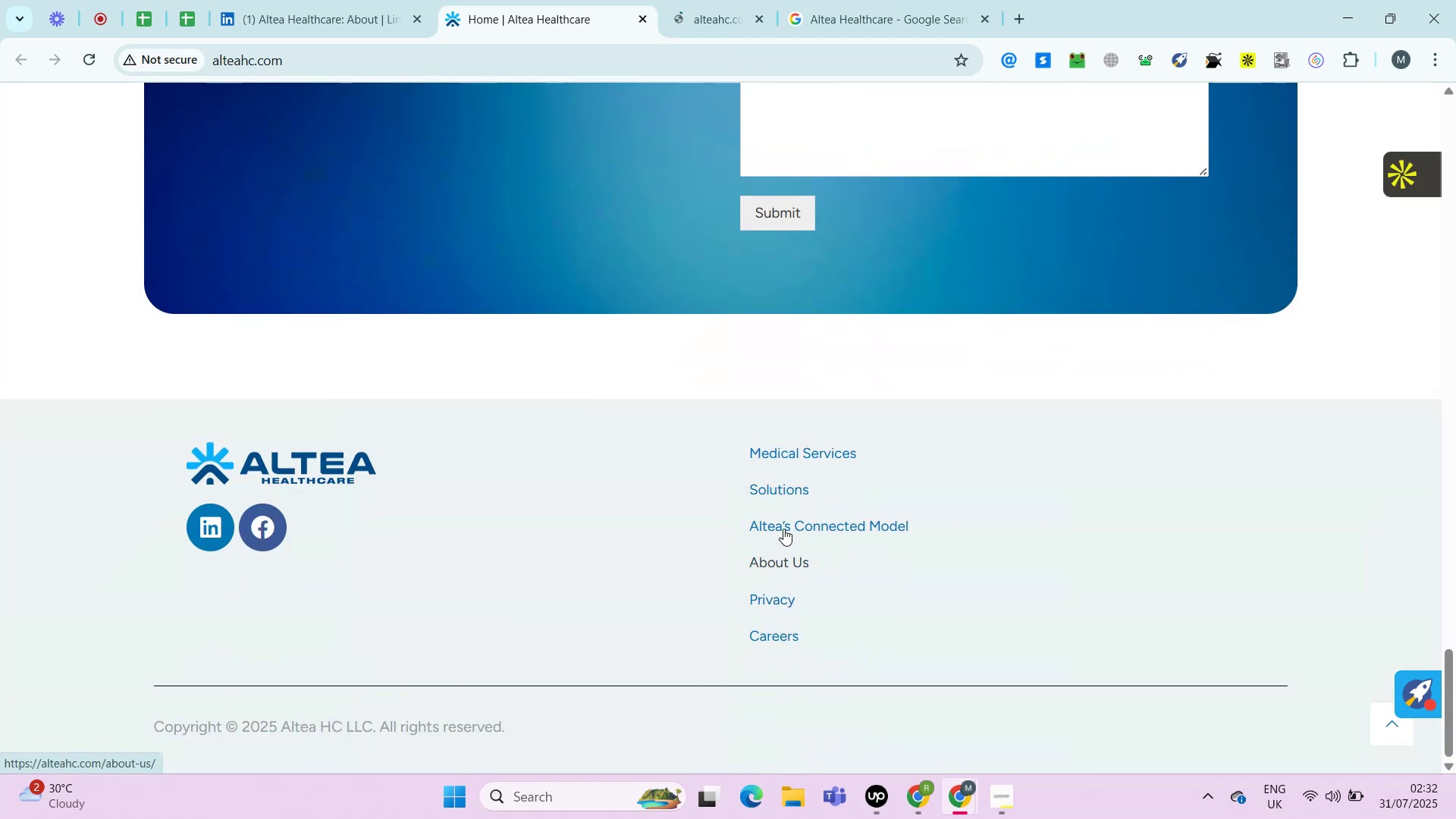 
mouse_move([810, 388])
 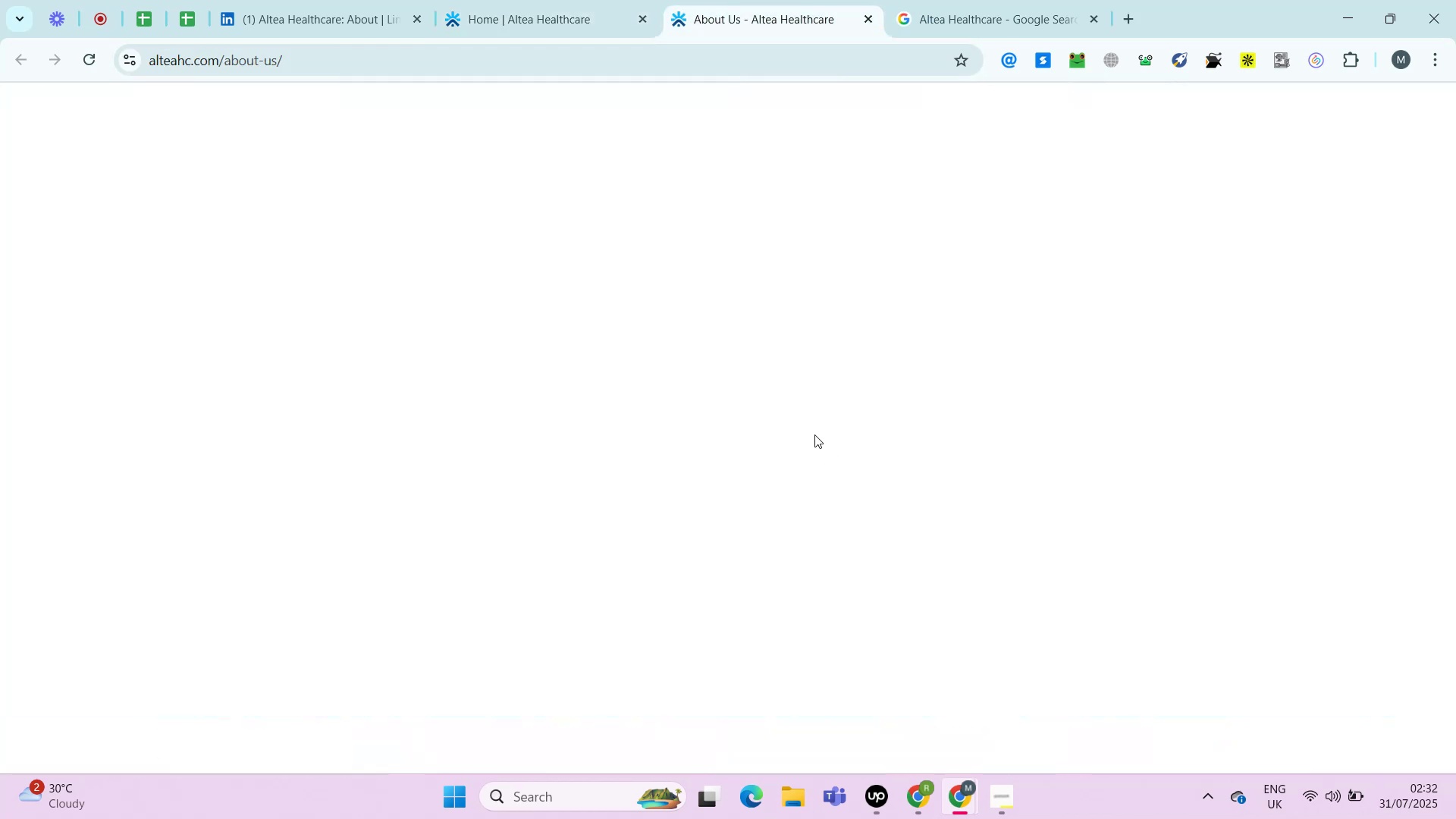 
left_click([814, 434])
 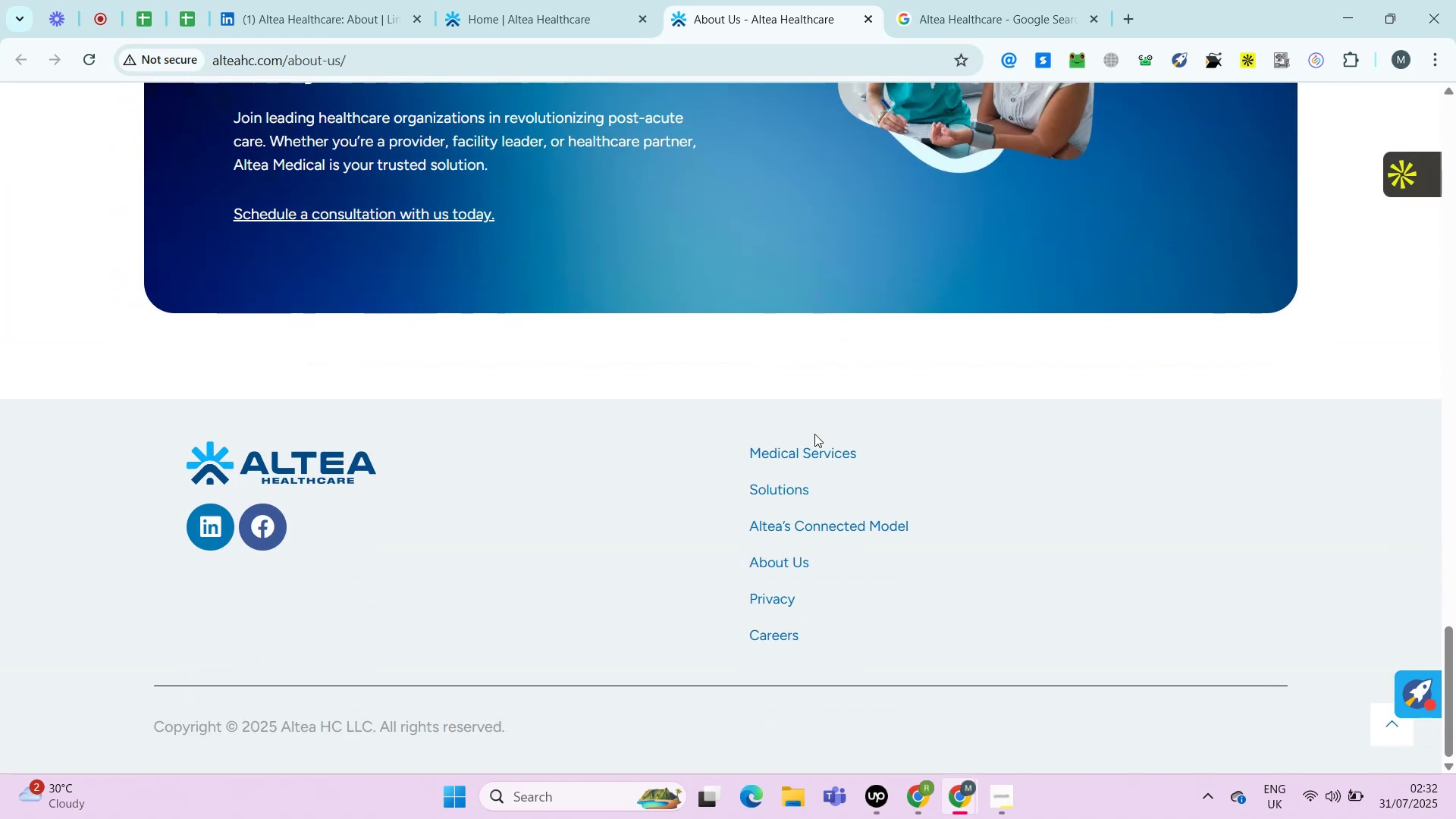 
hold_key(key=ControlLeft, duration=0.95)
left_click([261, 525])
 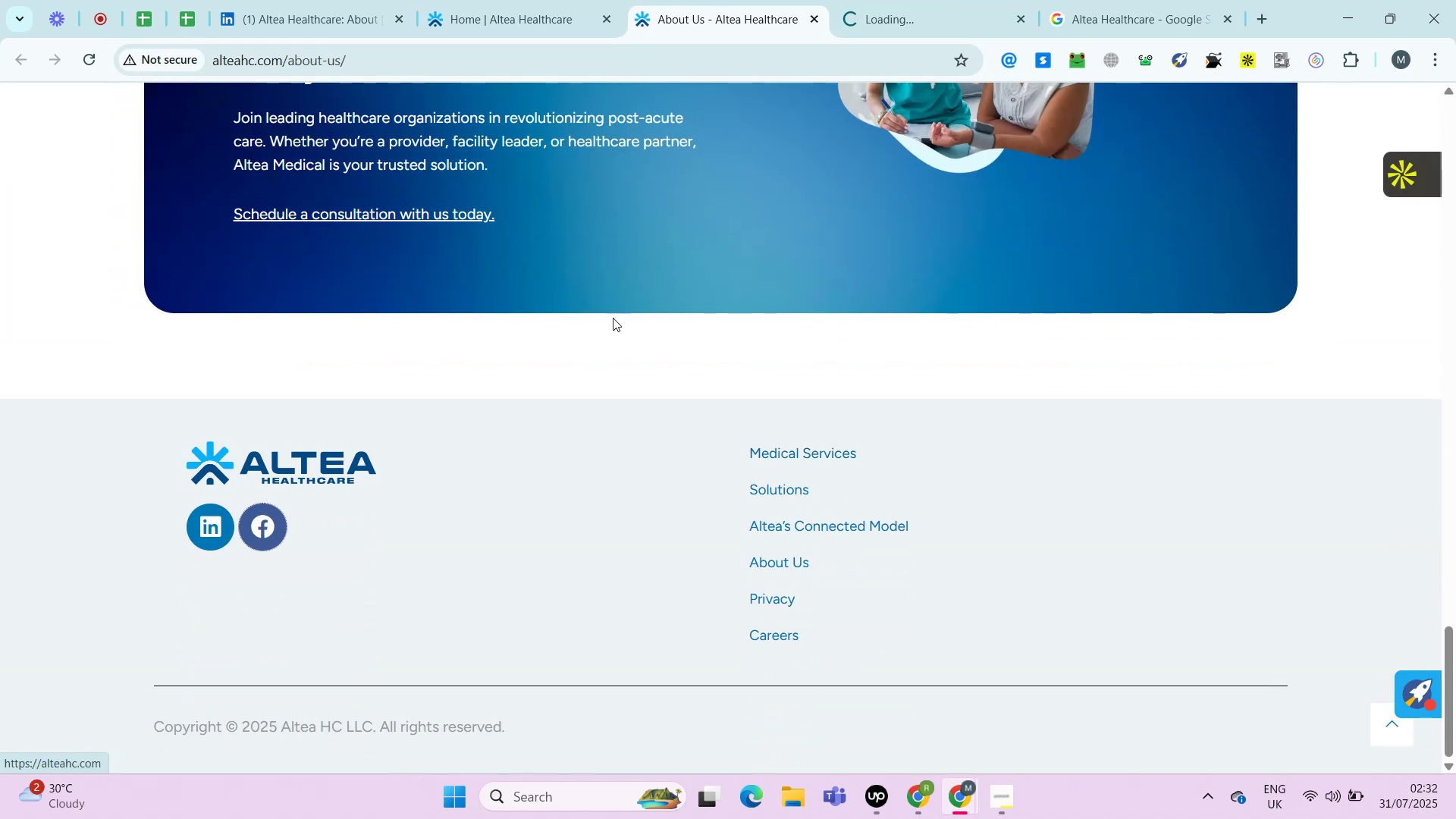 
left_click([538, 0])
 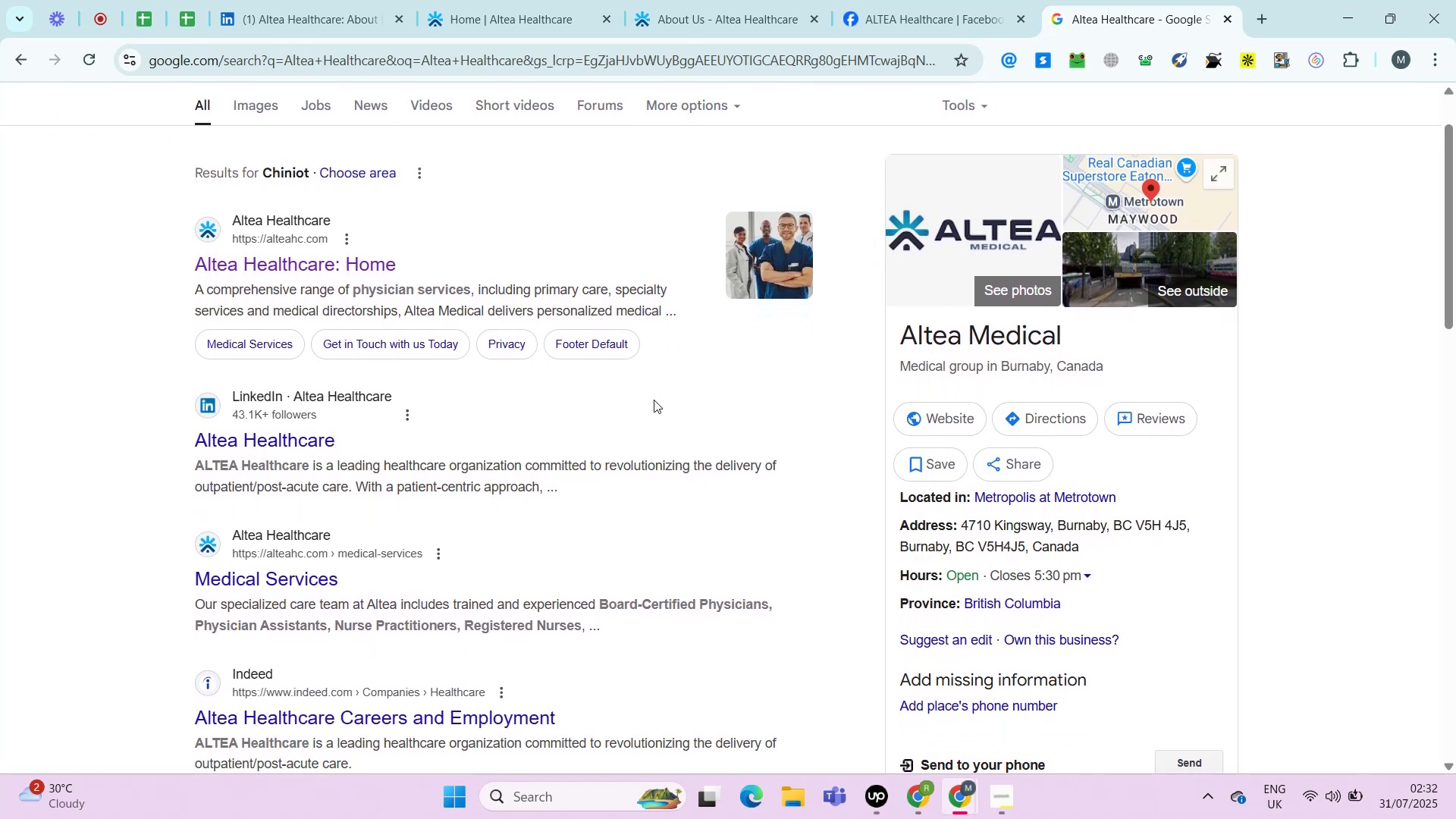 
wait(7.68)
 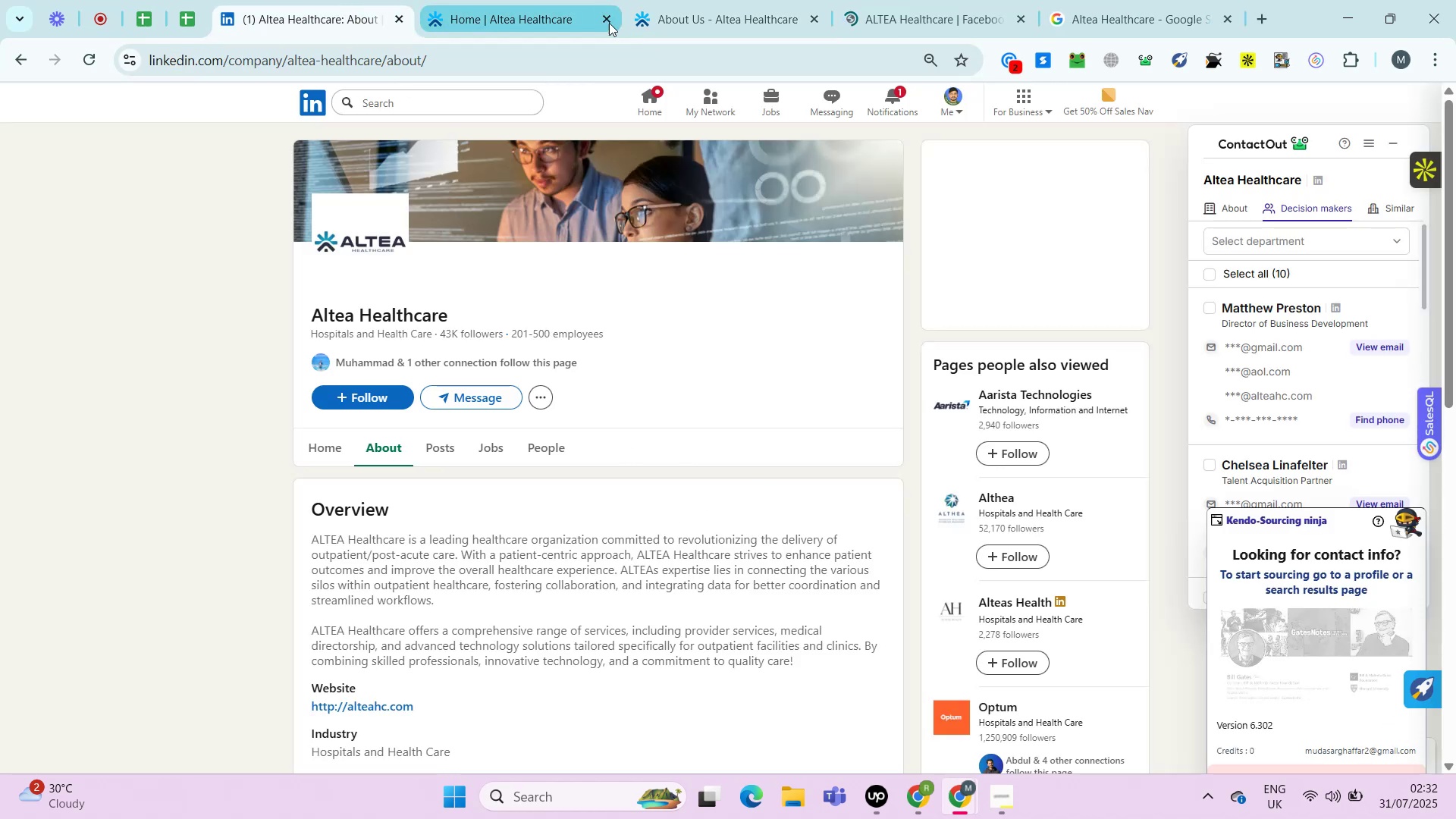 
type( Arizona)
 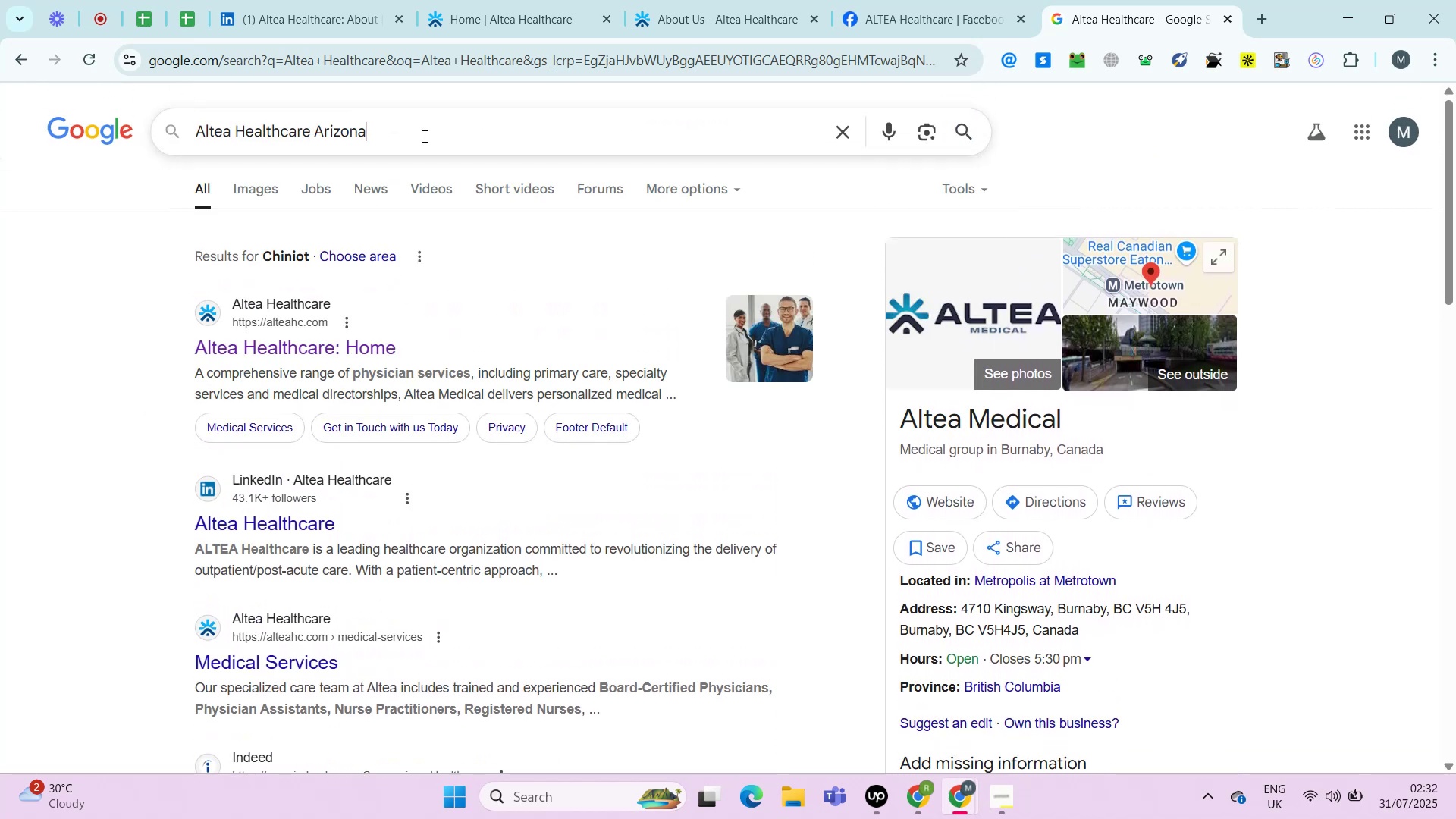 
 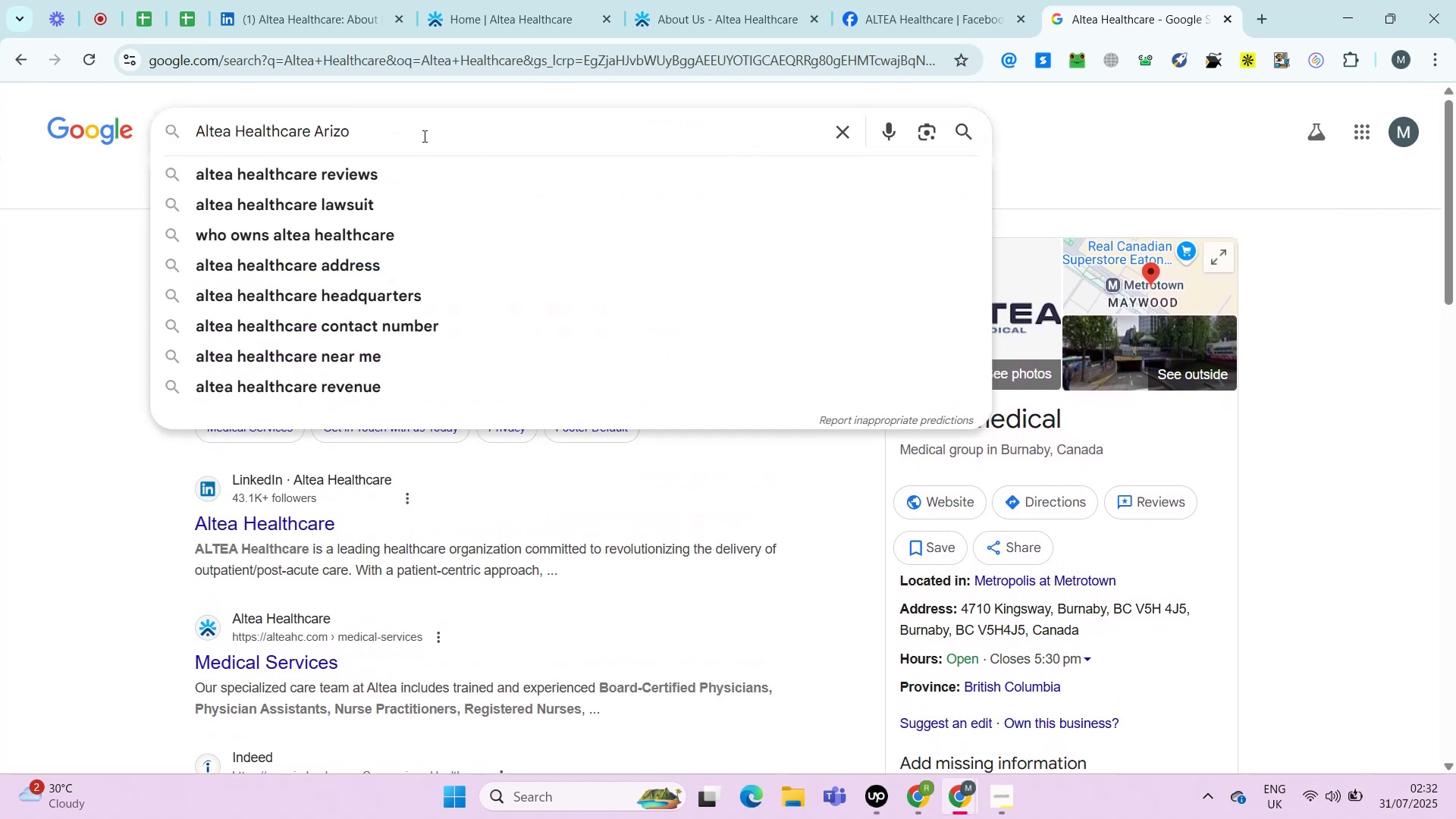 
key(Enter)
 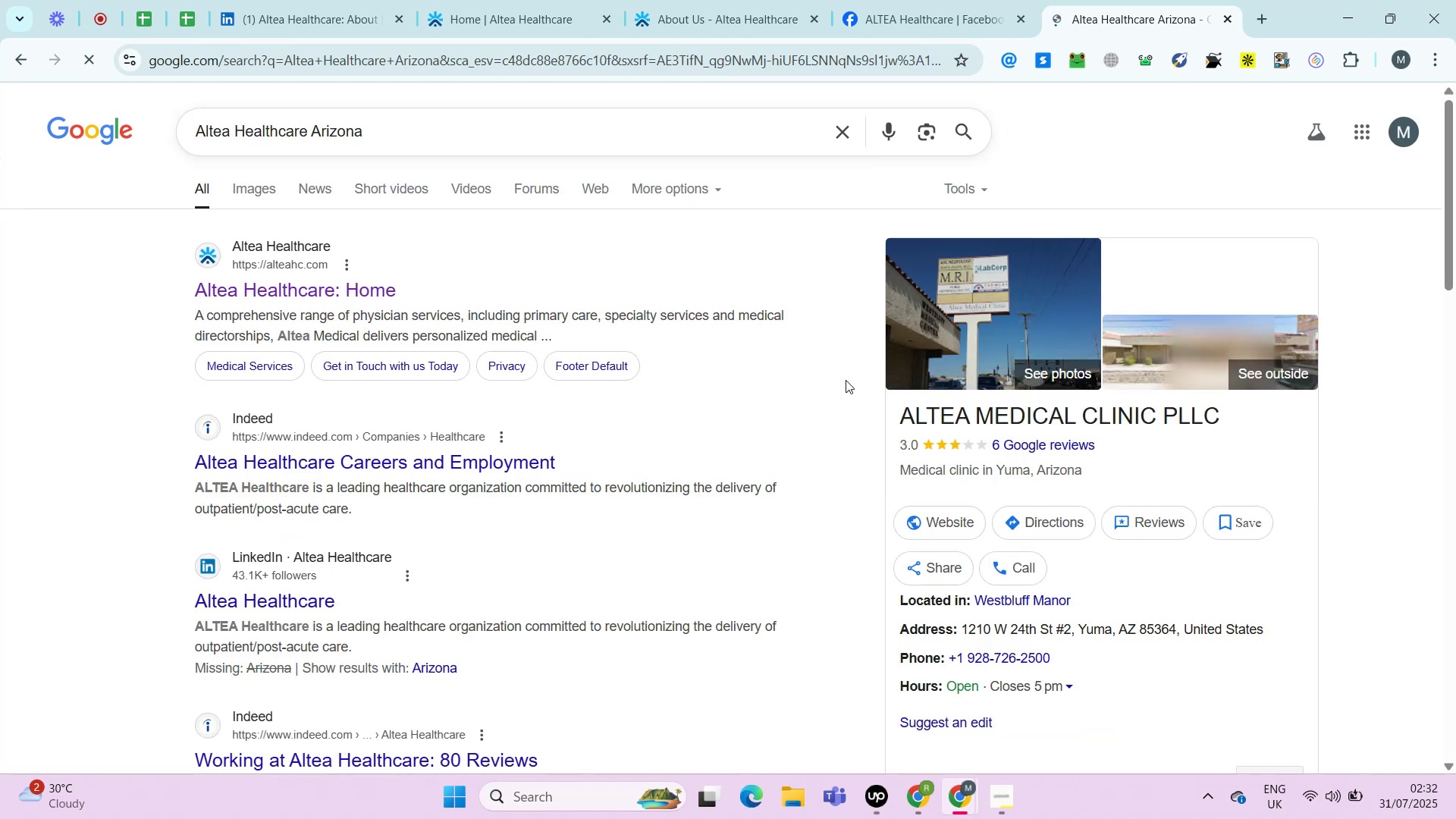 
left_click([1025, 529])
 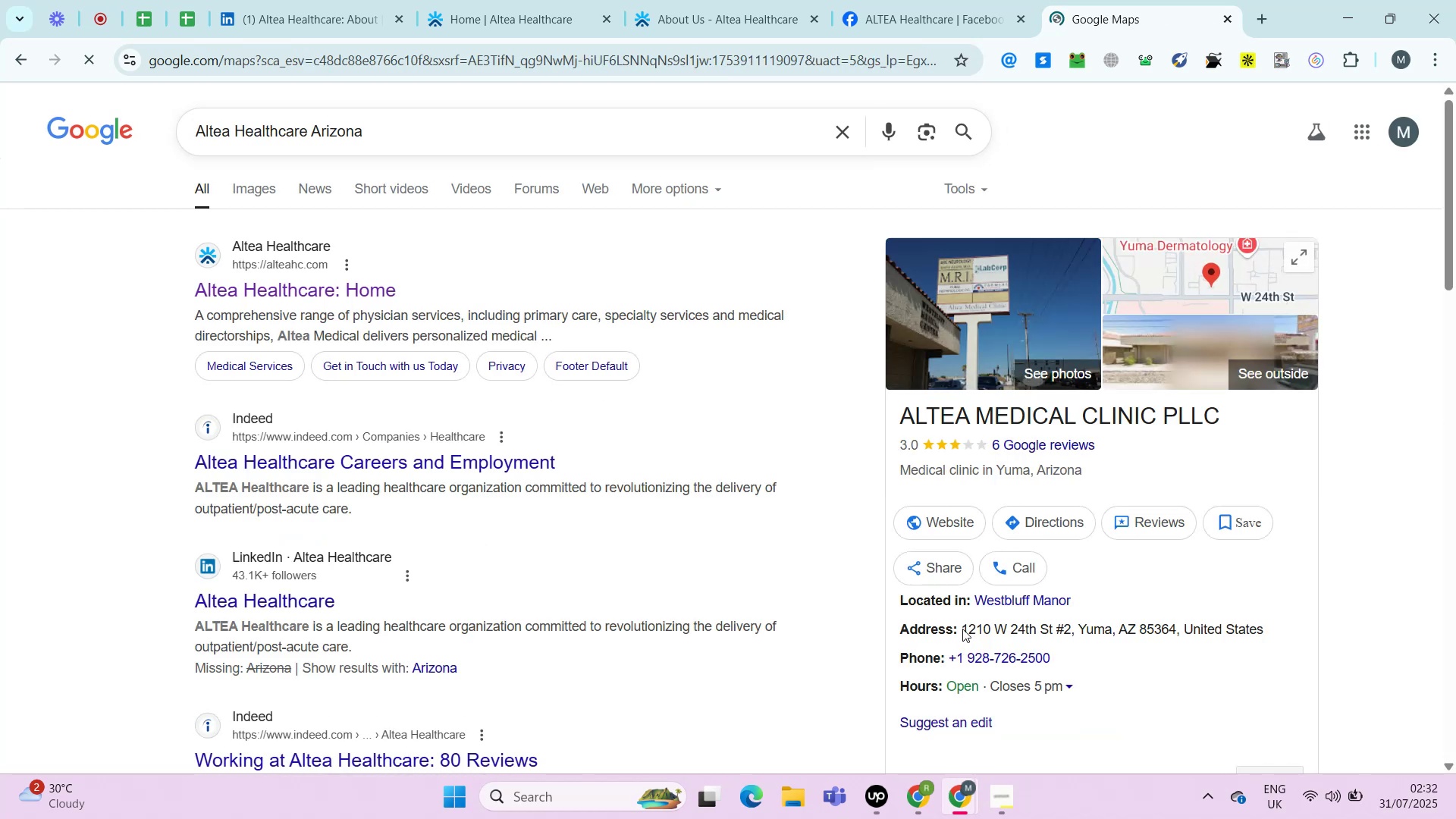 
left_click([962, 629])
 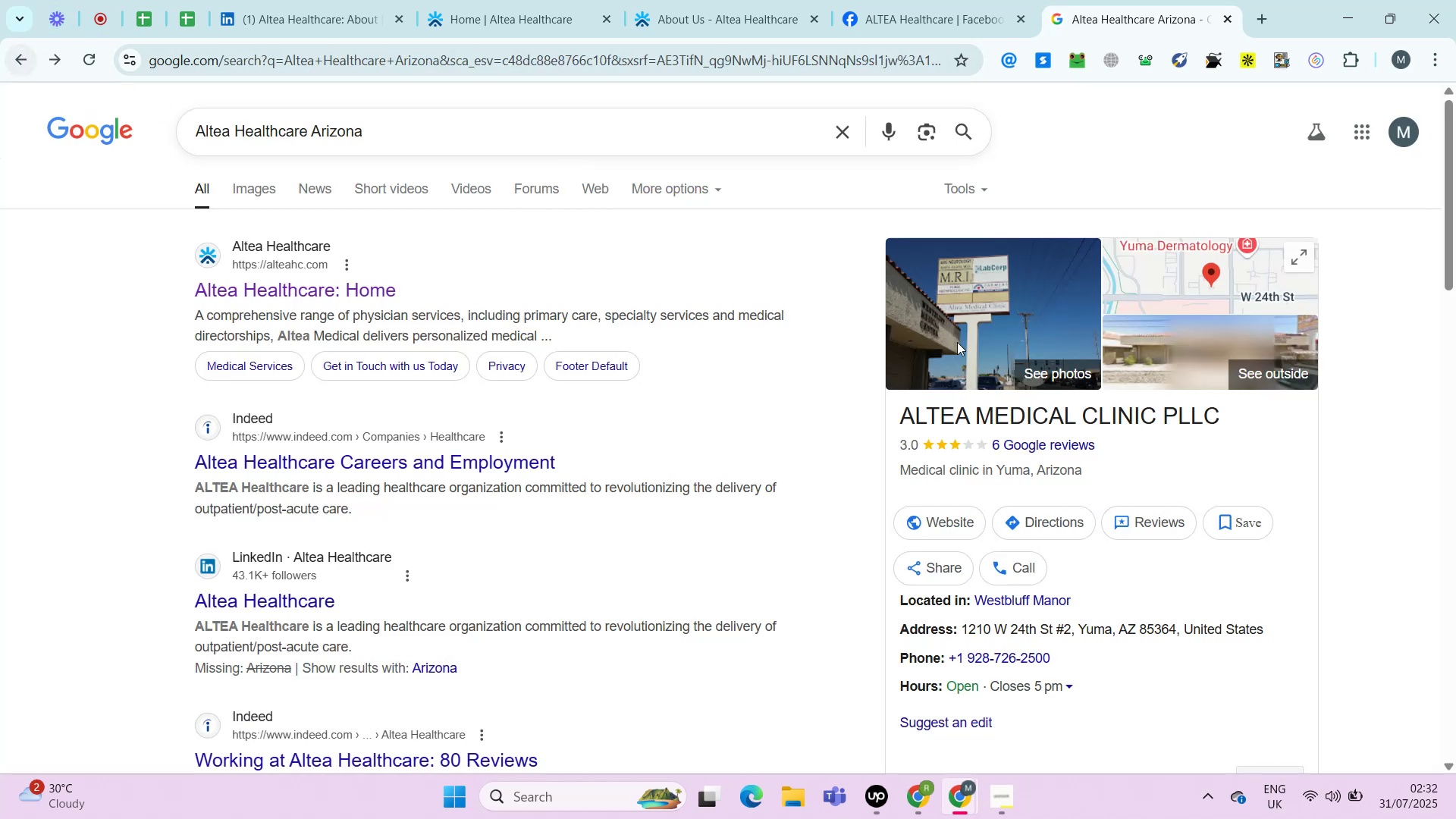 
wait(5.54)
 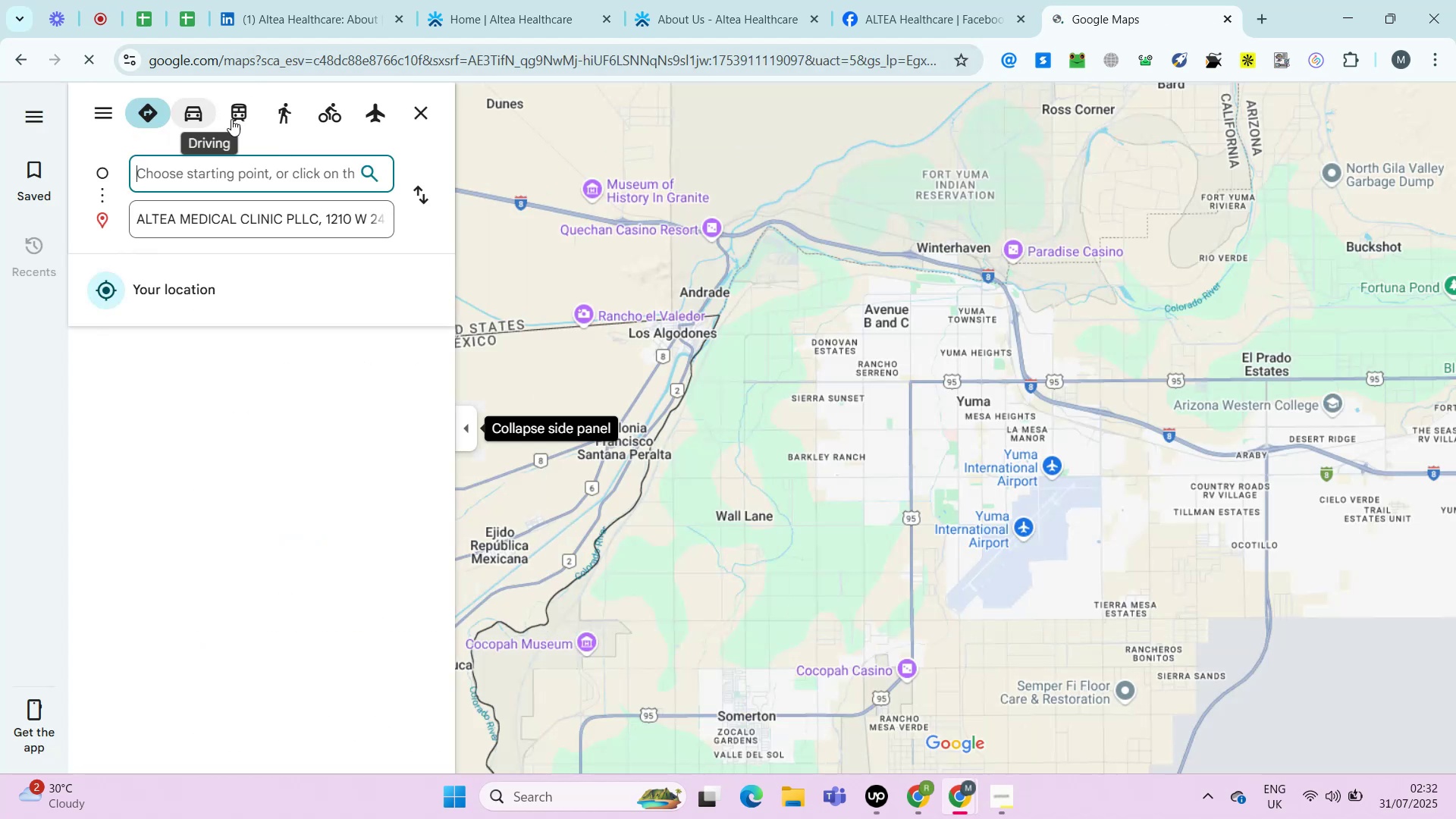 
left_click_drag(start_coordinate=[962, 626], to_coordinate=[1263, 631])
 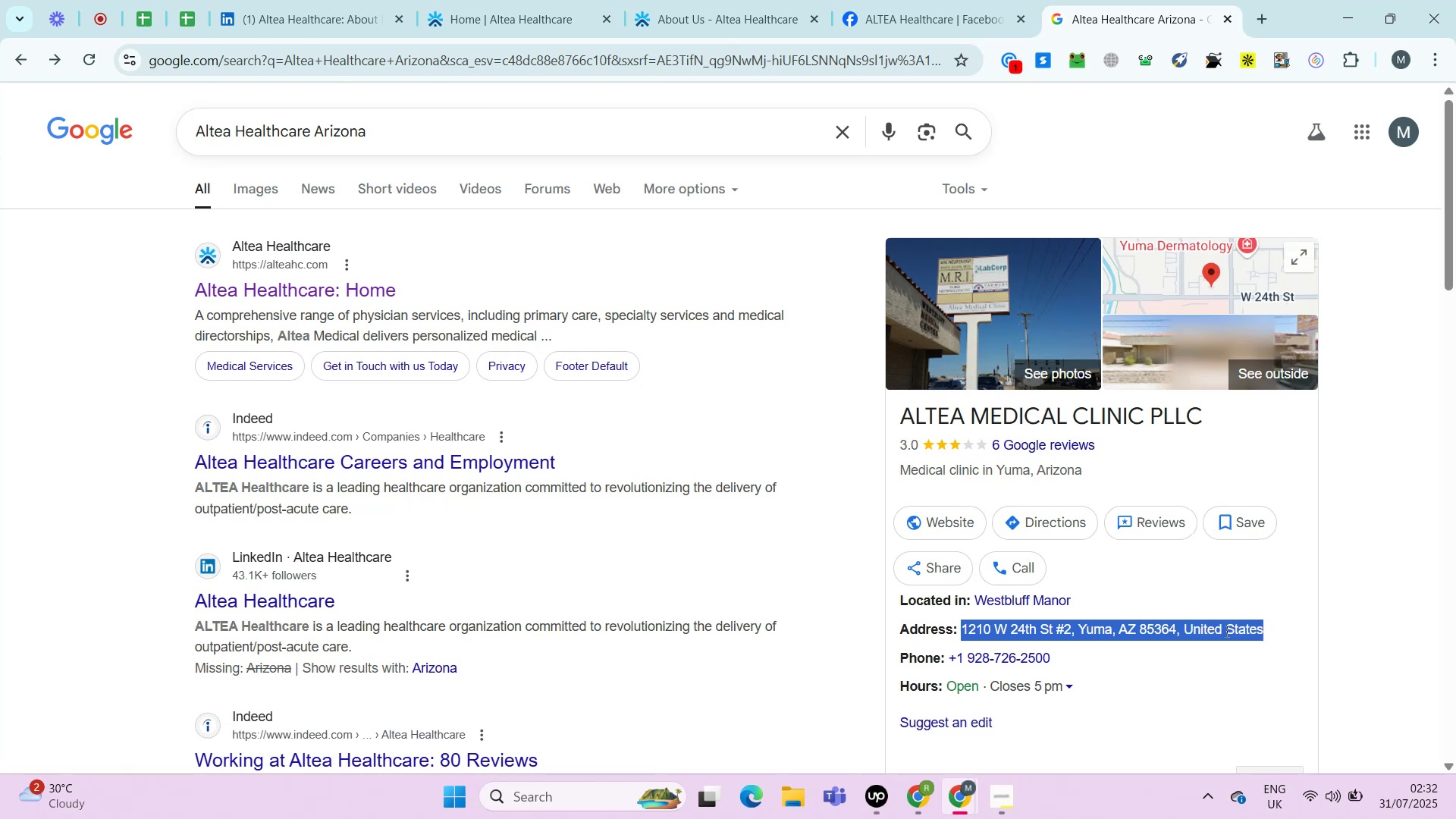 
key(Control+C)
 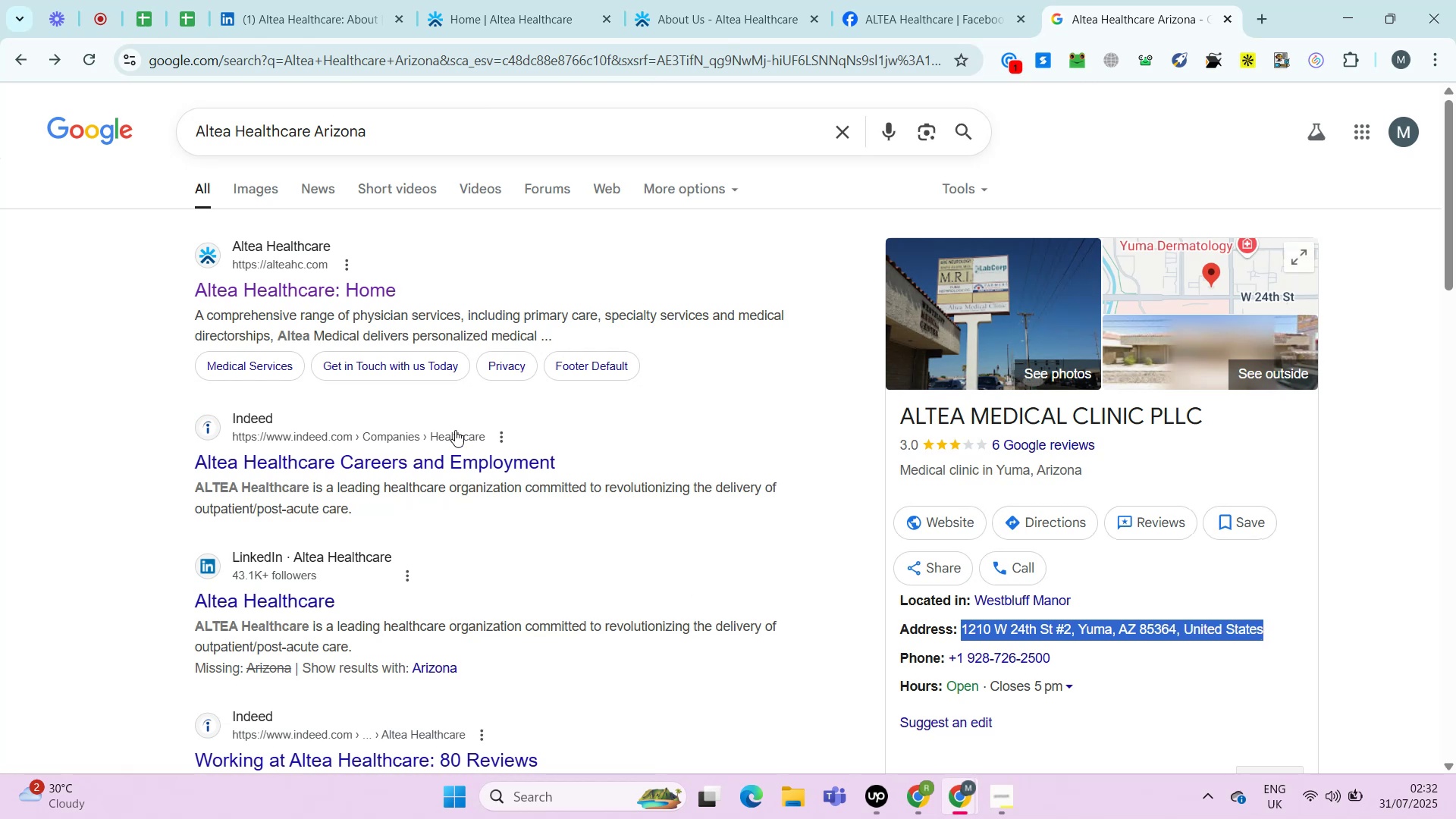 
key(Control+C)
 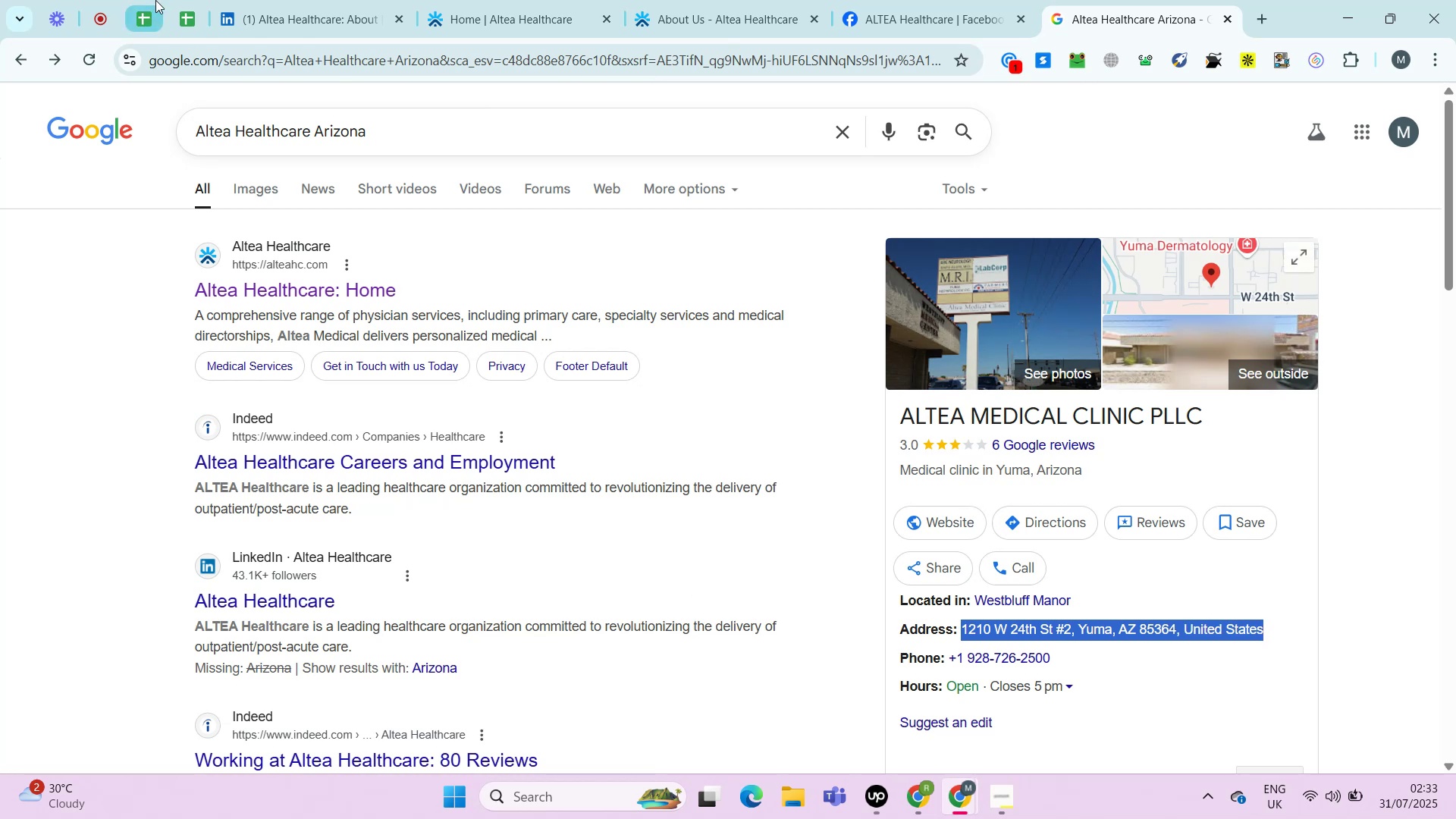 
left_click([177, 7])
 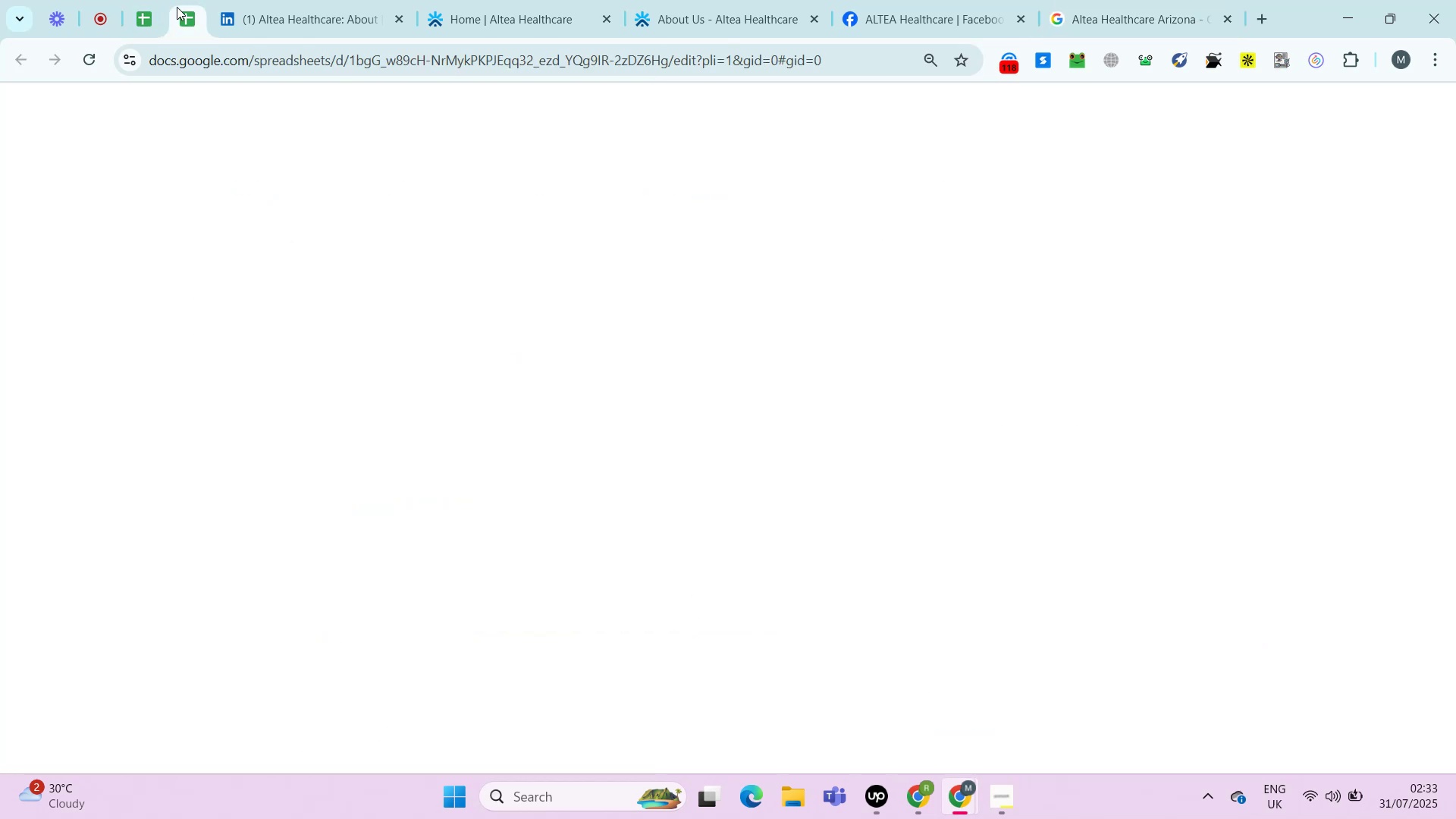 
key(ArrowRight)
 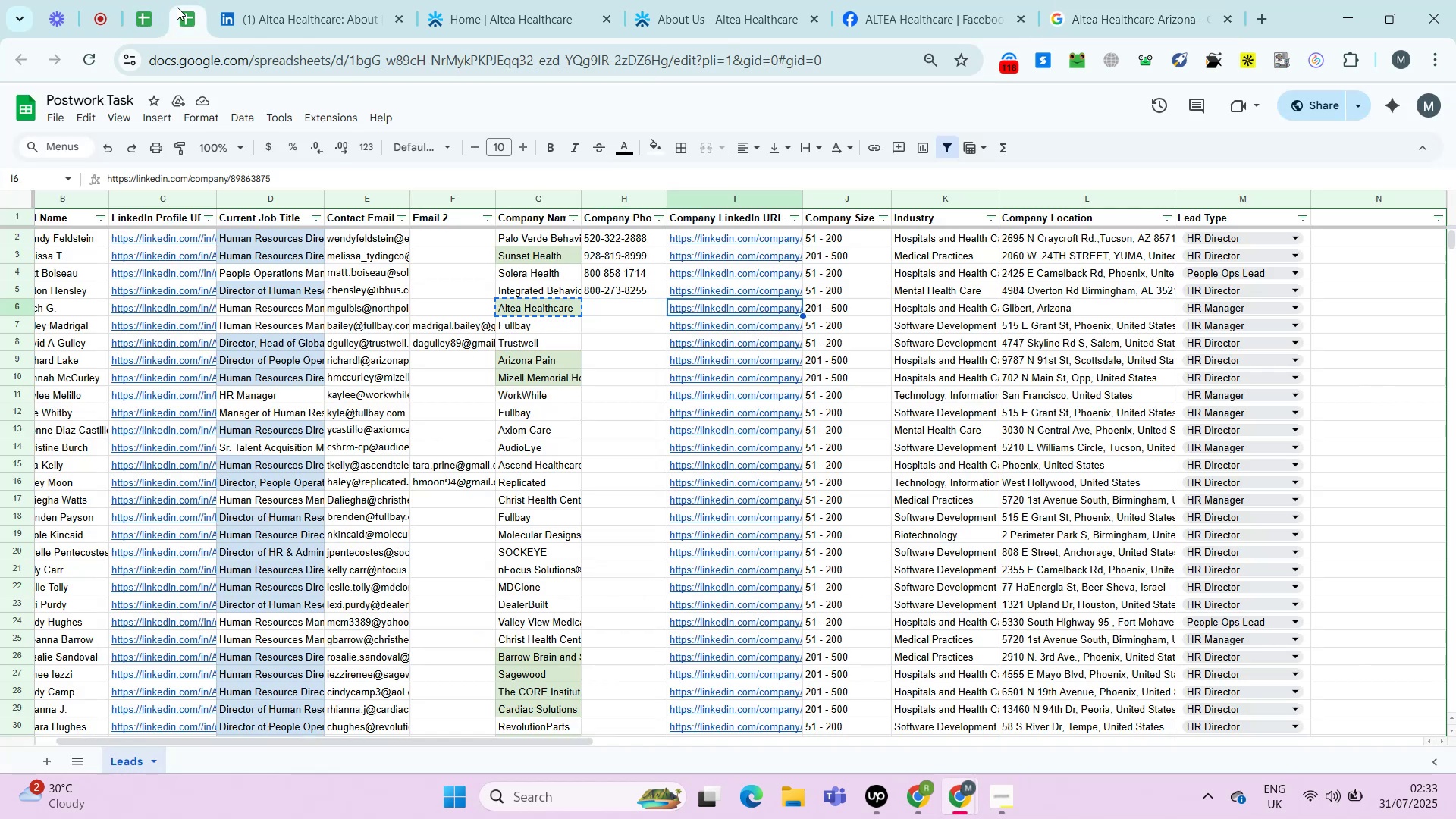 
key(ArrowRight)
 